 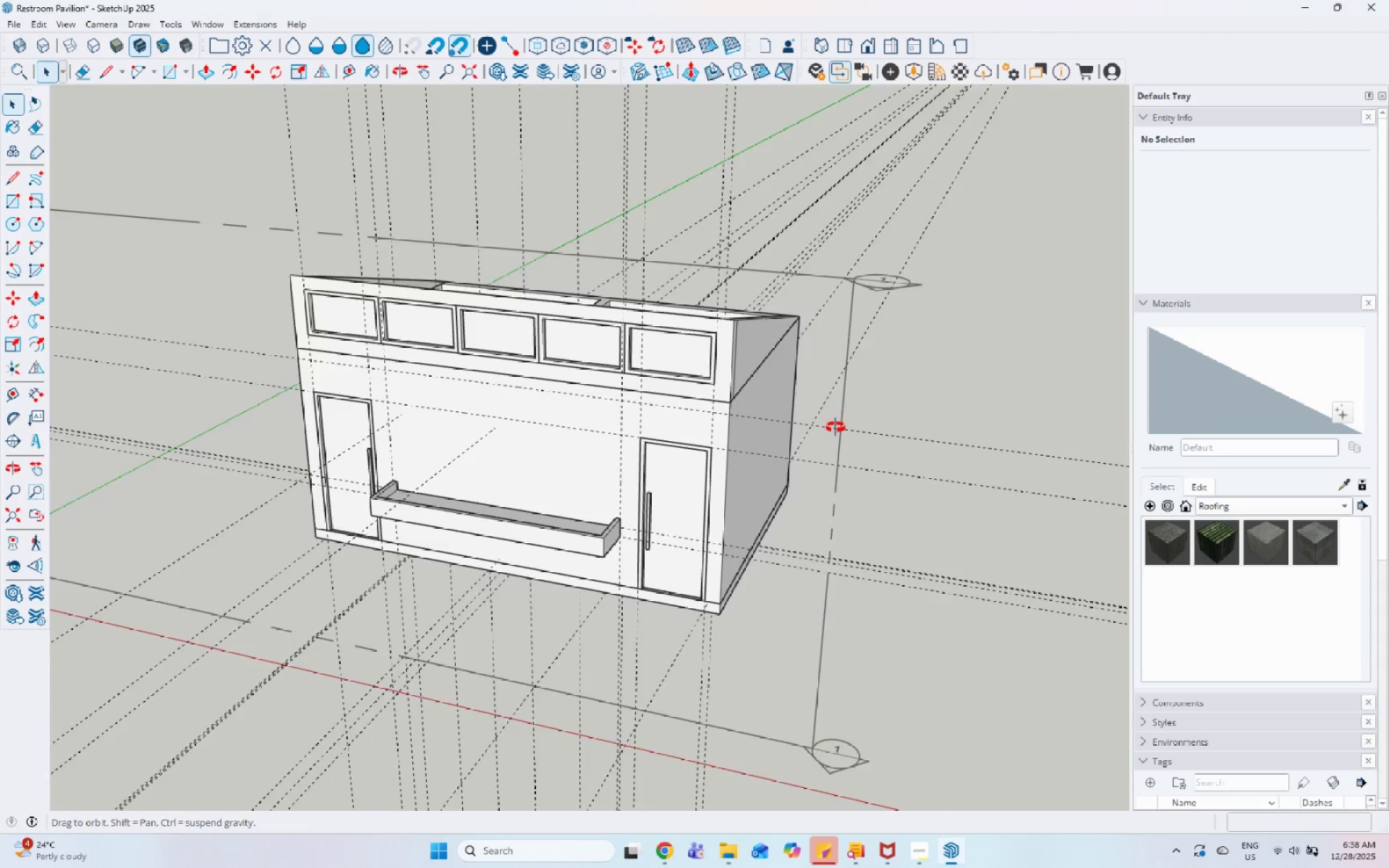 
scroll: coordinate [553, 396], scroll_direction: up, amount: 6.0
 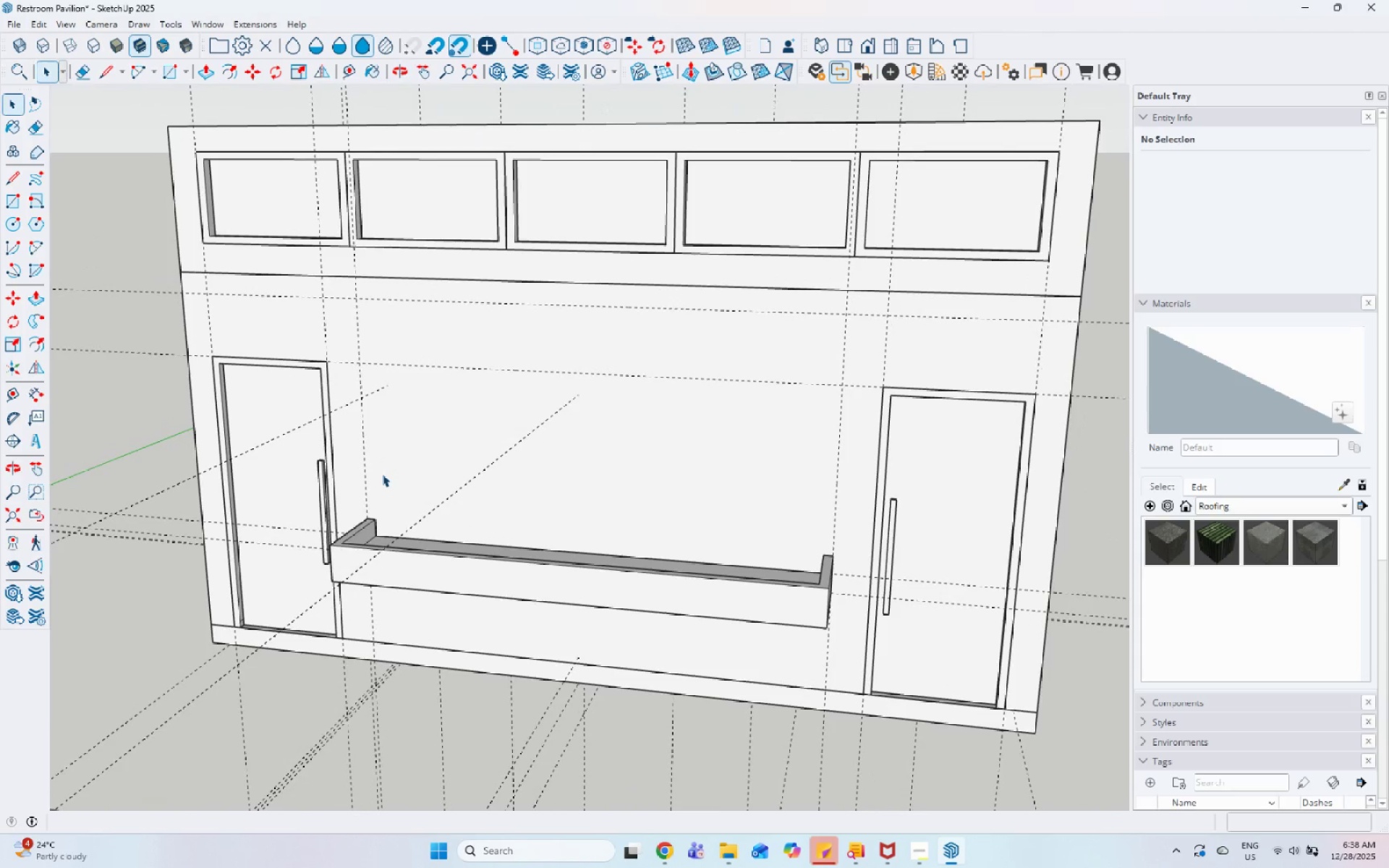 
key(G)
 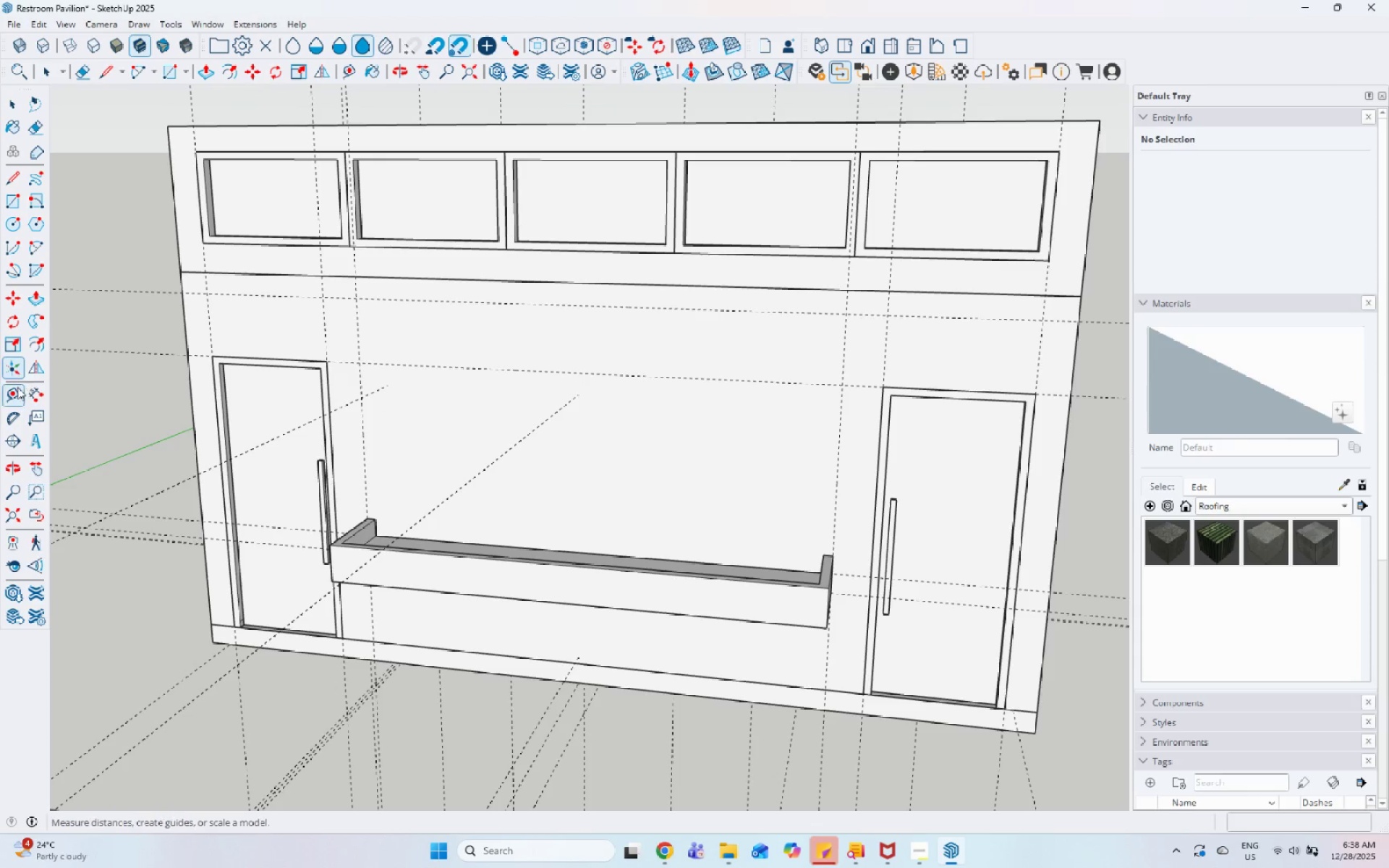 
left_click_drag(start_coordinate=[14, 402], to_coordinate=[22, 404])
 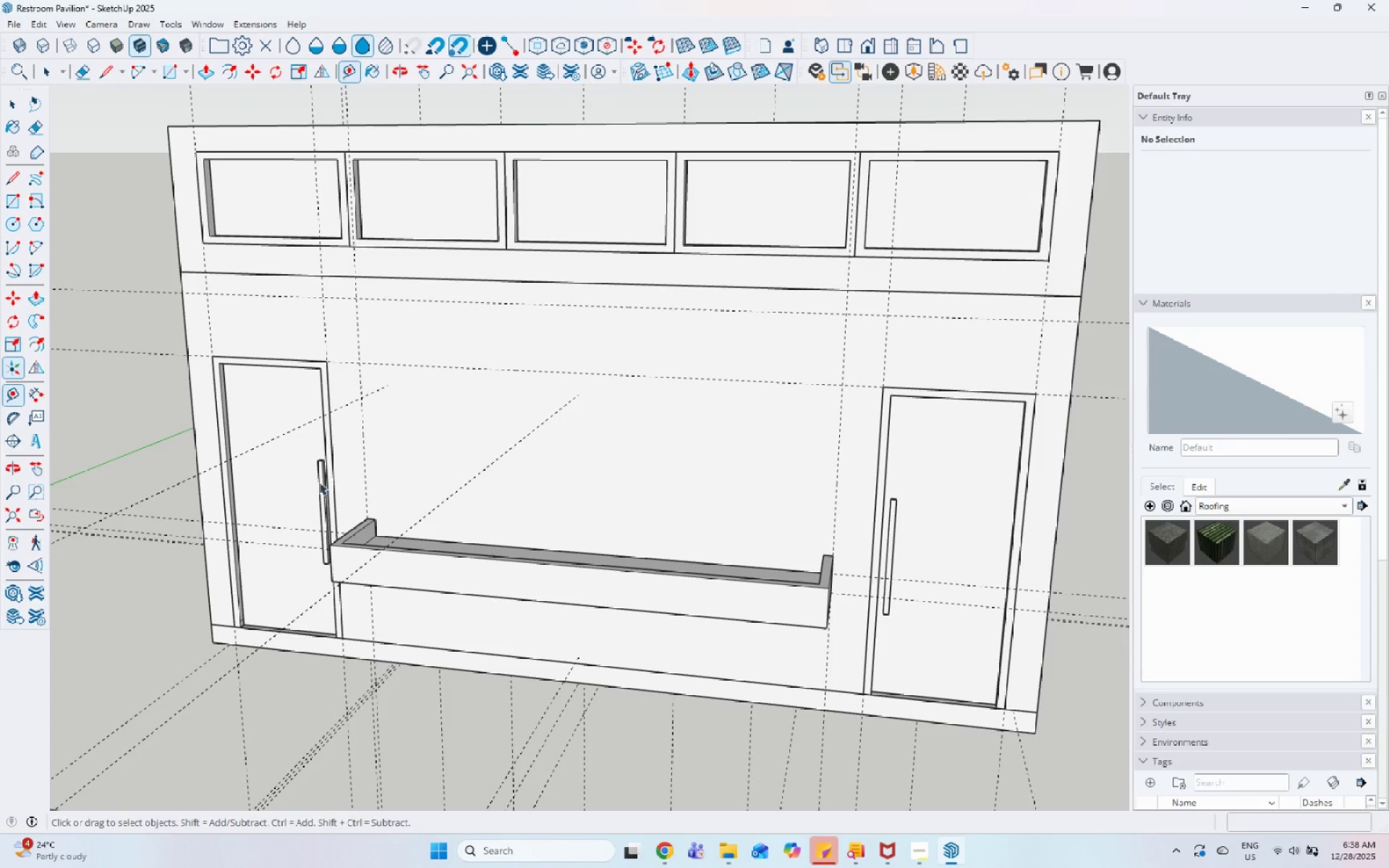 
scroll: coordinate [294, 499], scroll_direction: up, amount: 5.0
 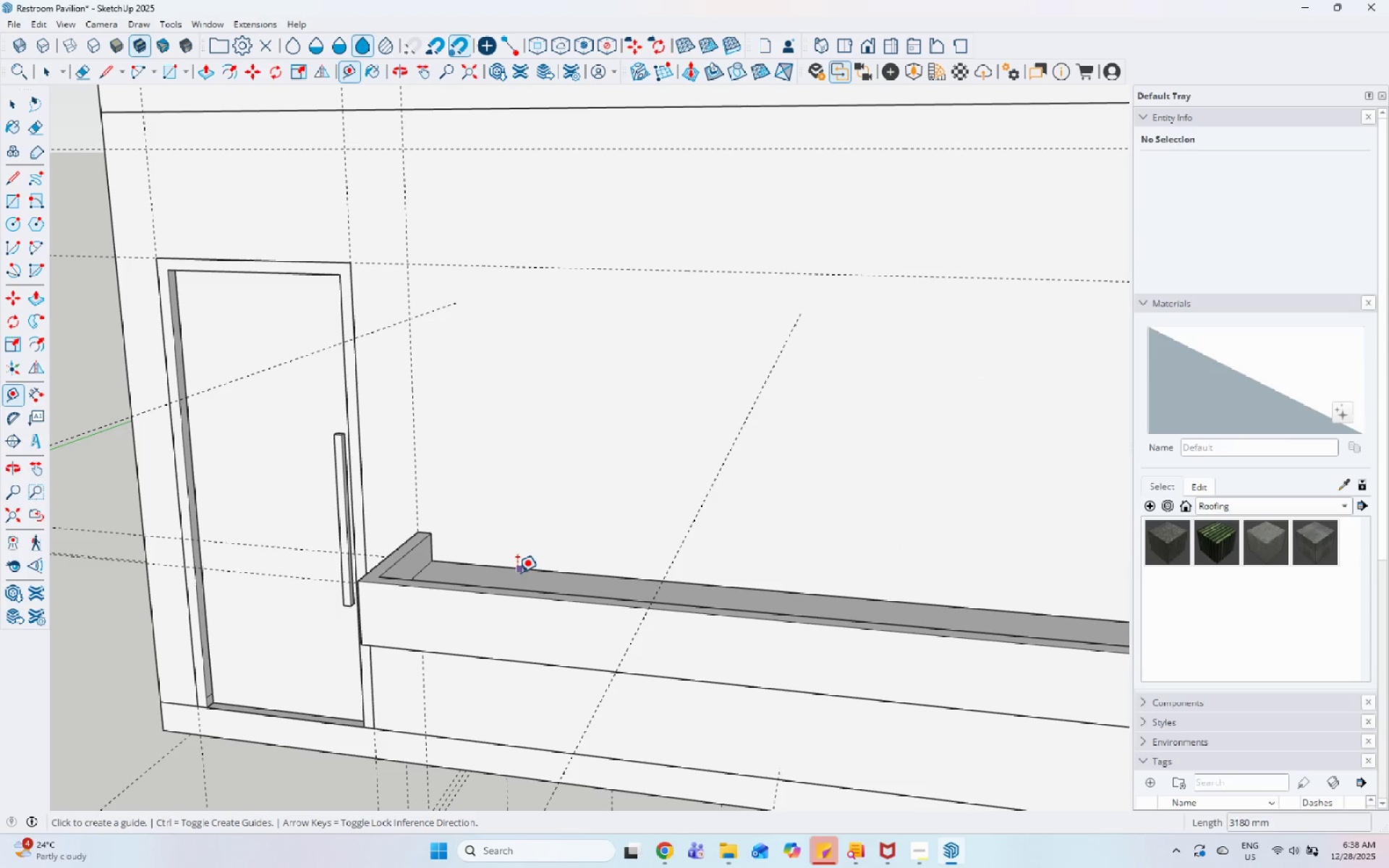 
left_click([517, 567])
 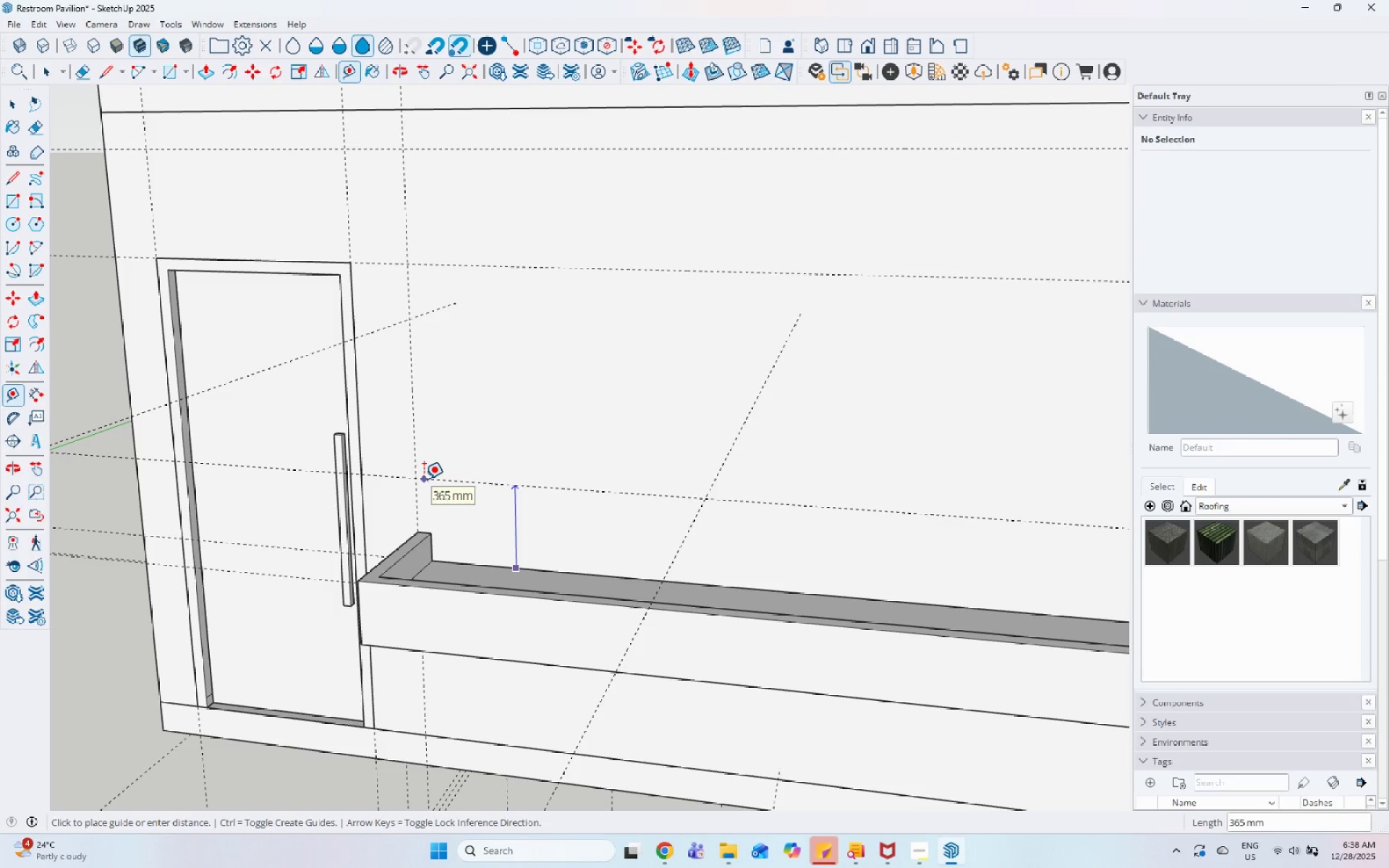 
wait(5.53)
 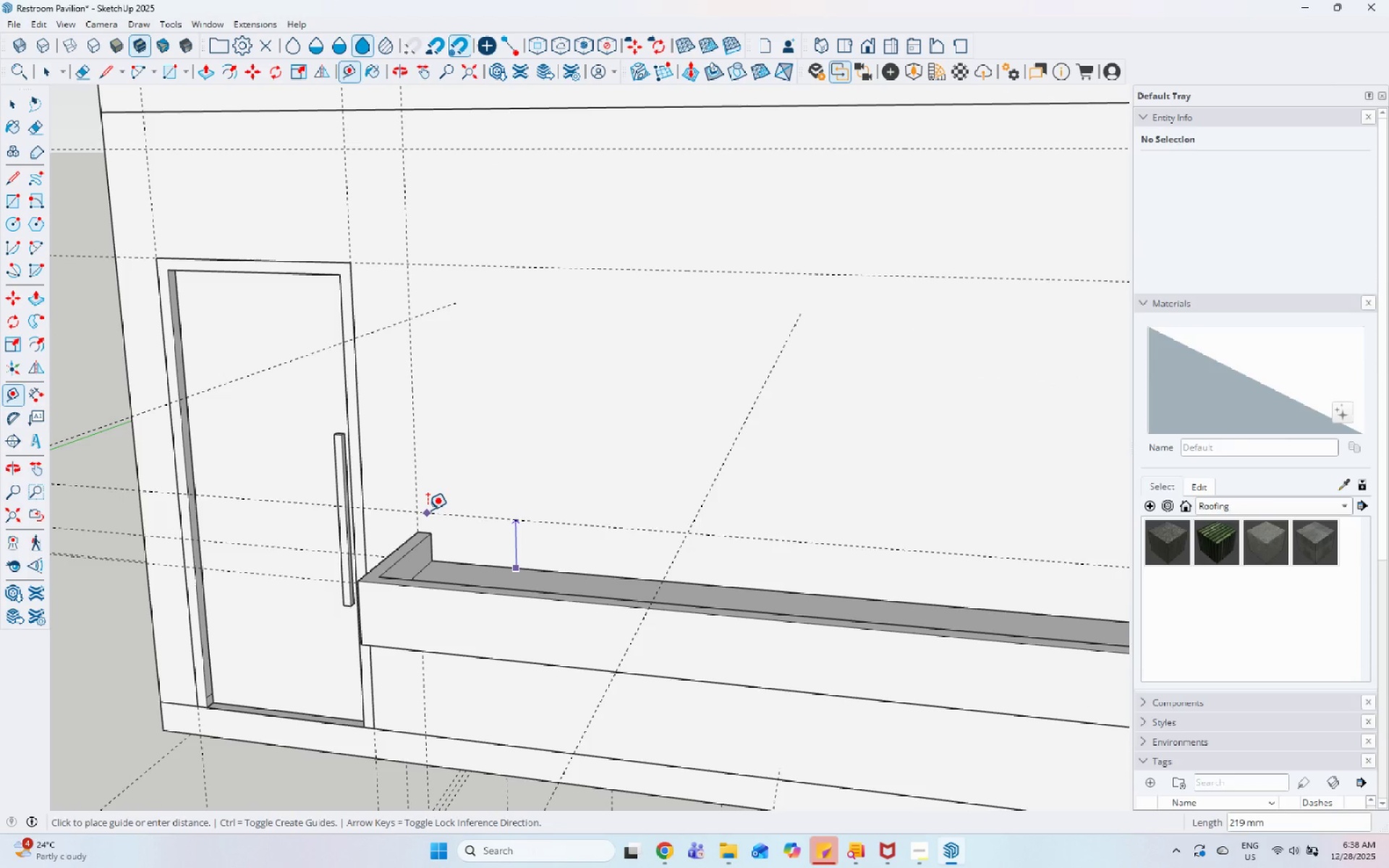 
key(Numpad5)
 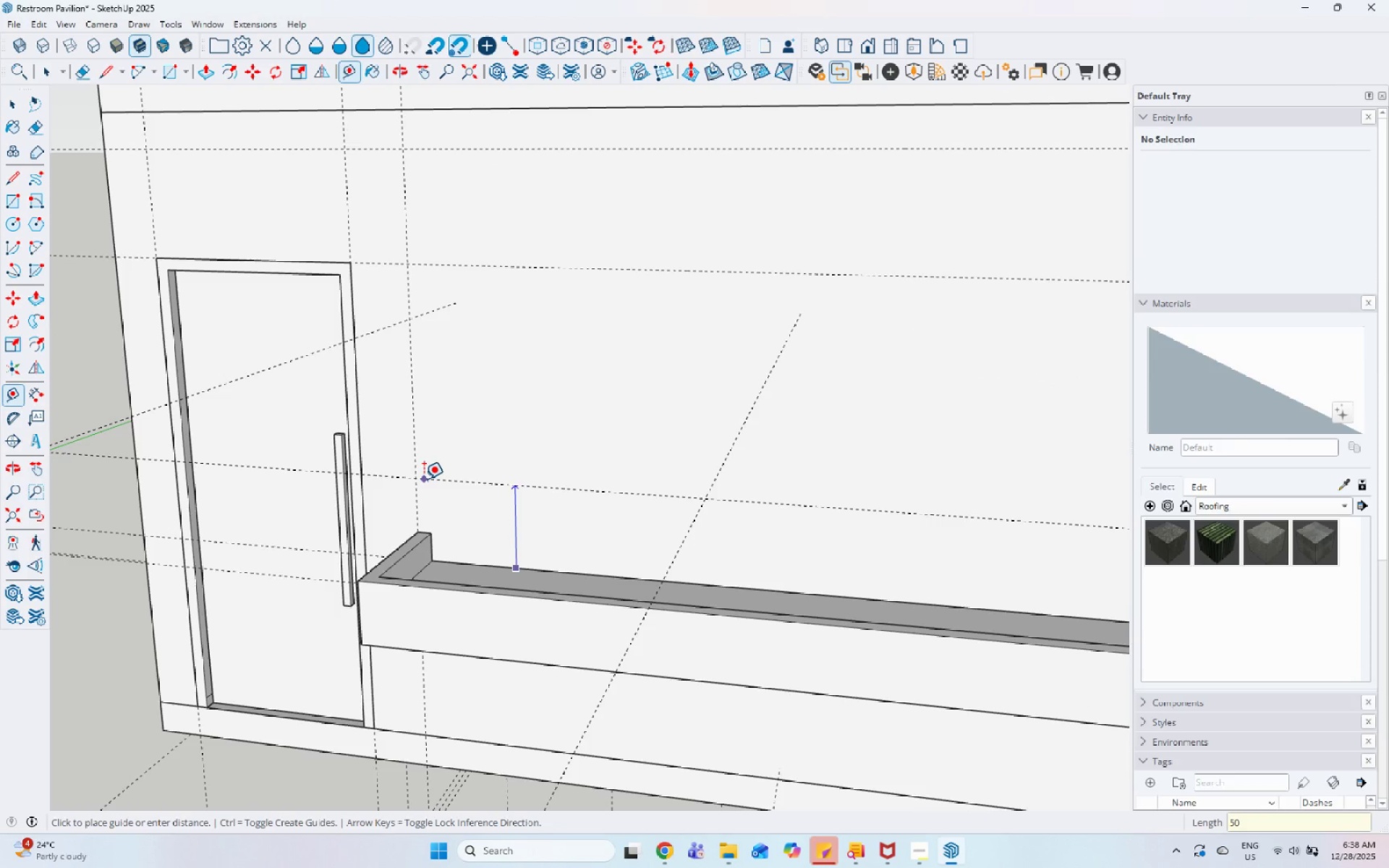 
key(Numpad0)
 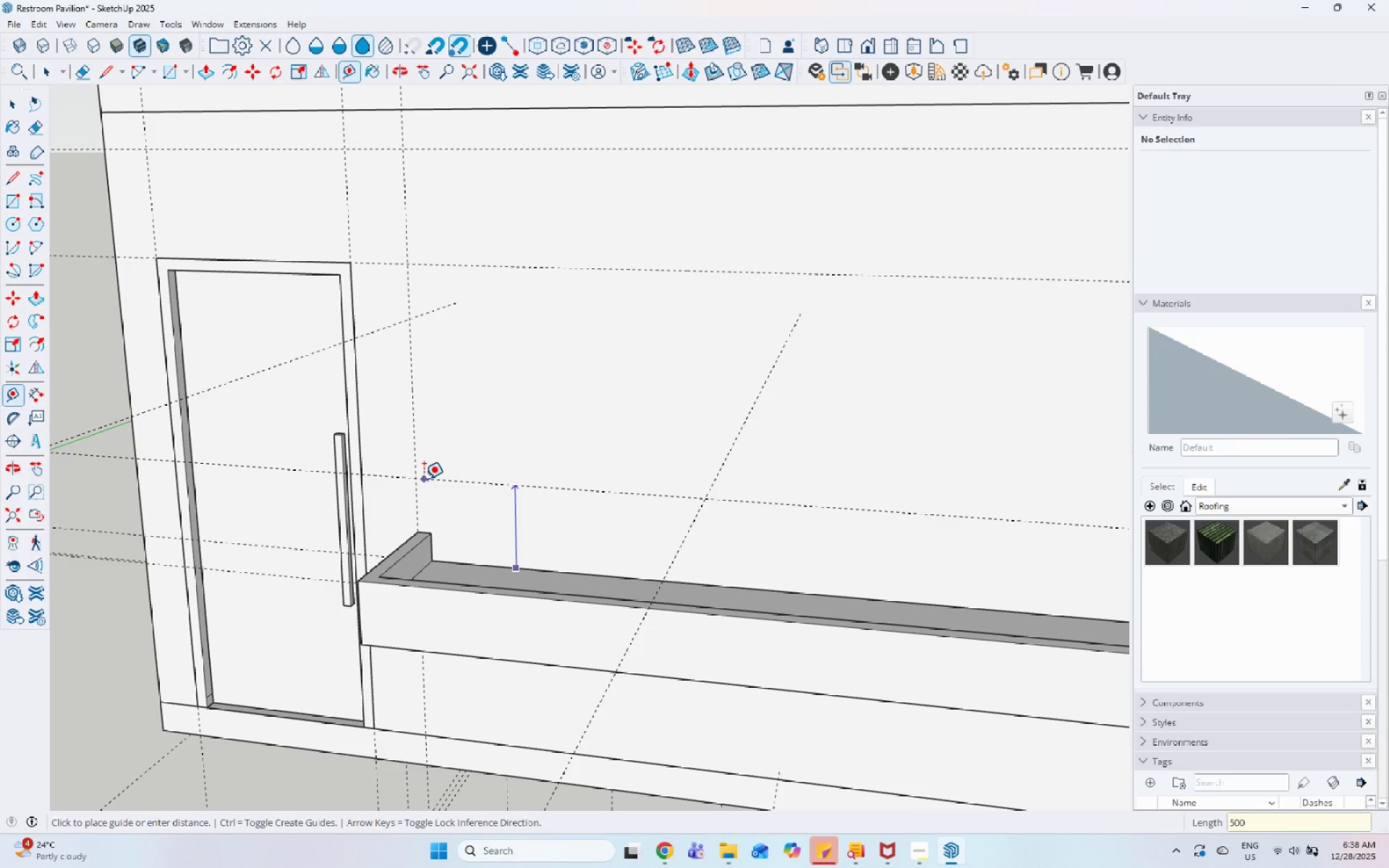 
key(Numpad0)
 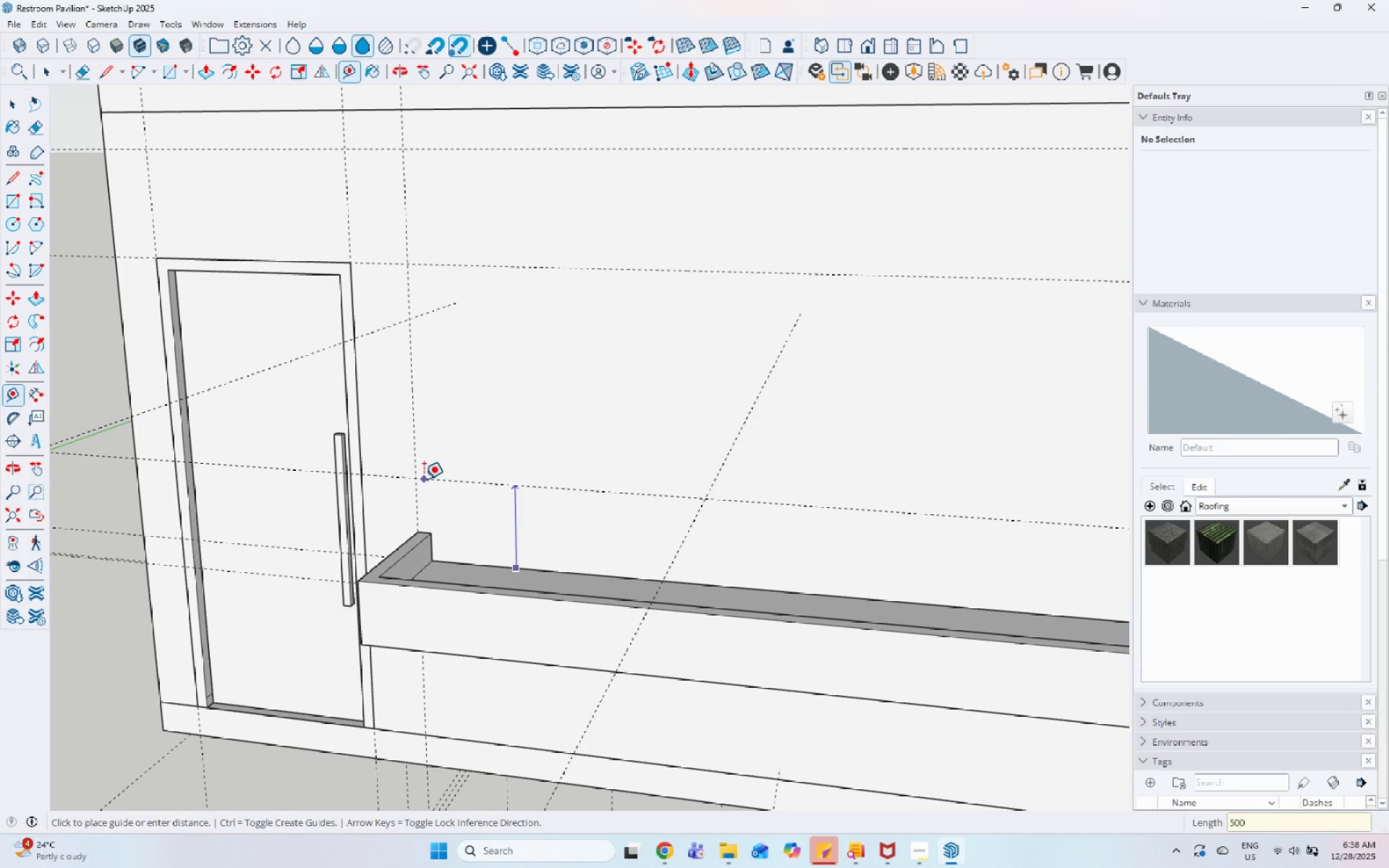 
key(Enter)
 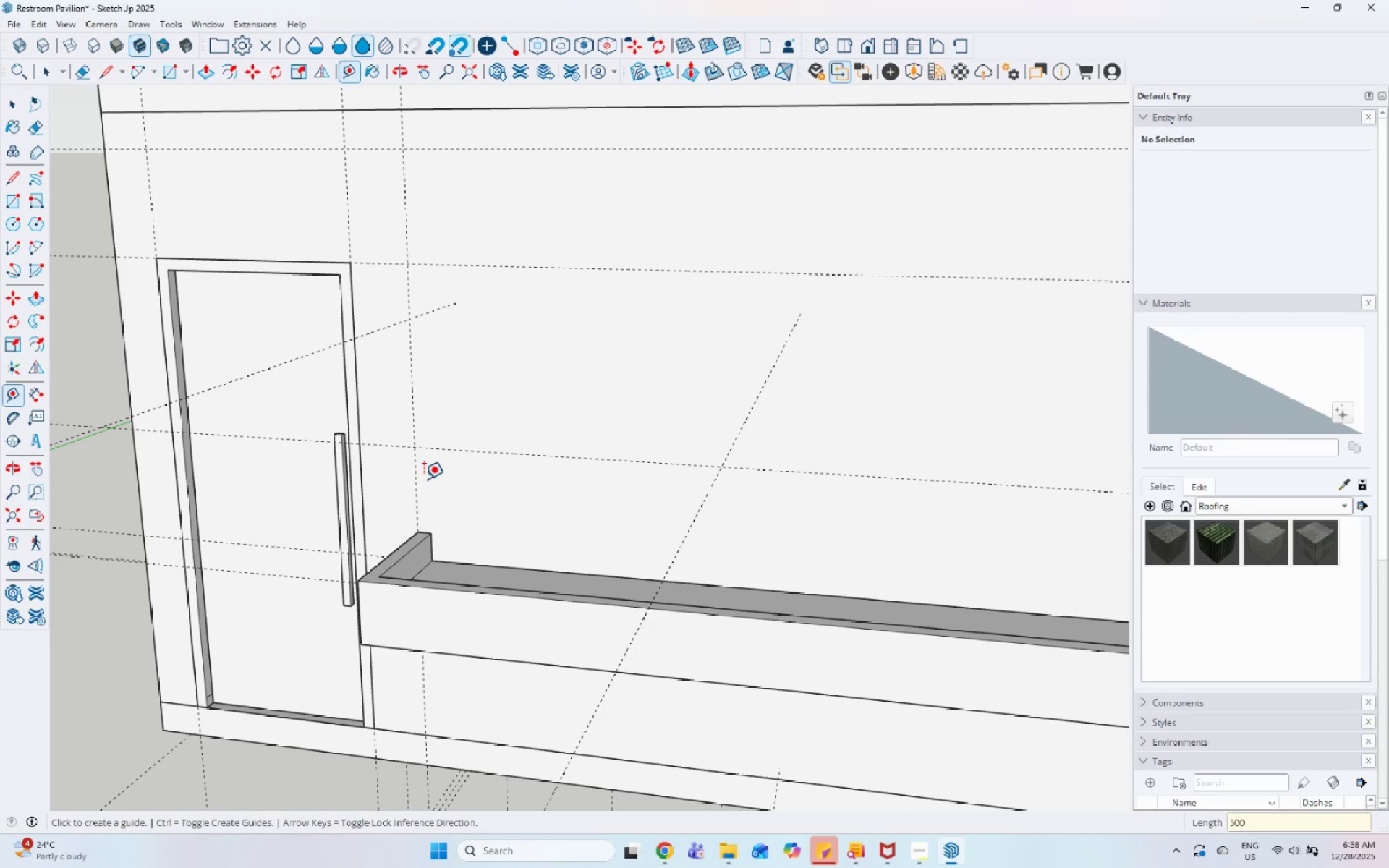 
key(Space)
 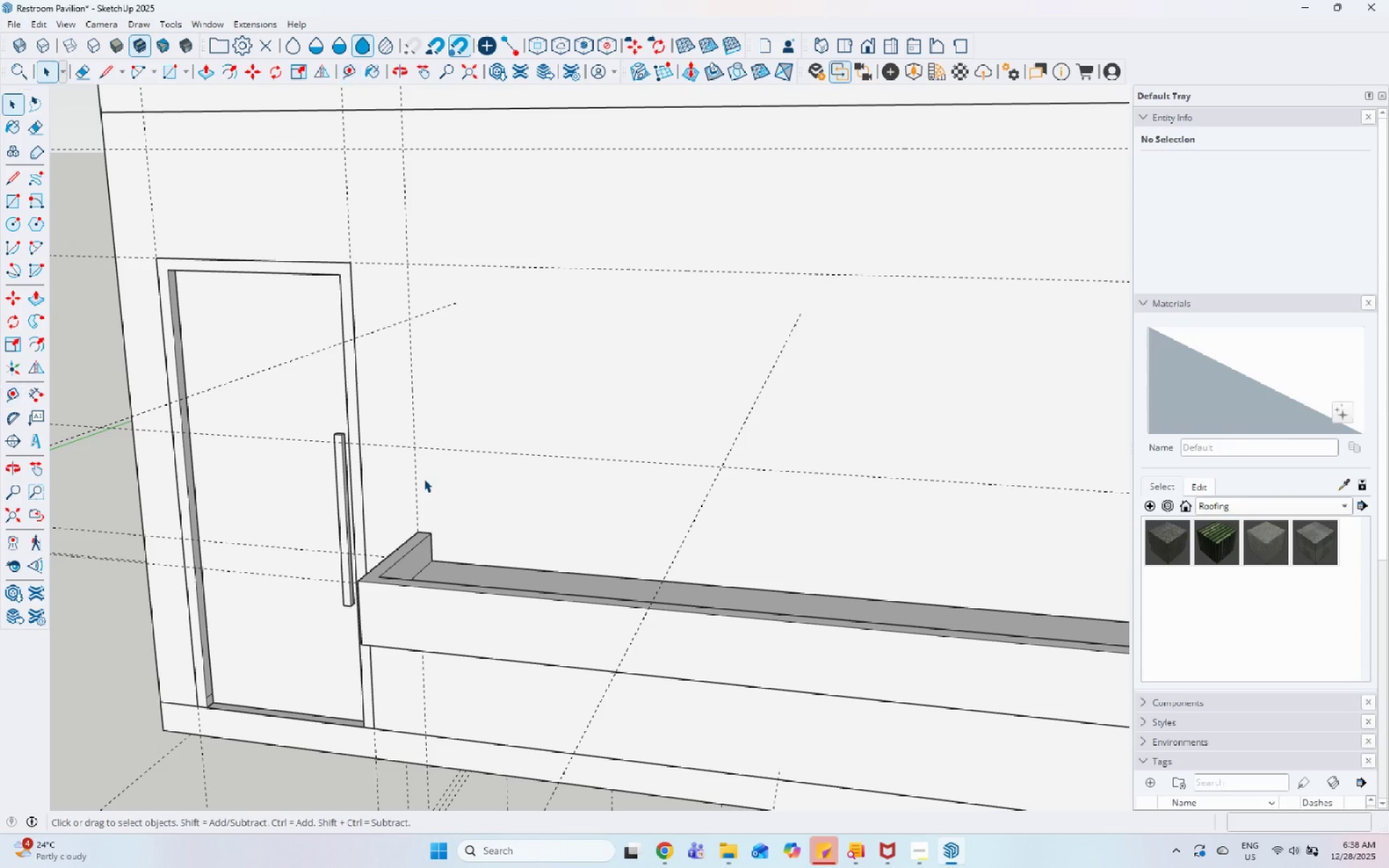 
scroll: coordinate [424, 479], scroll_direction: down, amount: 6.0
 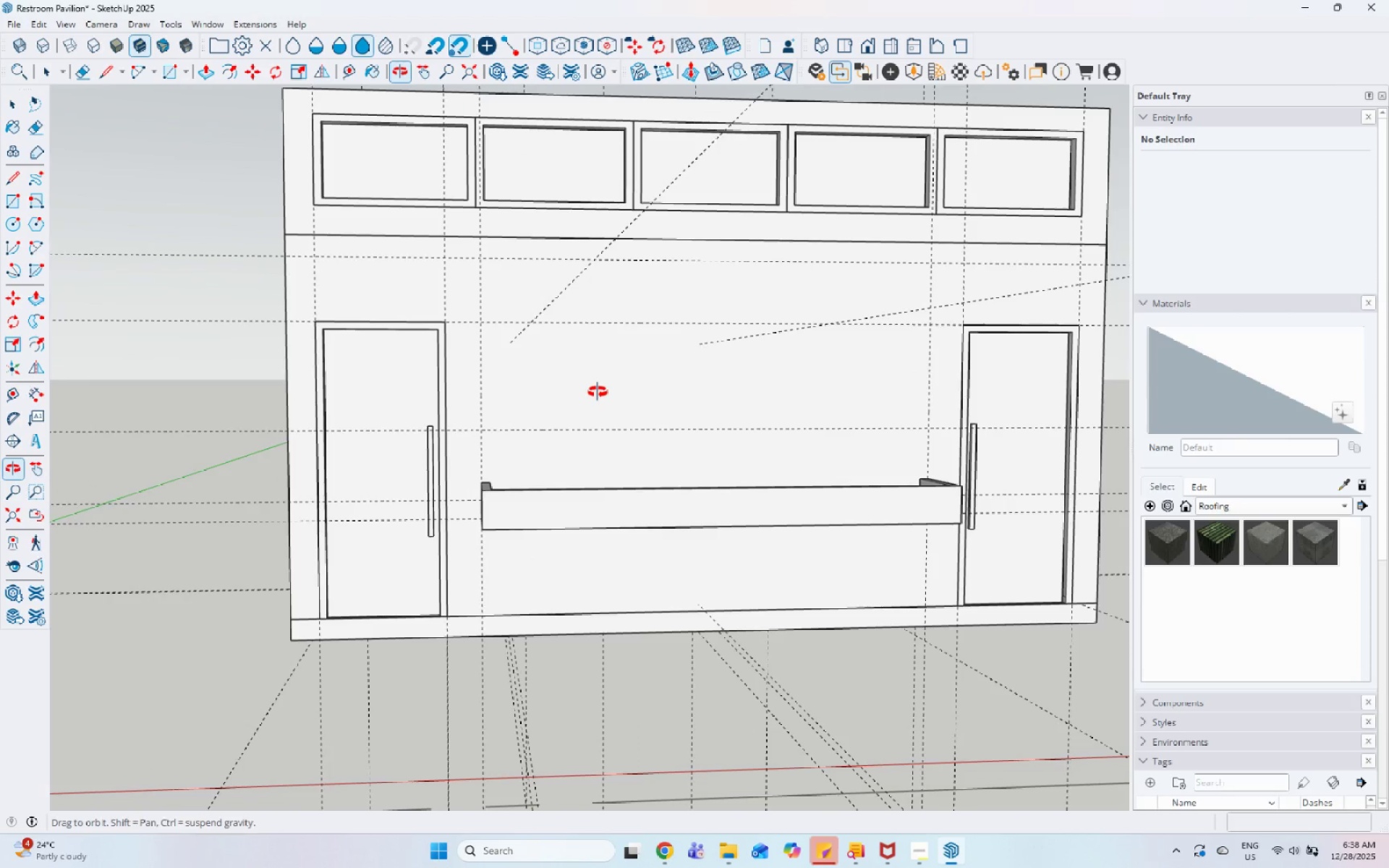 
scroll: coordinate [588, 373], scroll_direction: up, amount: 1.0
 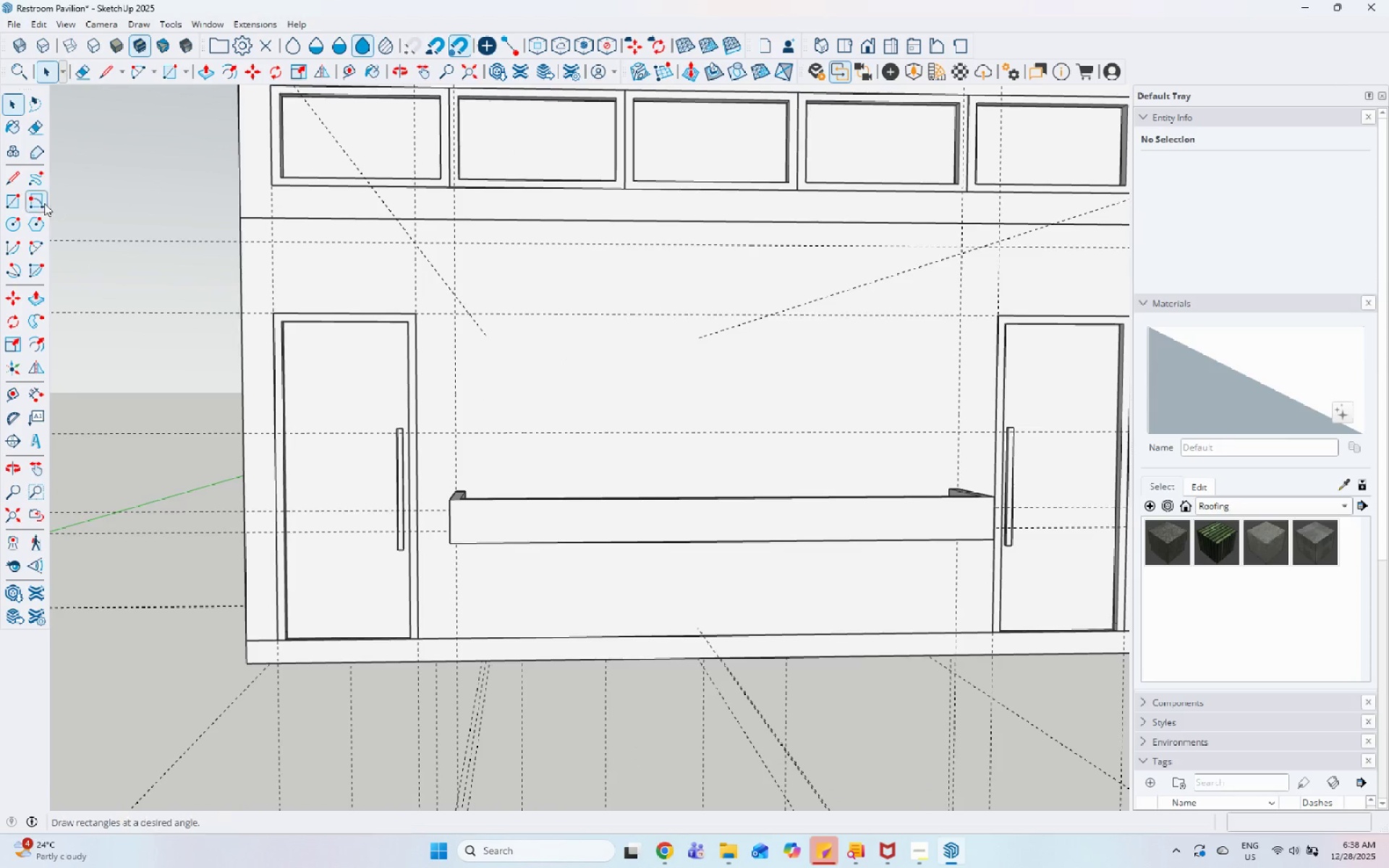 
left_click_drag(start_coordinate=[20, 202], to_coordinate=[36, 203])
 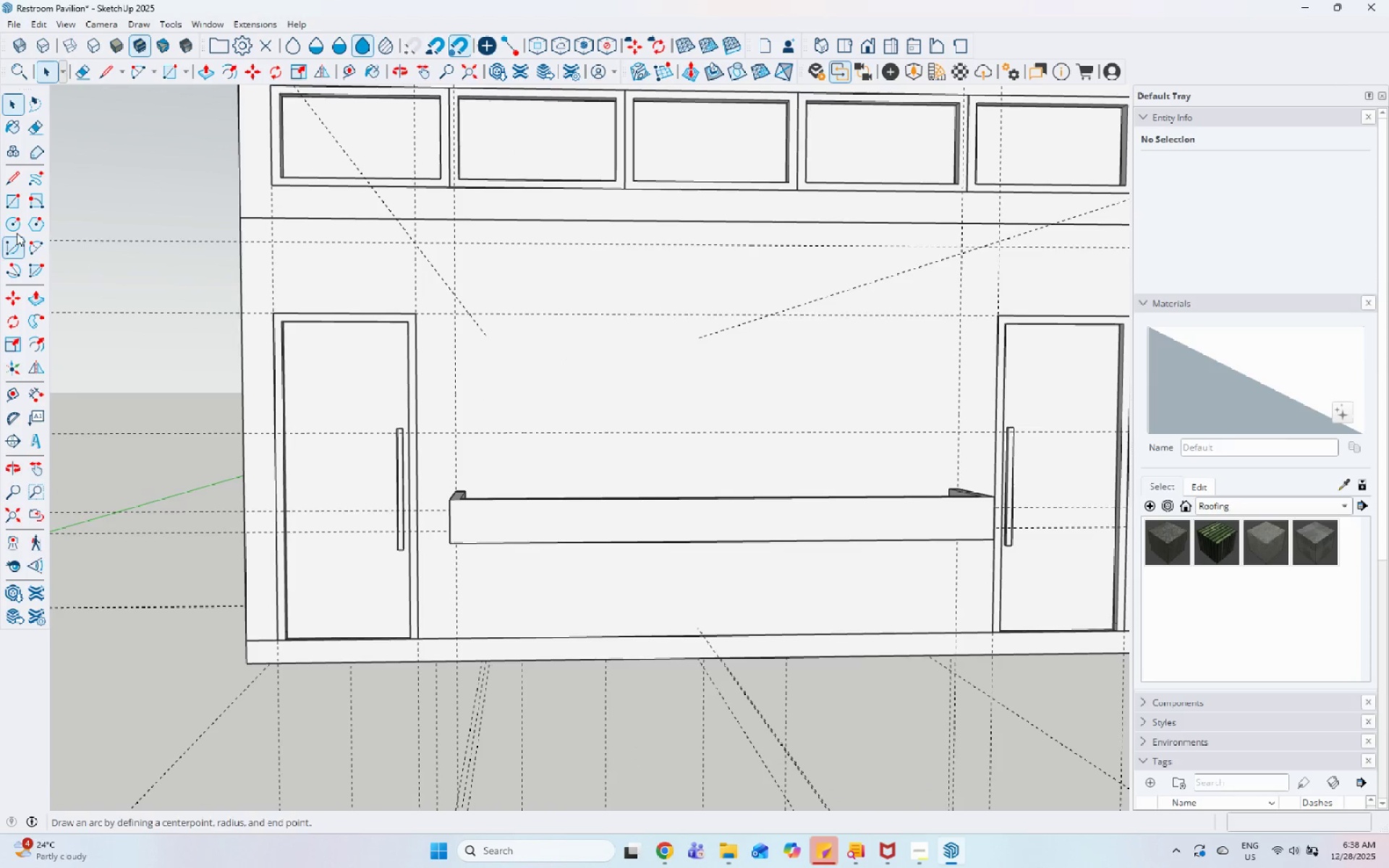 
left_click_drag(start_coordinate=[11, 210], to_coordinate=[15, 210])
 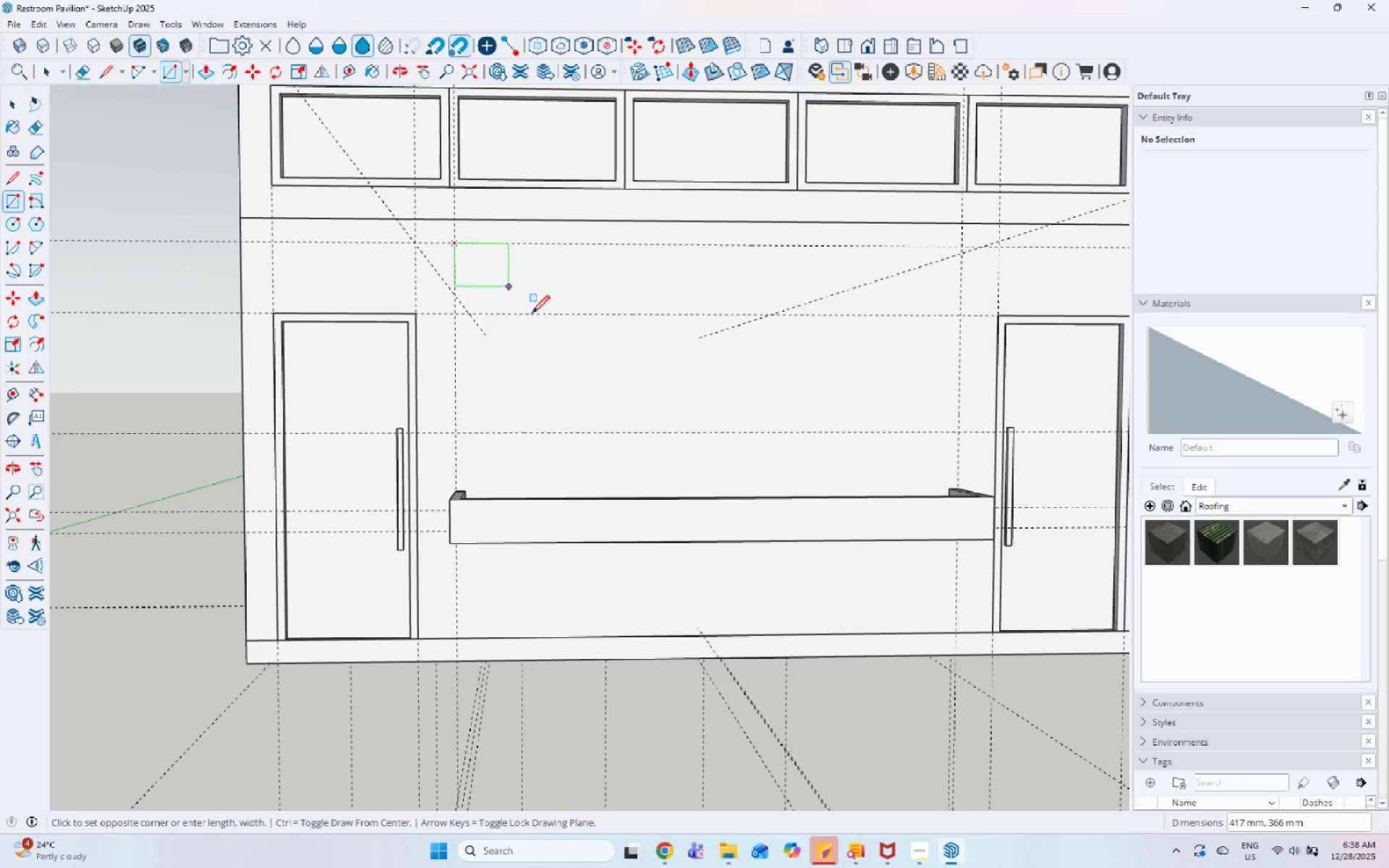 
mouse_move([524, 432])
 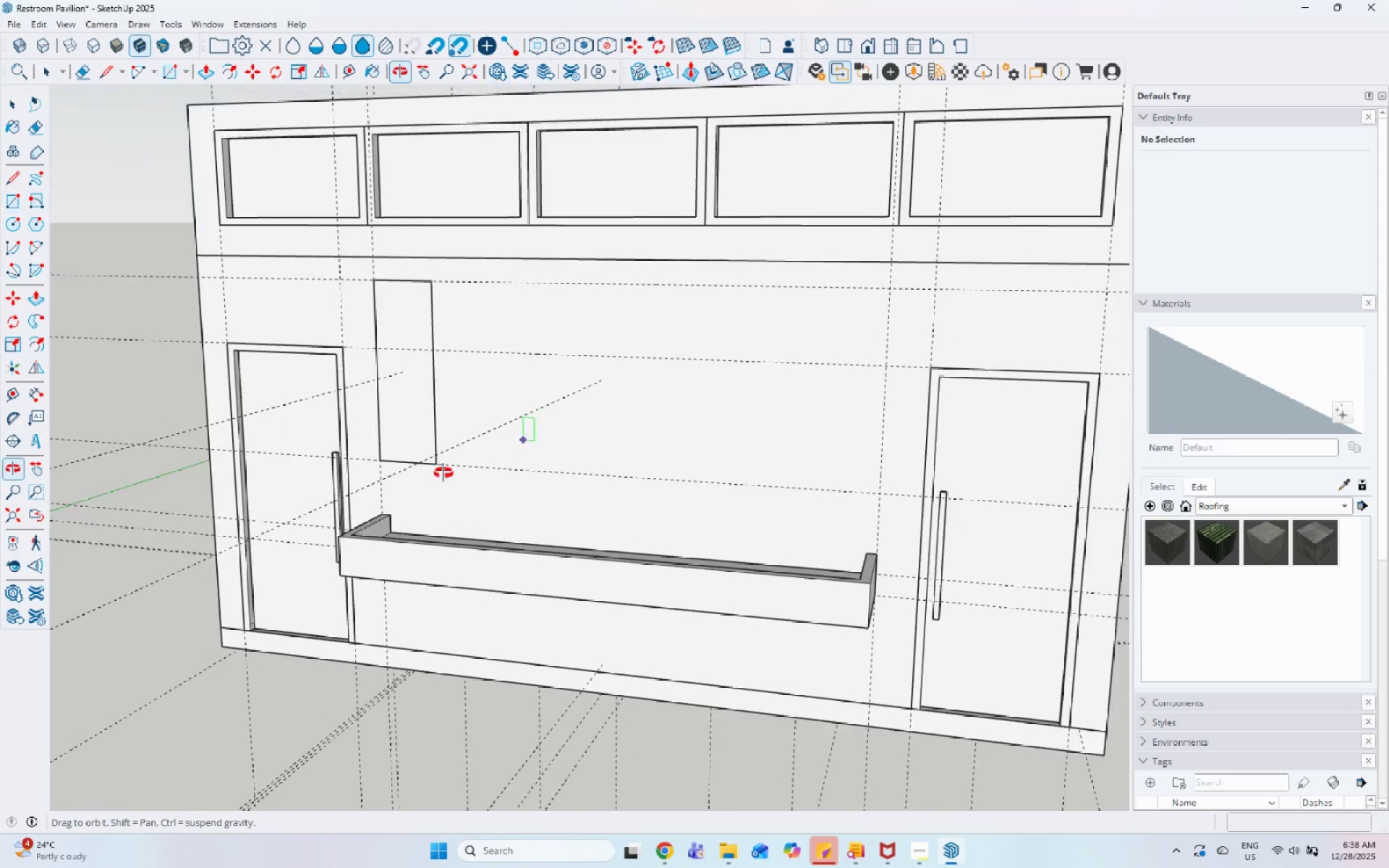 
key(Space)
 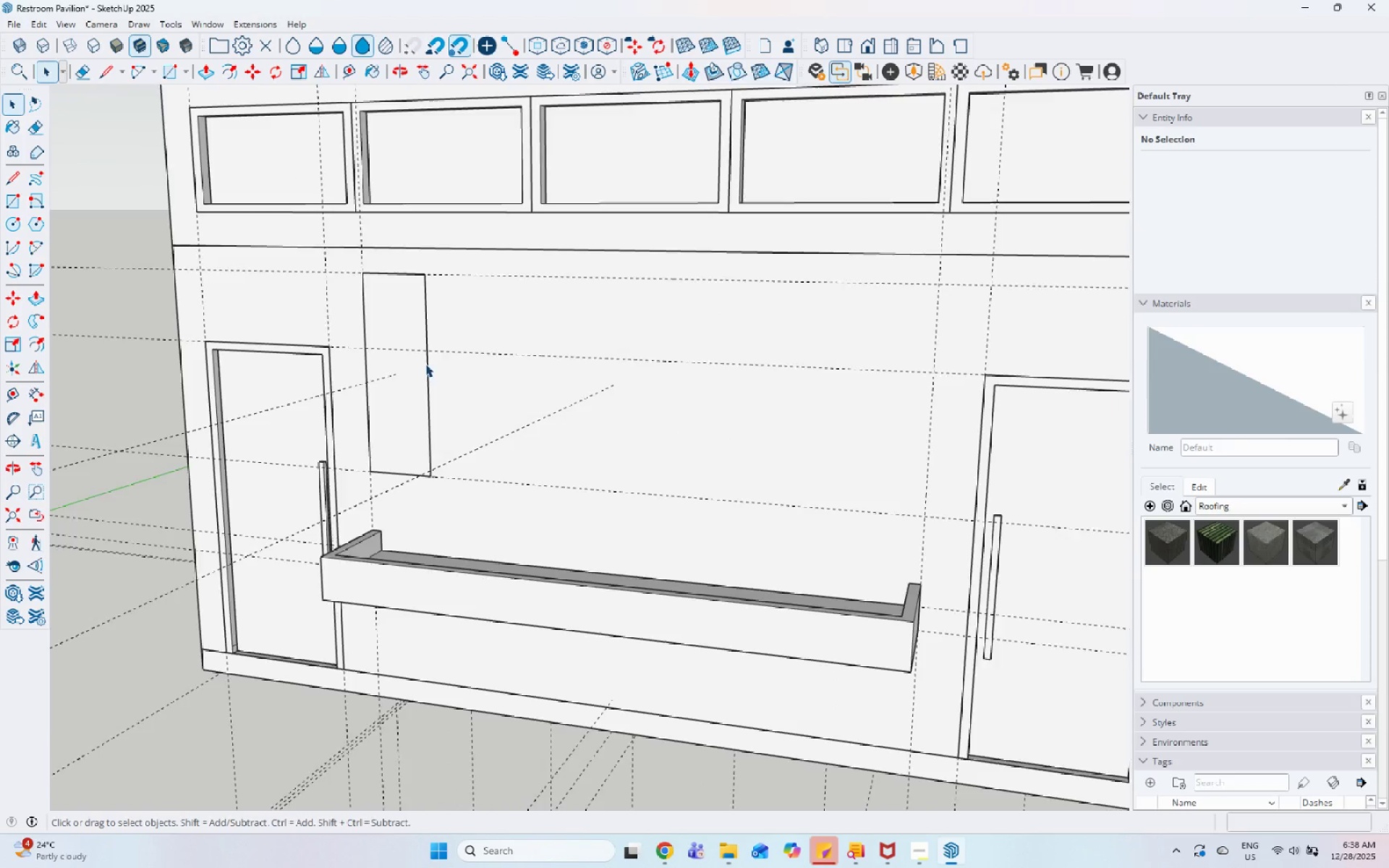 
scroll: coordinate [335, 307], scroll_direction: up, amount: 12.0
 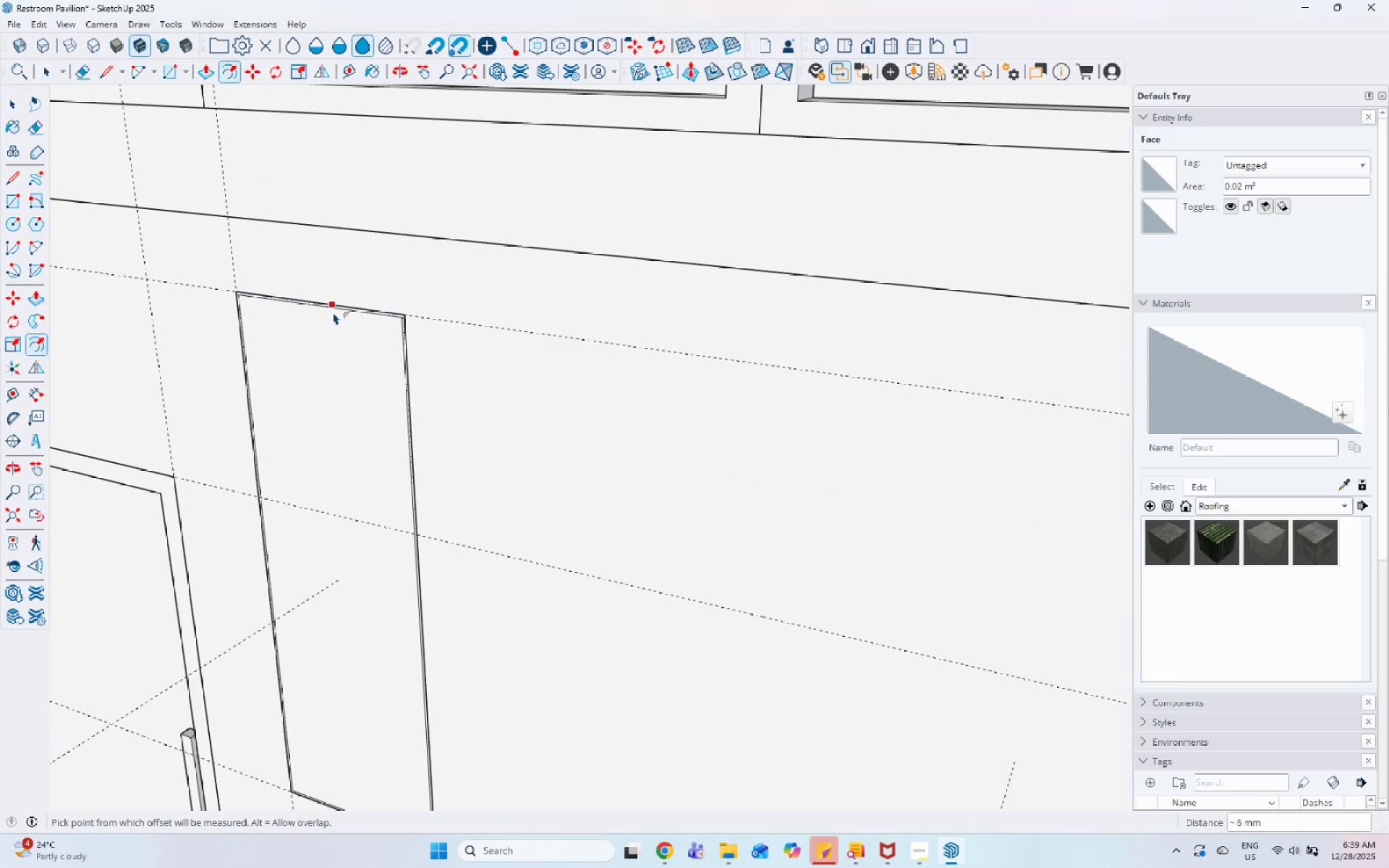 
key(Control+Z)
 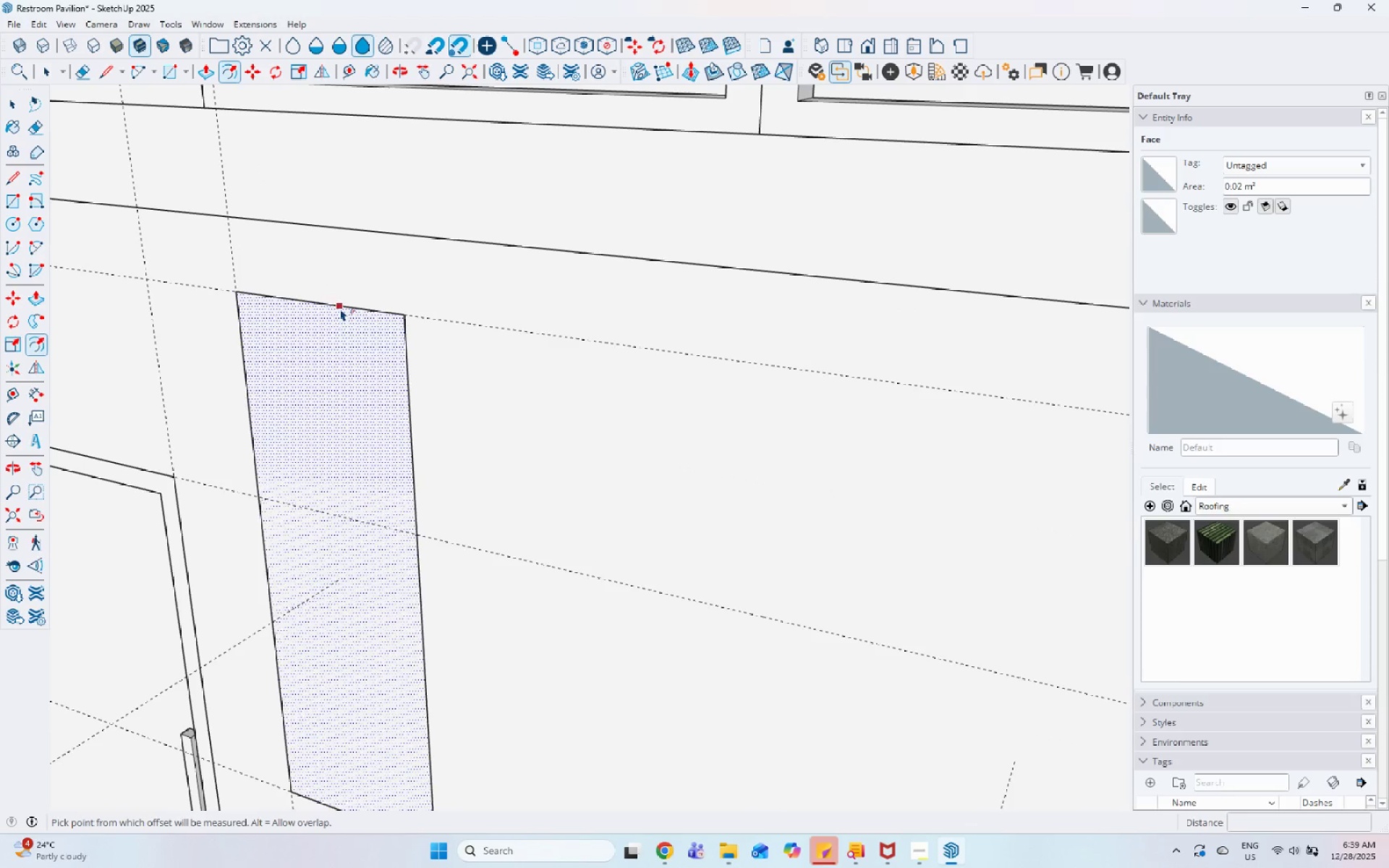 
left_click([340, 308])
 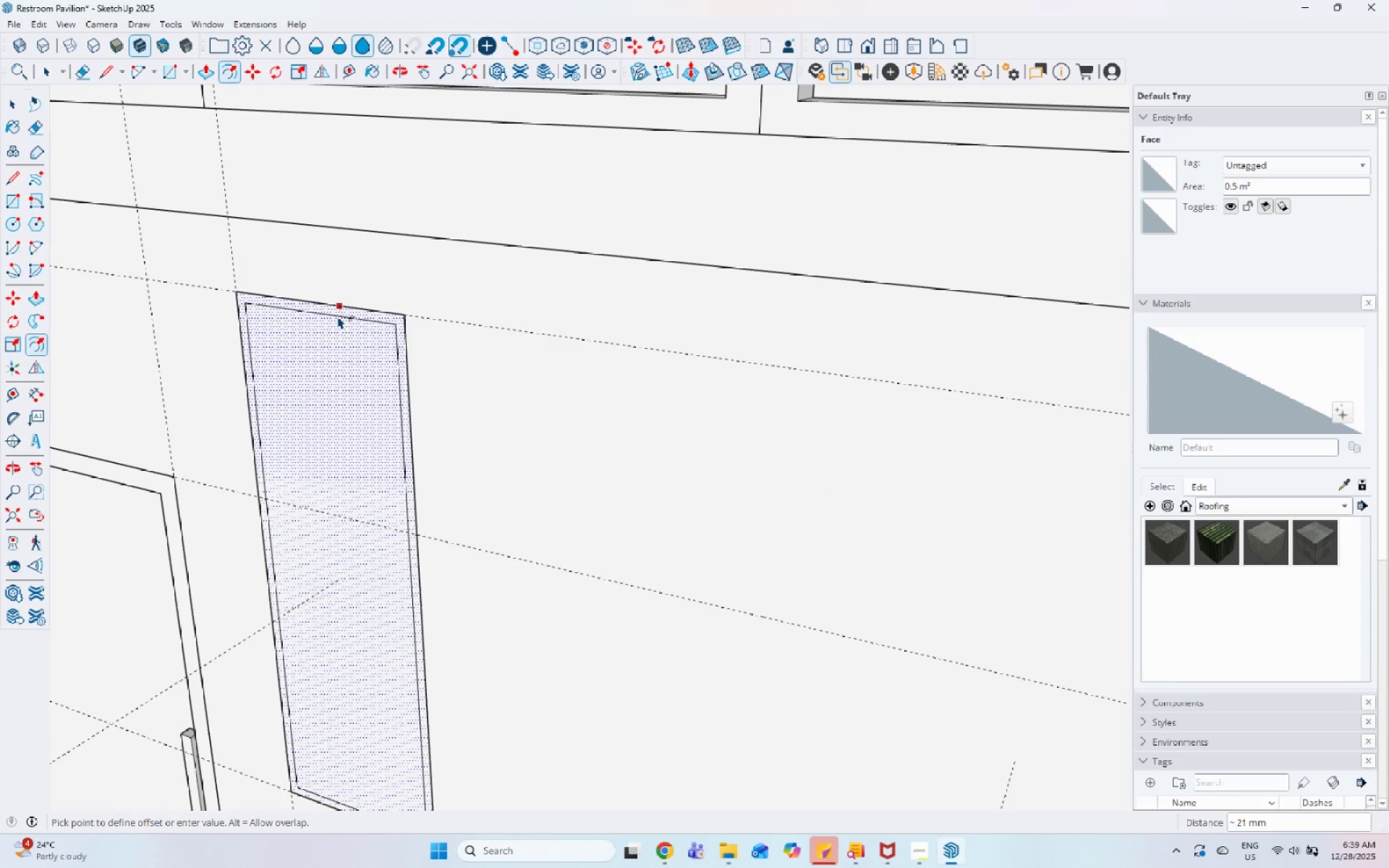 
key(Numpad5)
 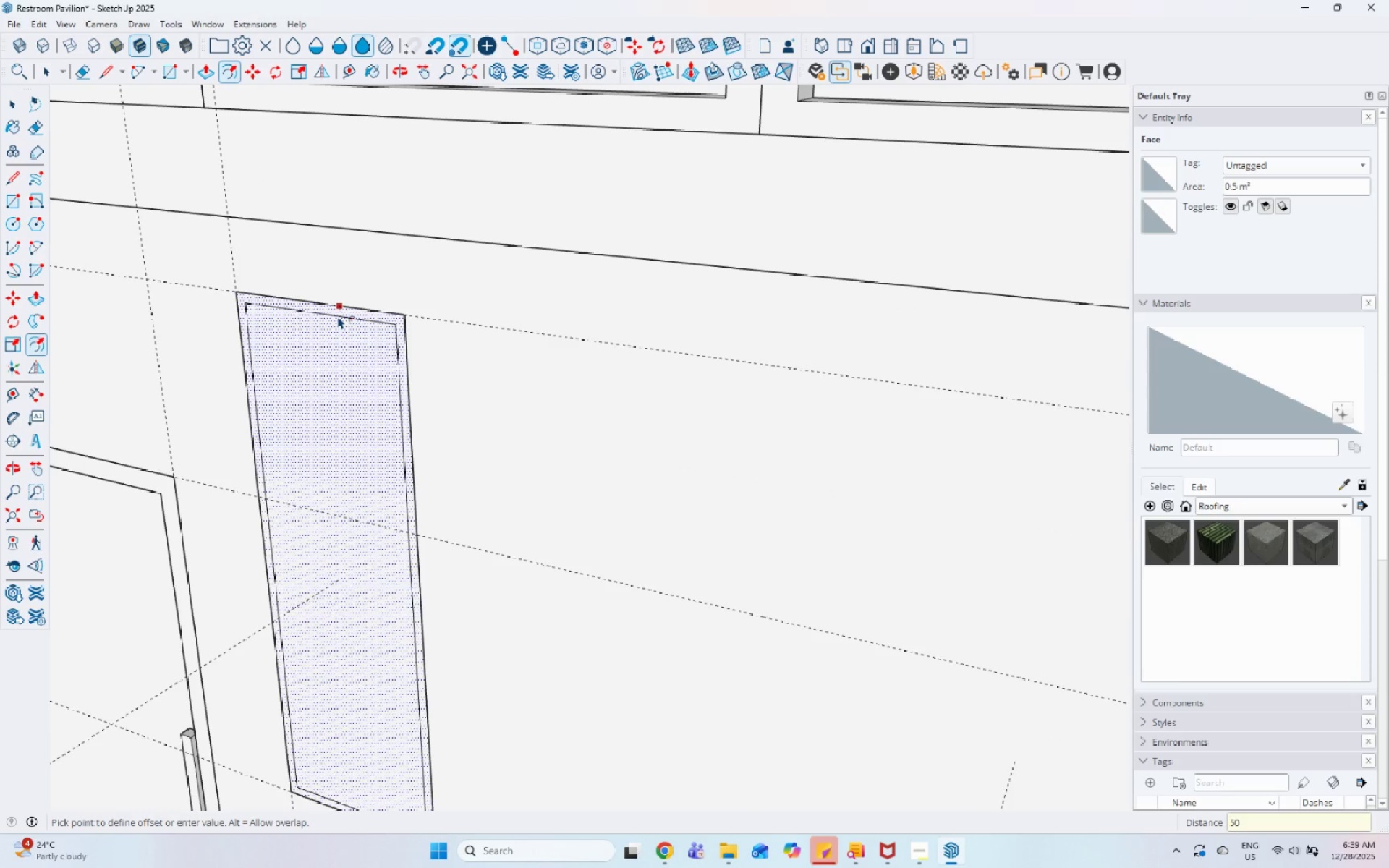 
key(Numpad0)
 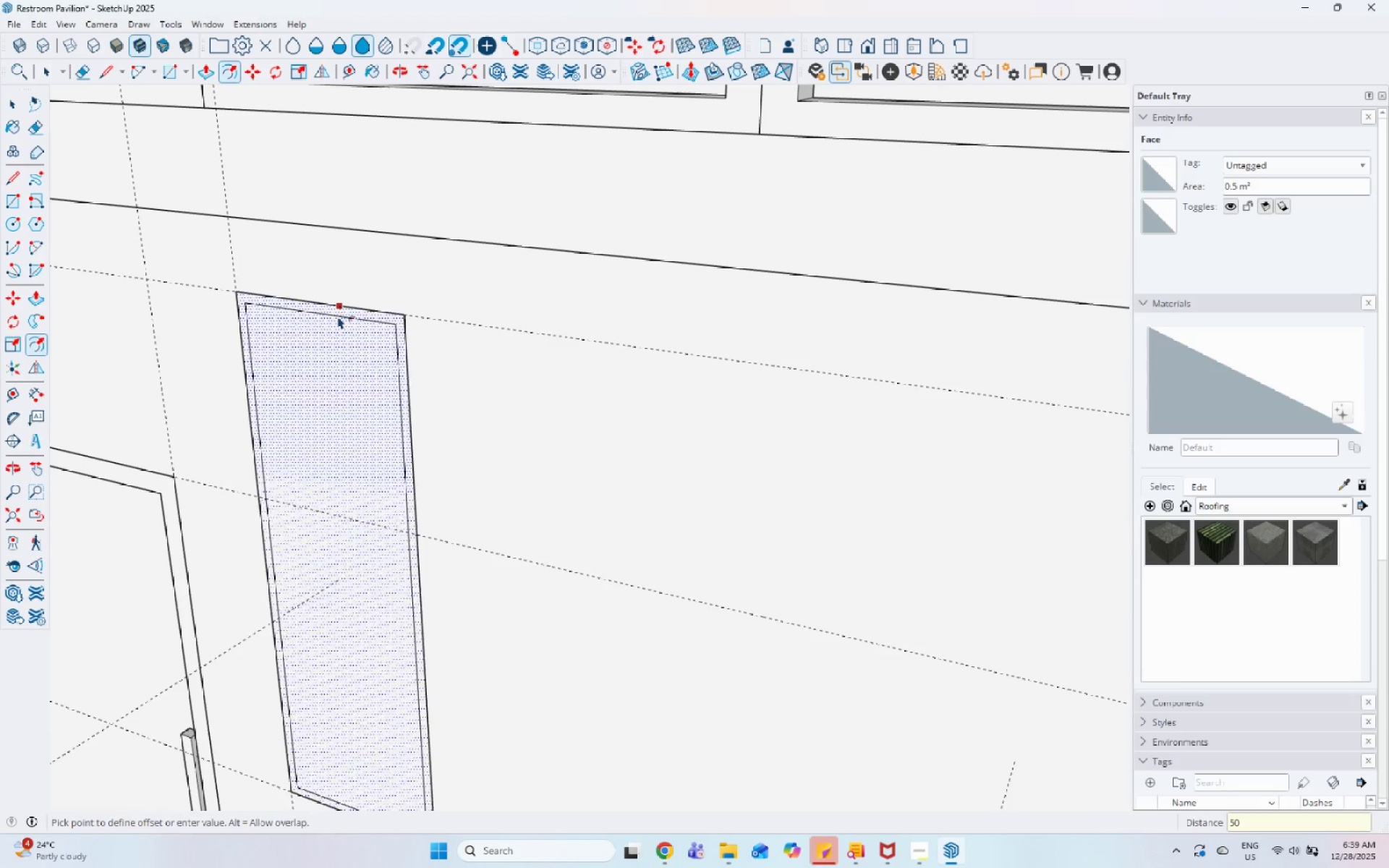 
key(Enter)
 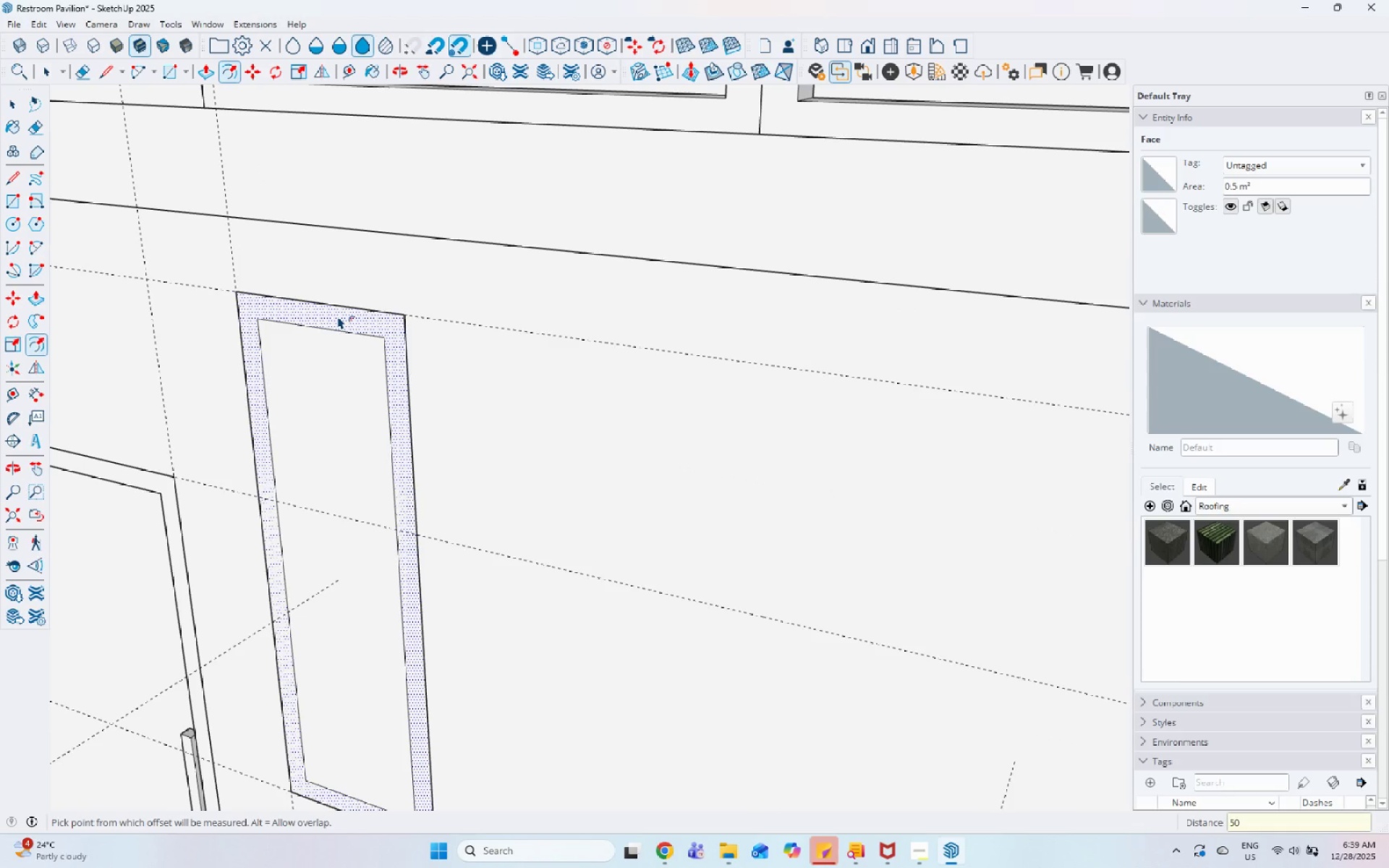 
key(Space)
 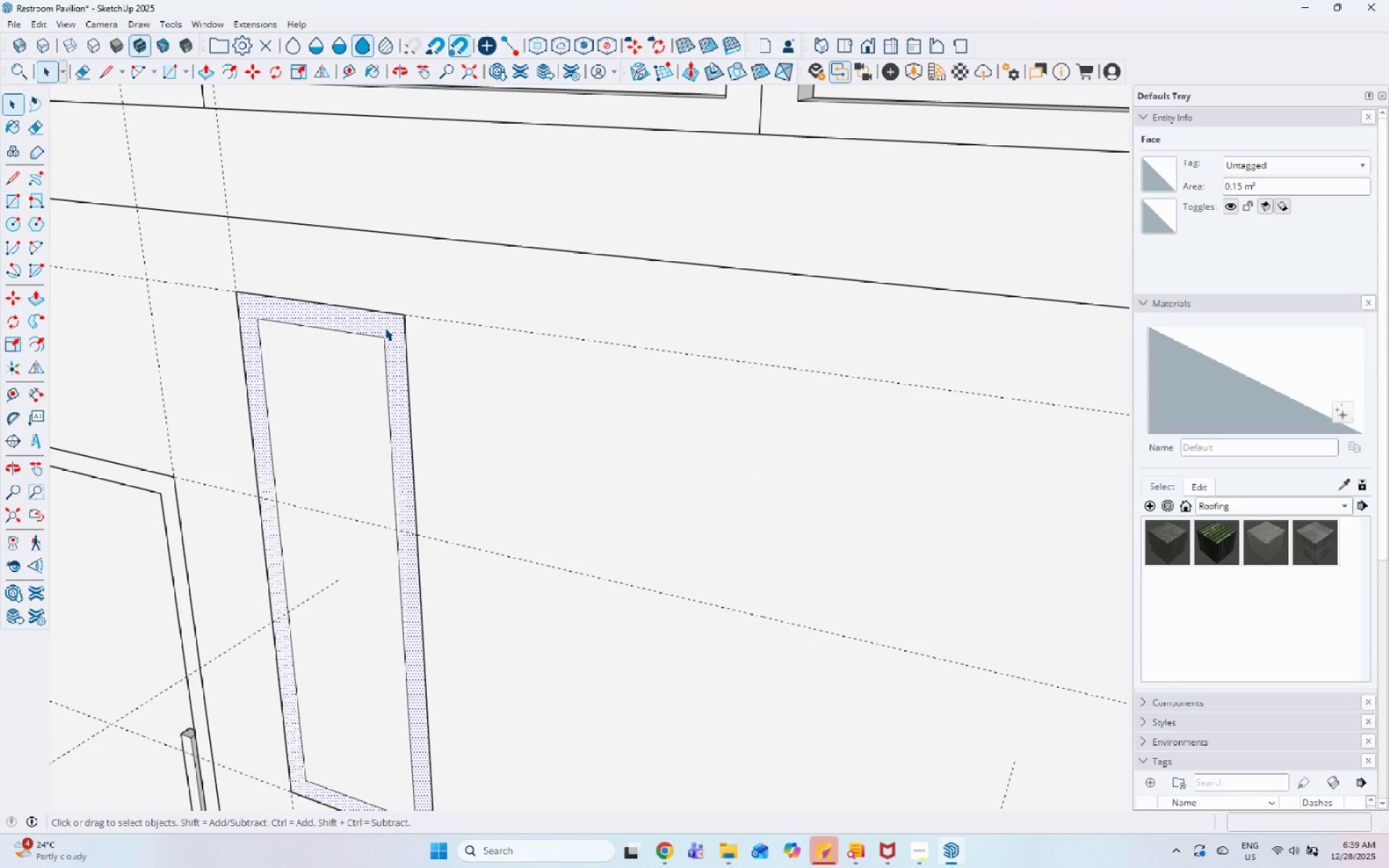 
key(P)
 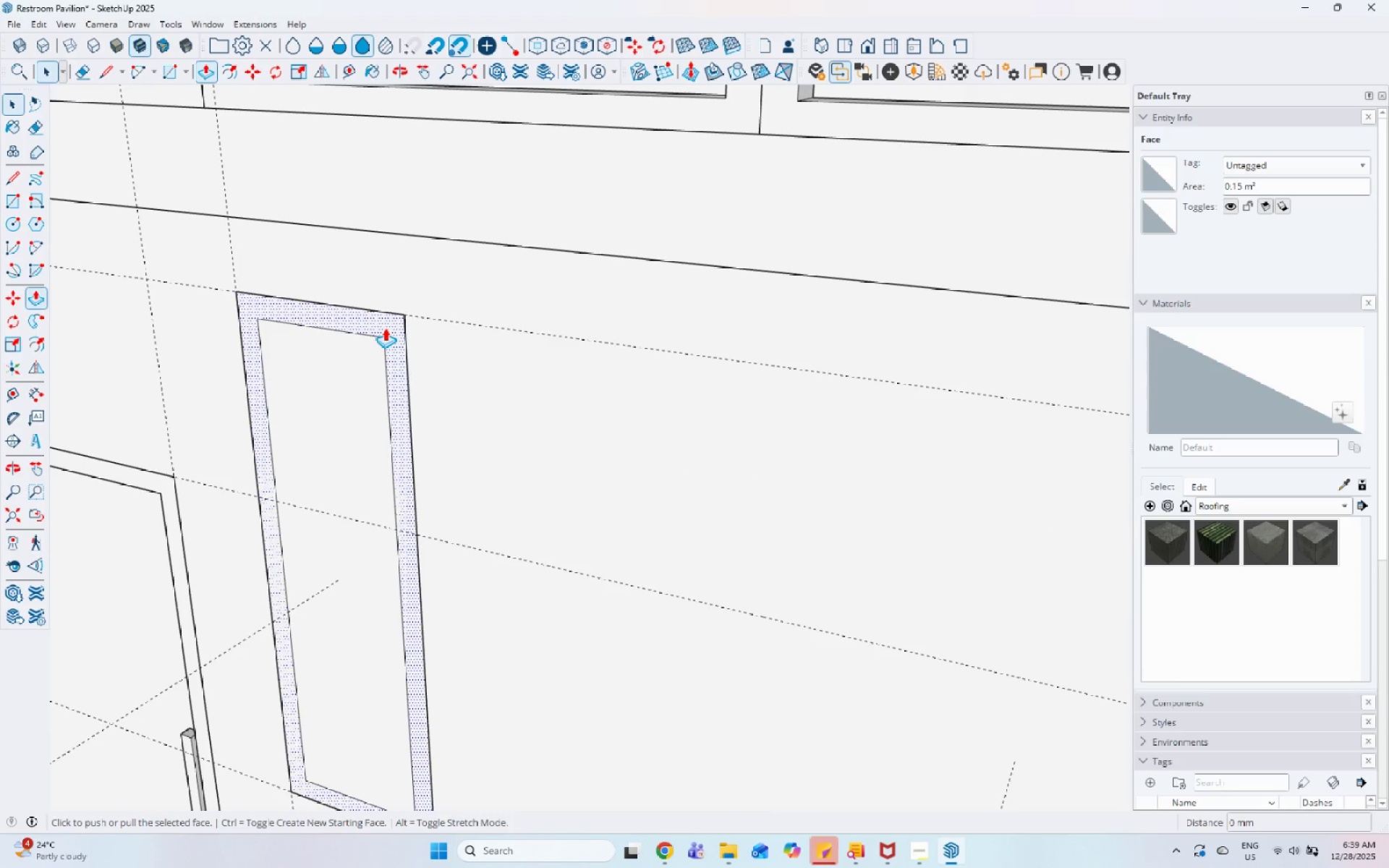 
left_click([385, 328])
 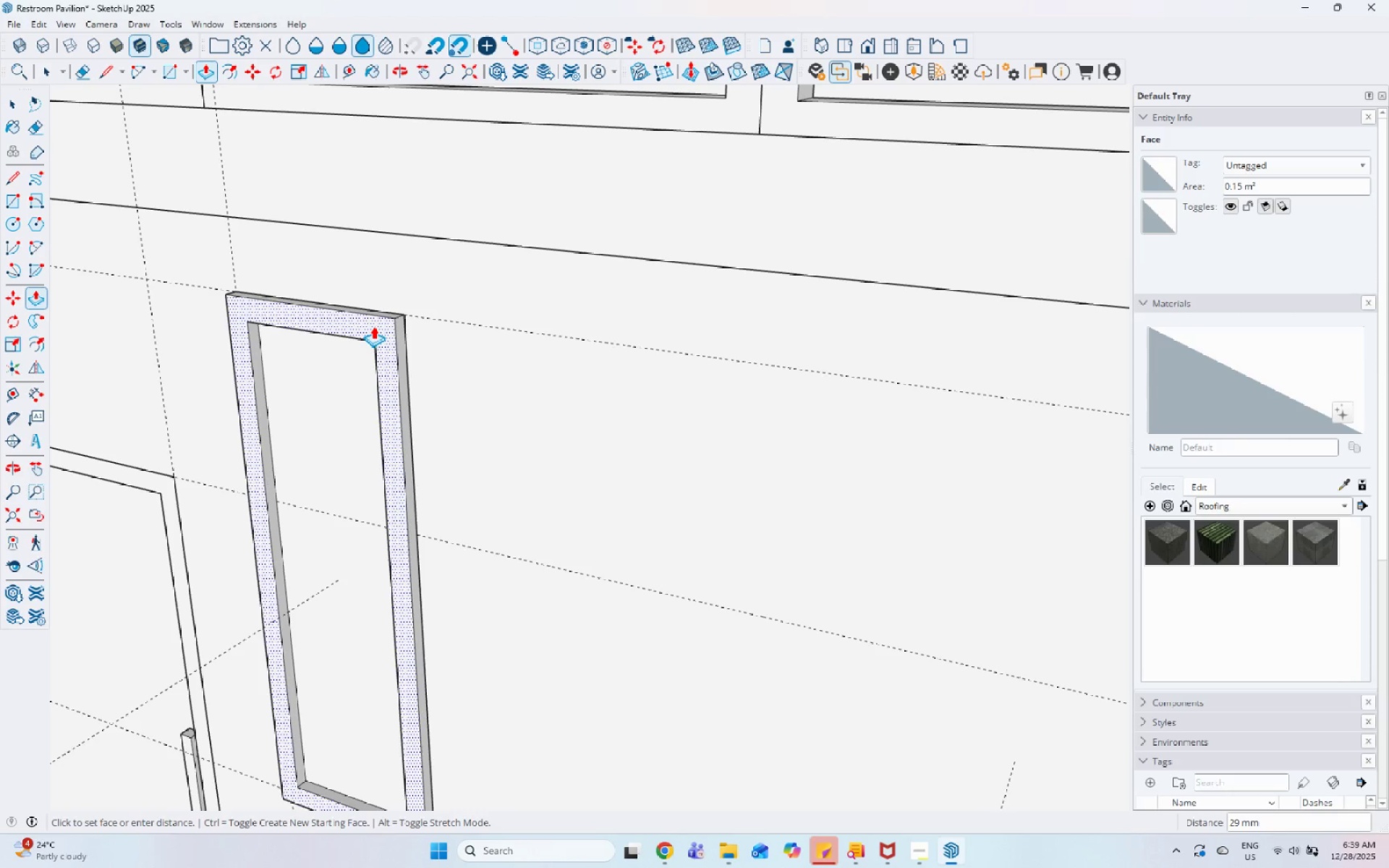 
key(Space)
 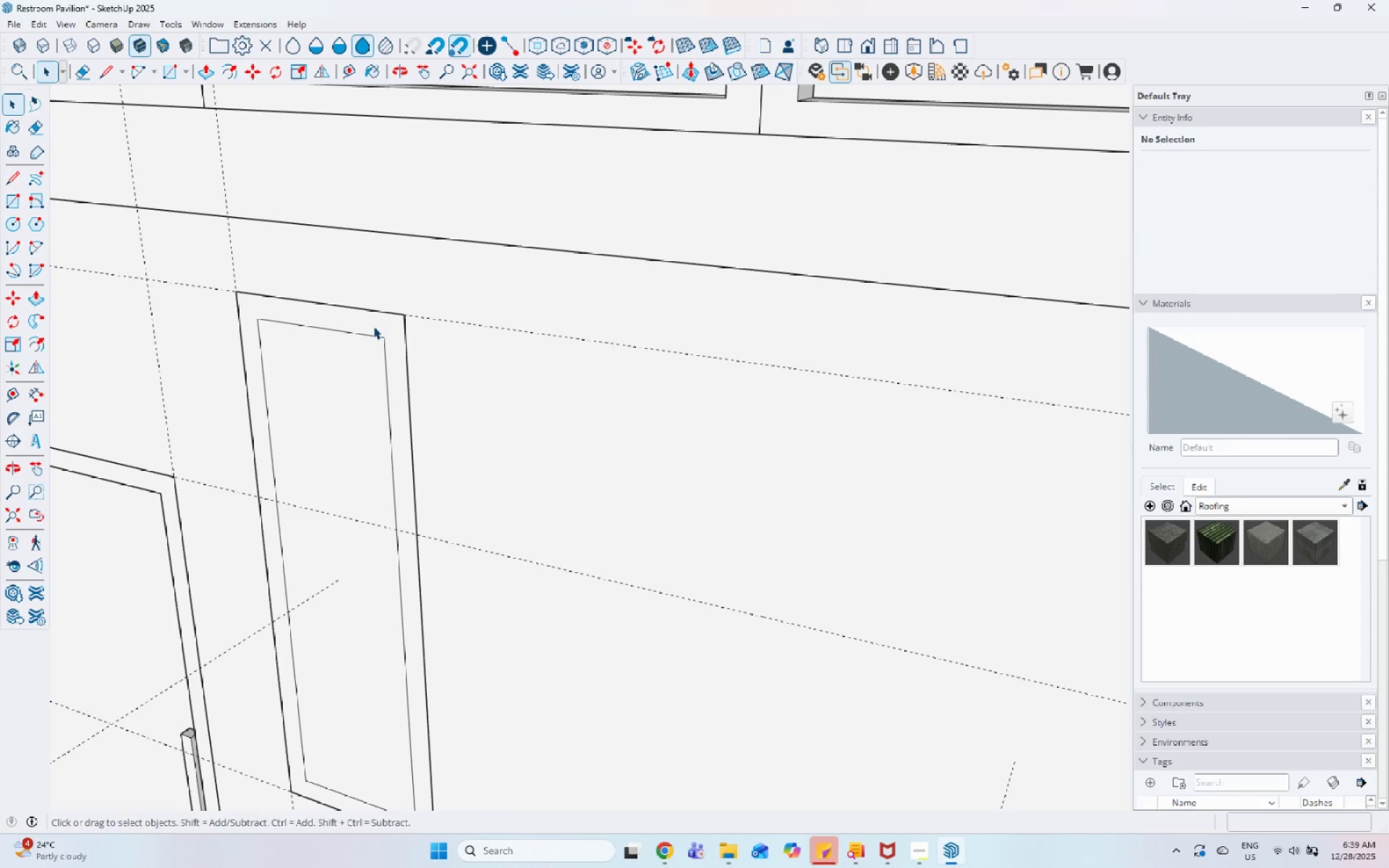 
left_click([373, 326])
 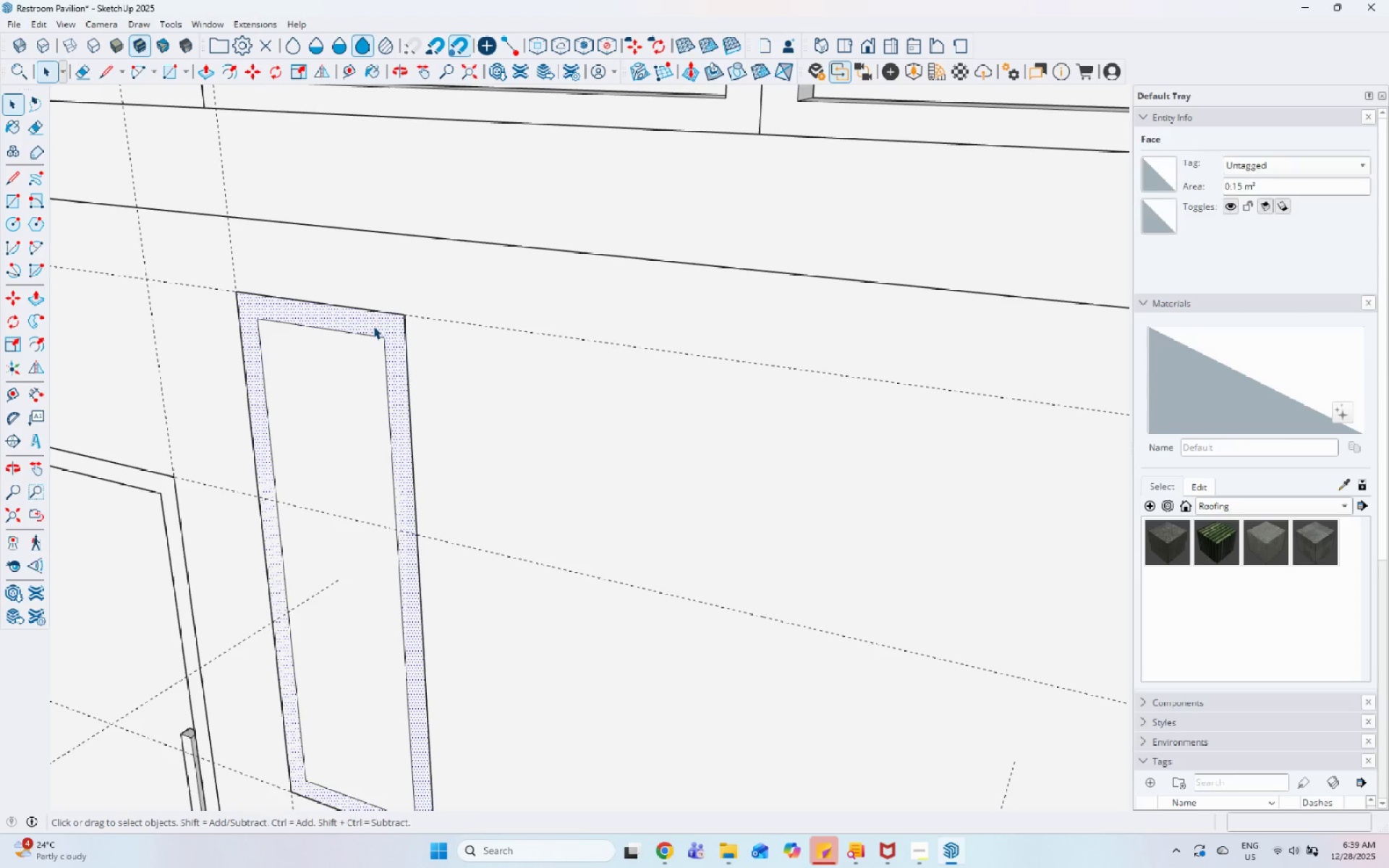 
key(P)
 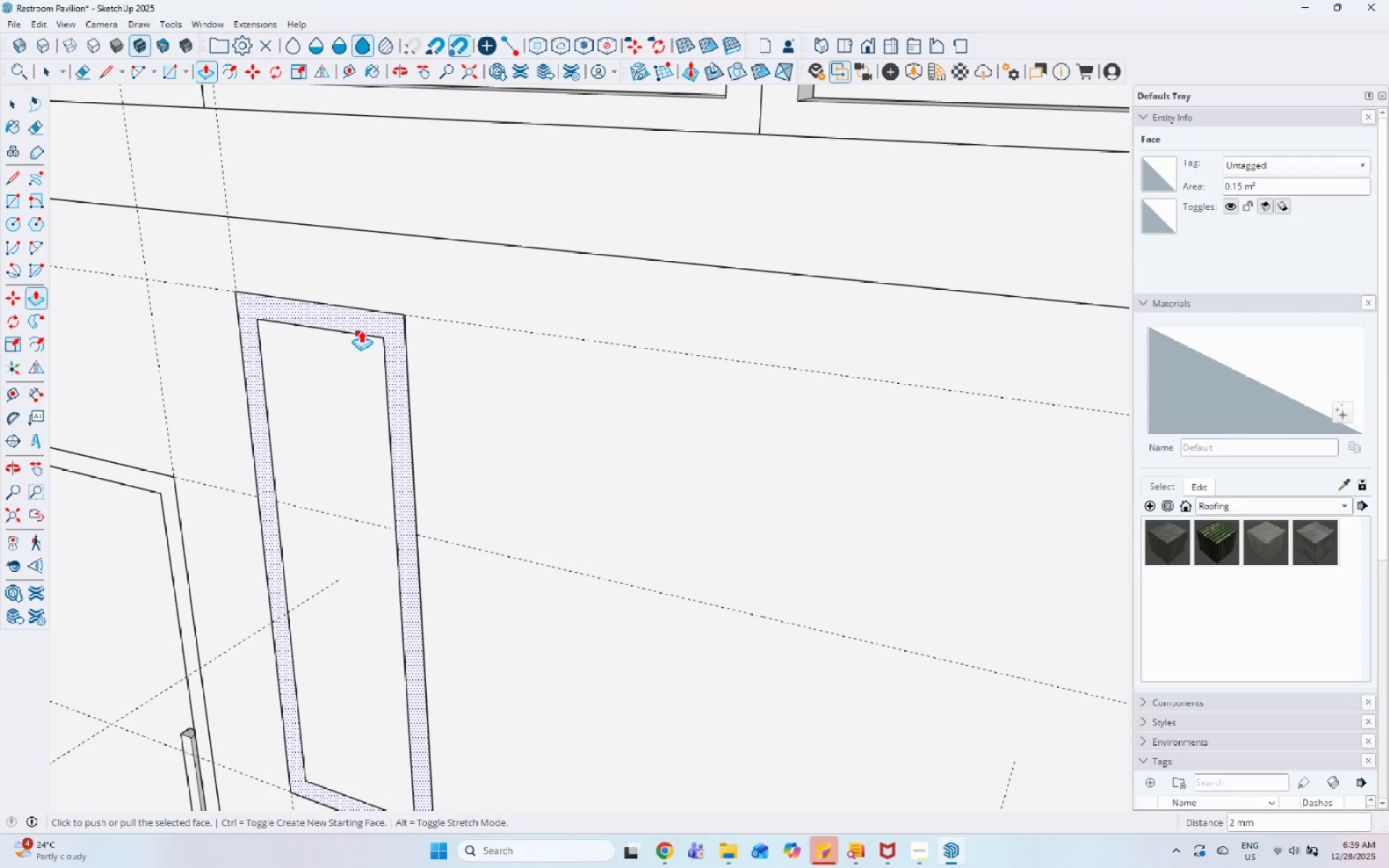 
left_click([373, 323])
 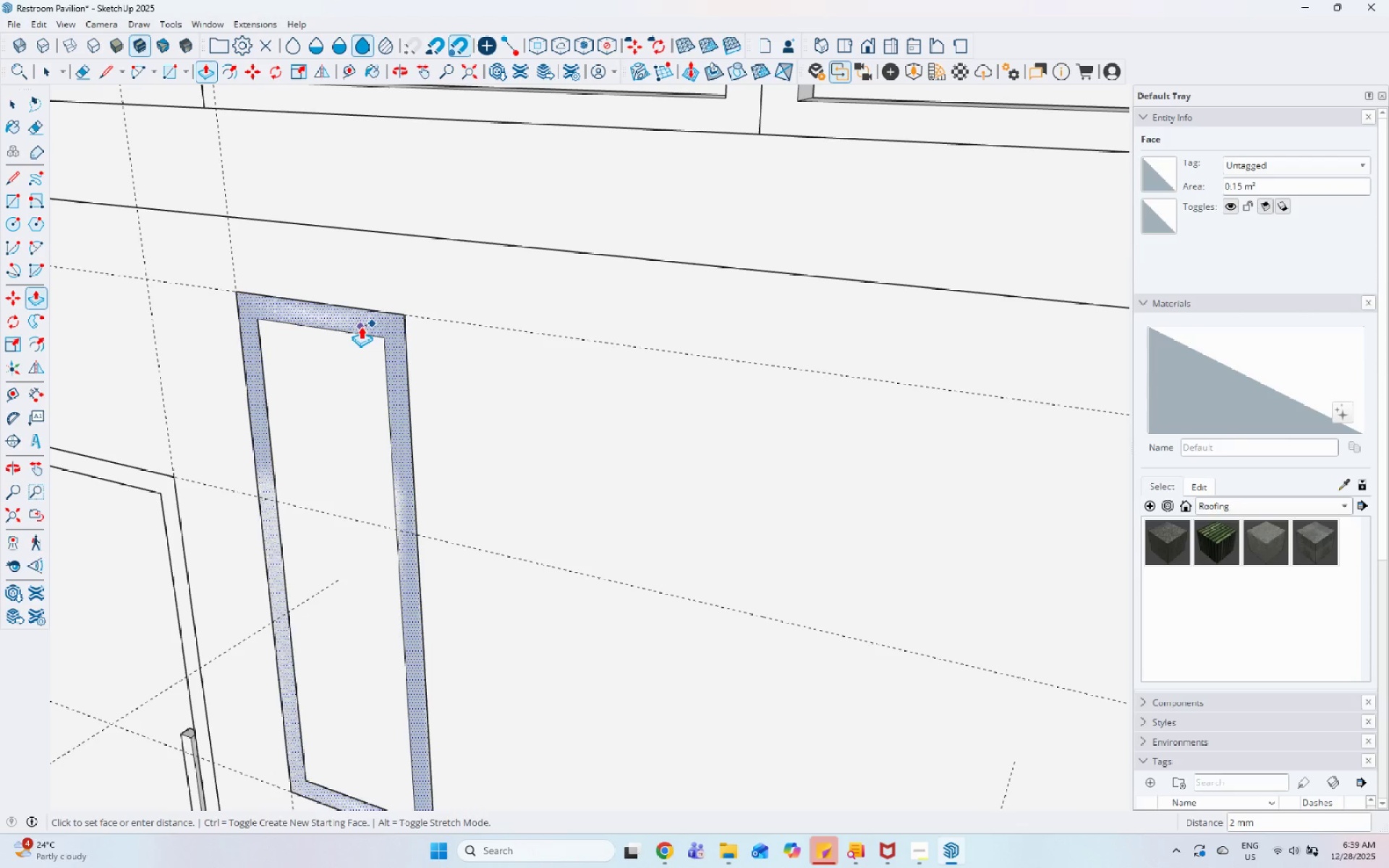 
key(Control+Z)
 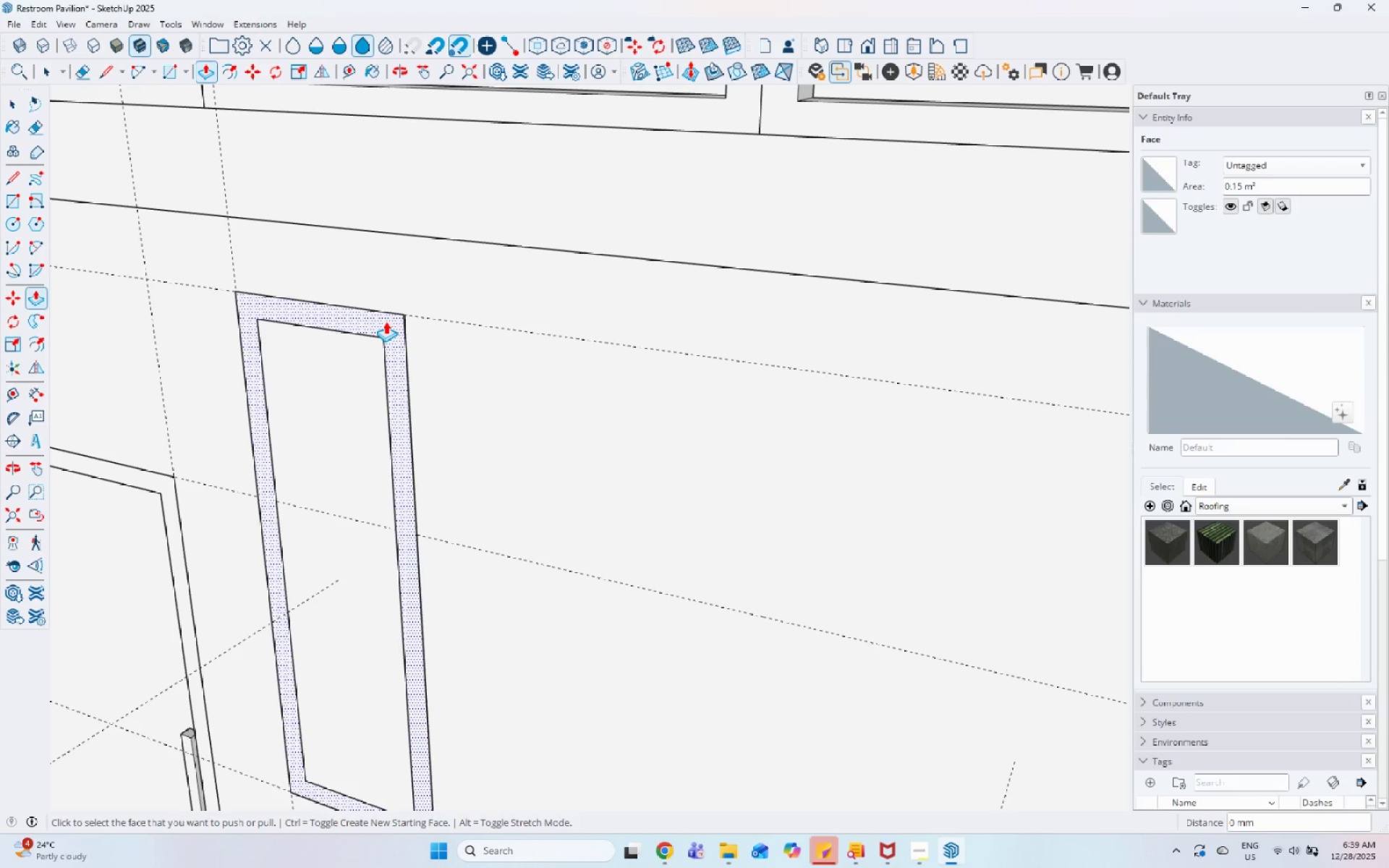 
left_click([385, 320])
 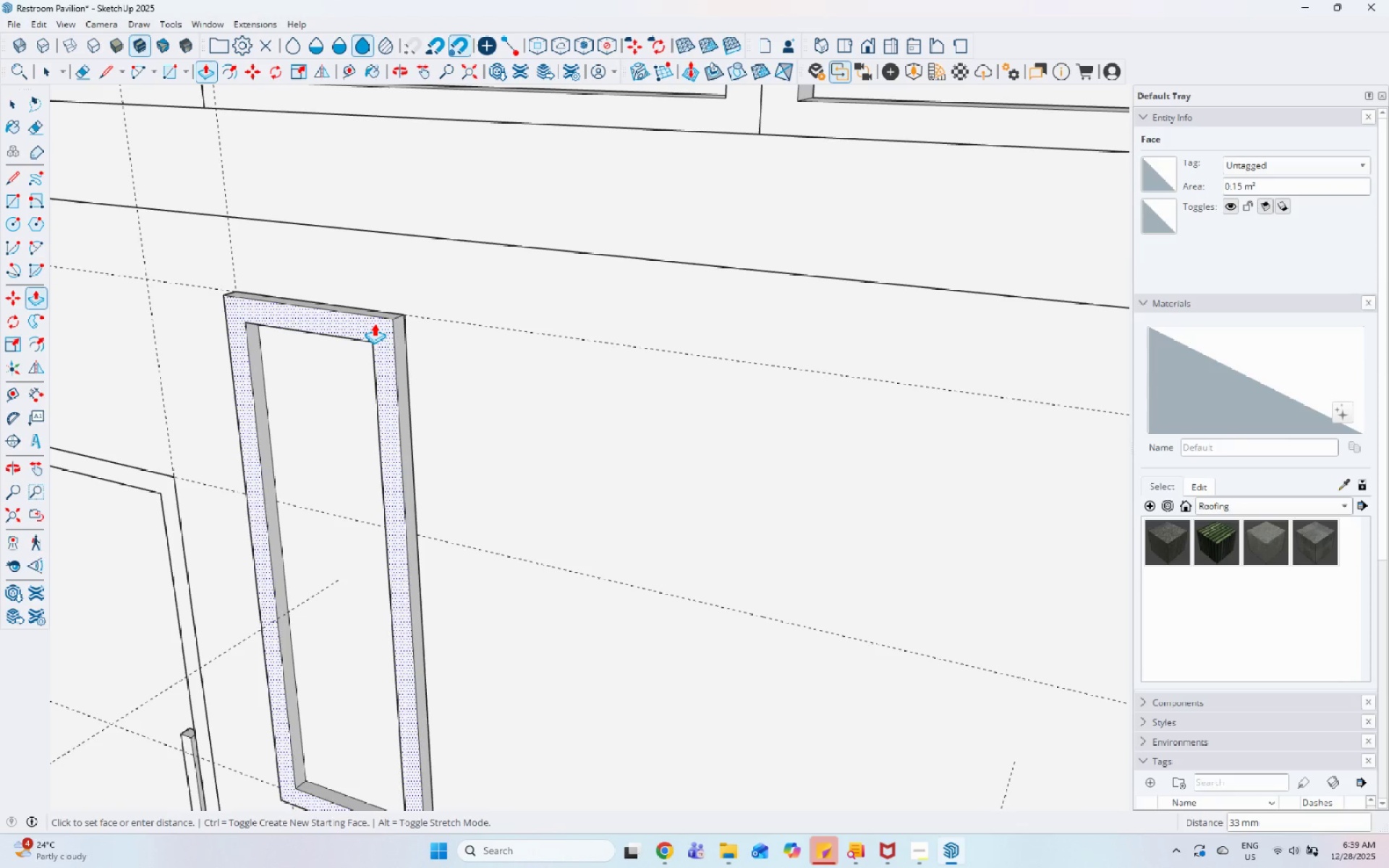 
key(Numpad3)
 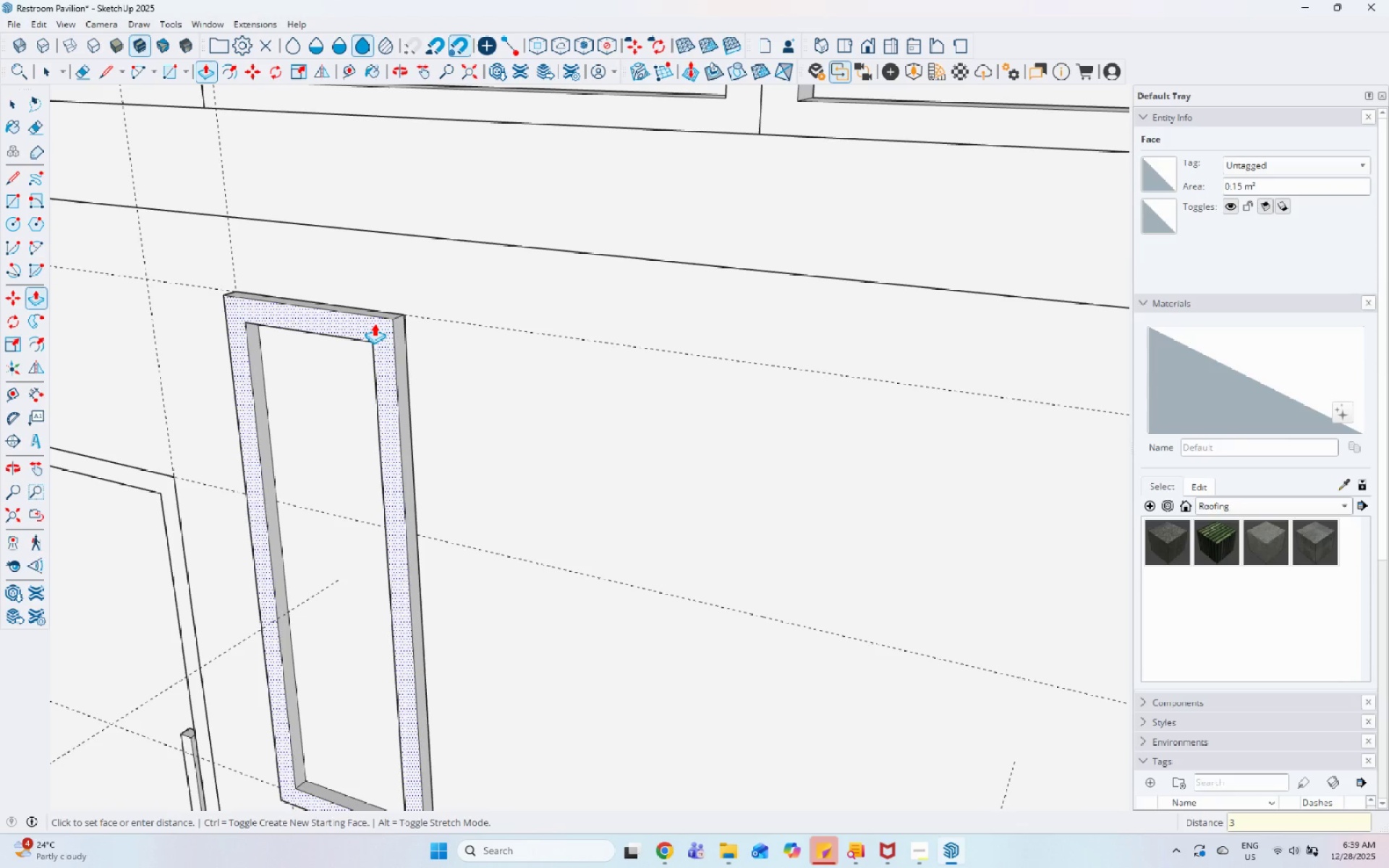 
key(Numpad0)
 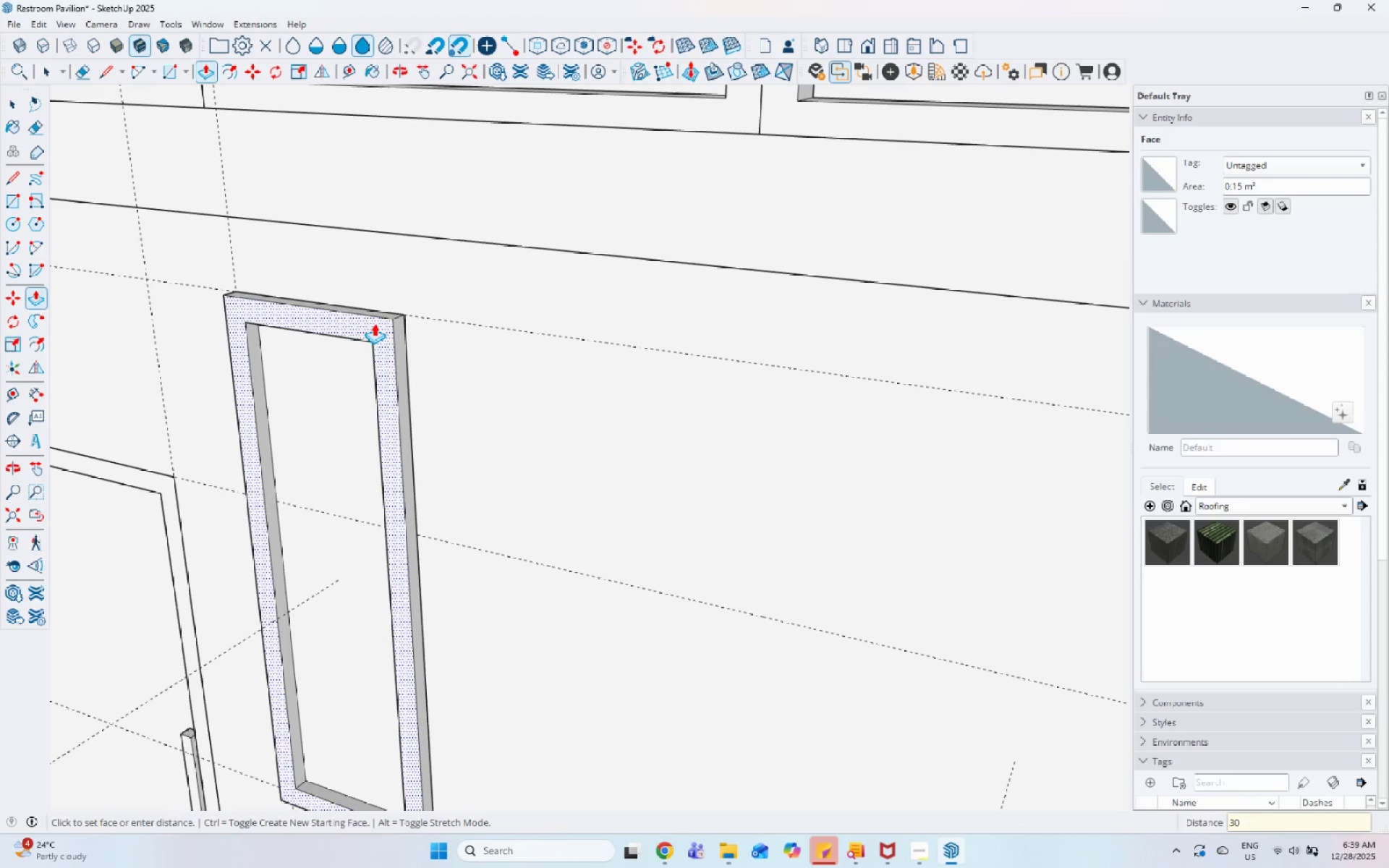 
key(Enter)
 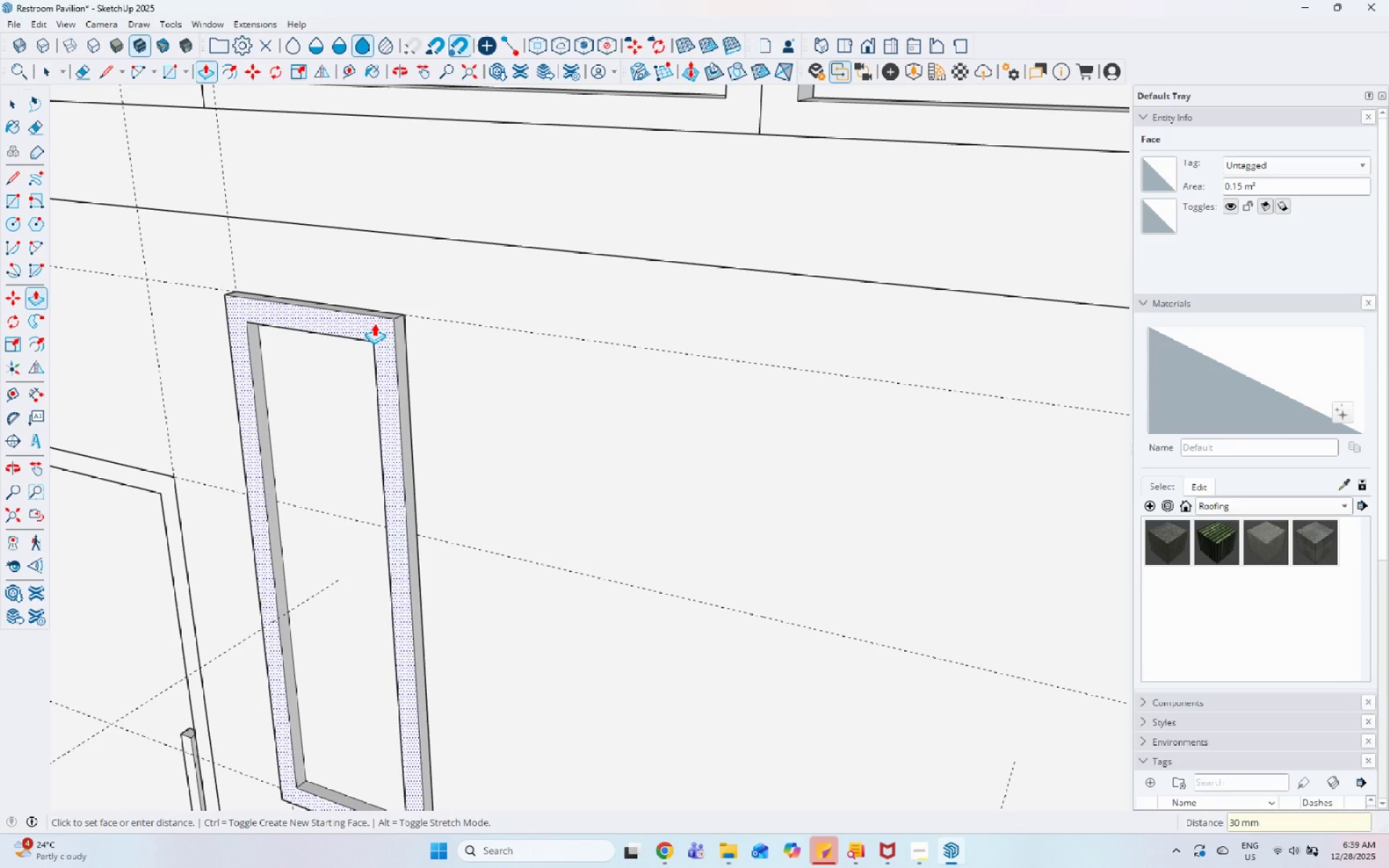 
key(Space)
 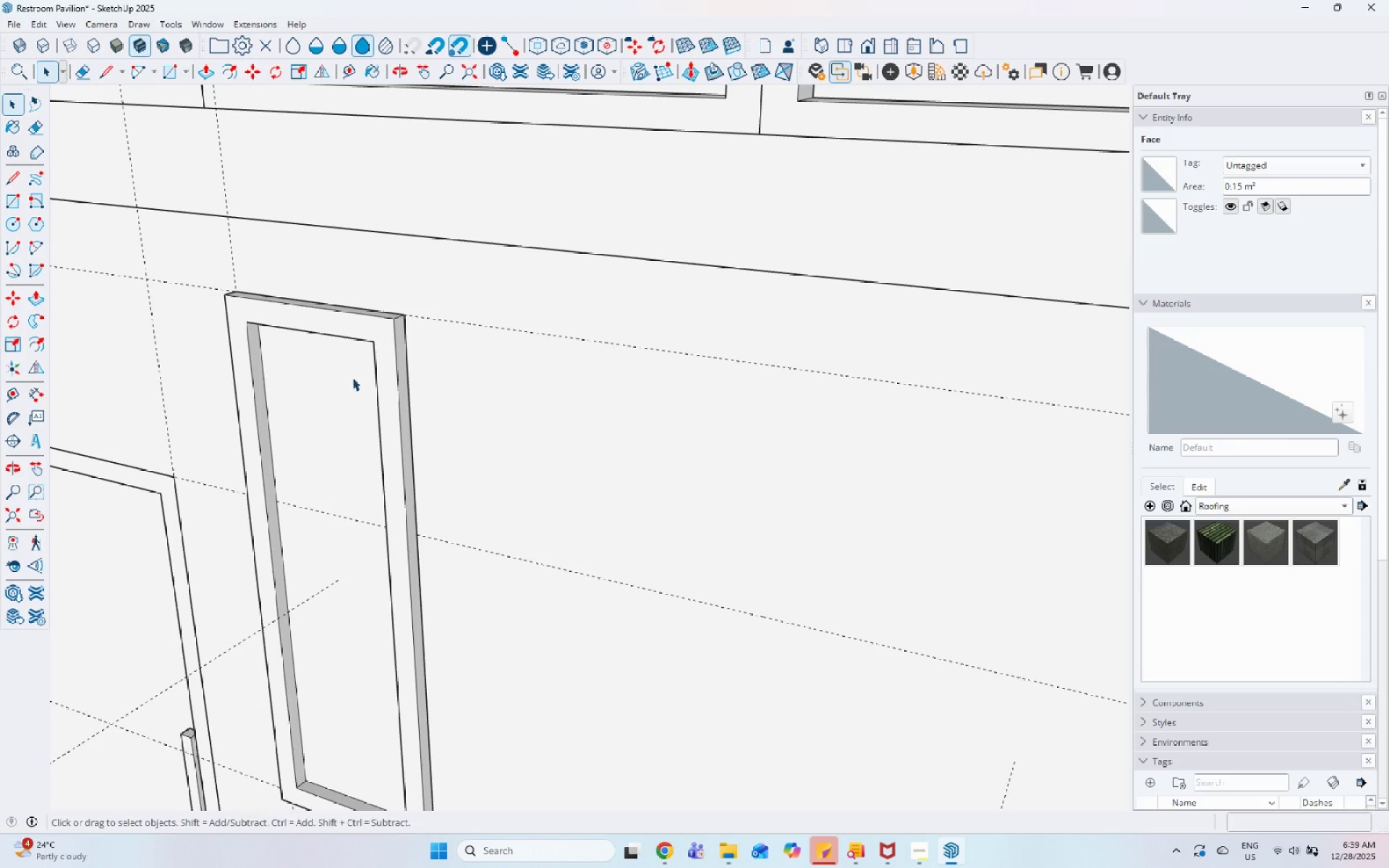 
left_click([314, 443])
 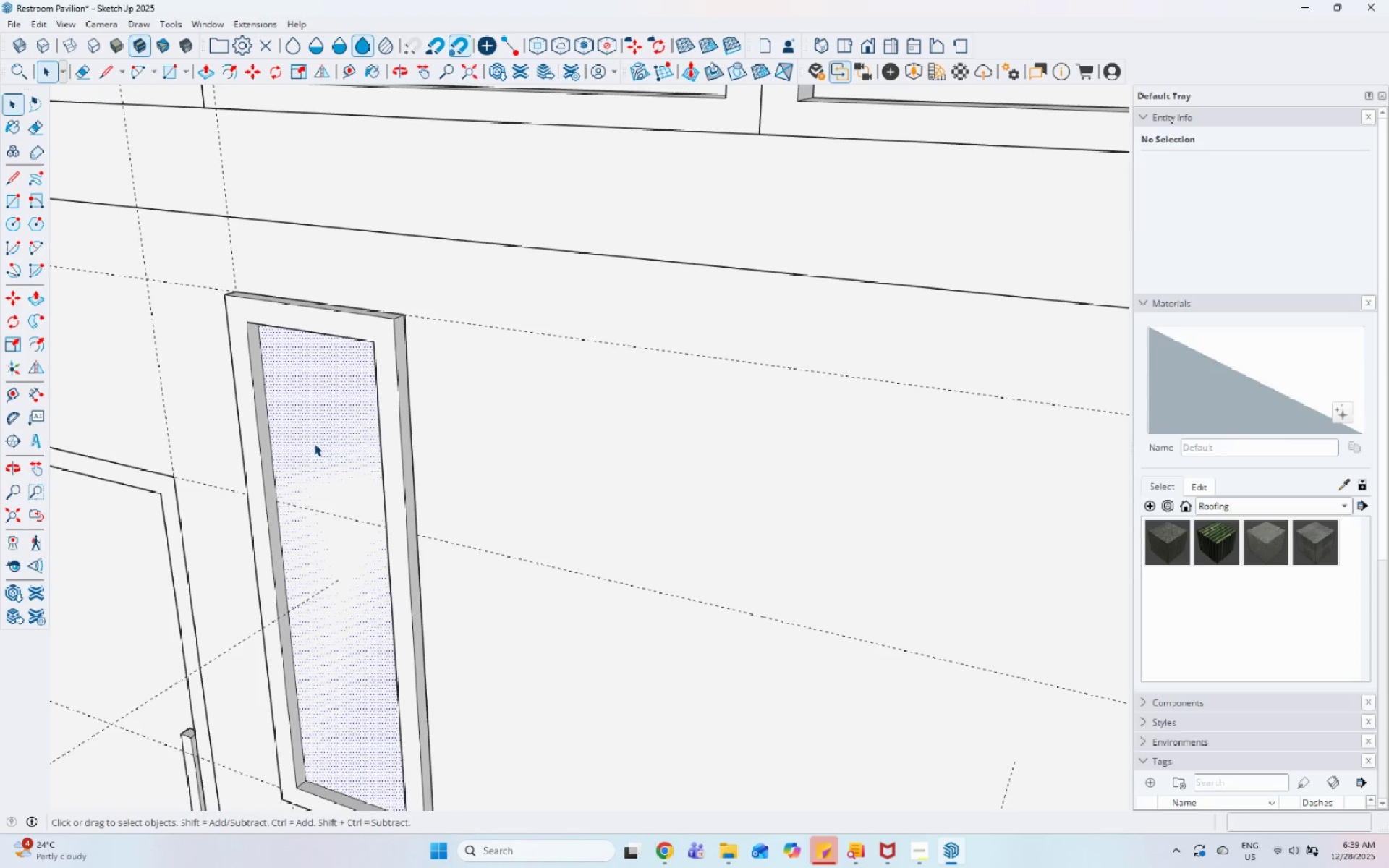 
key(P)
 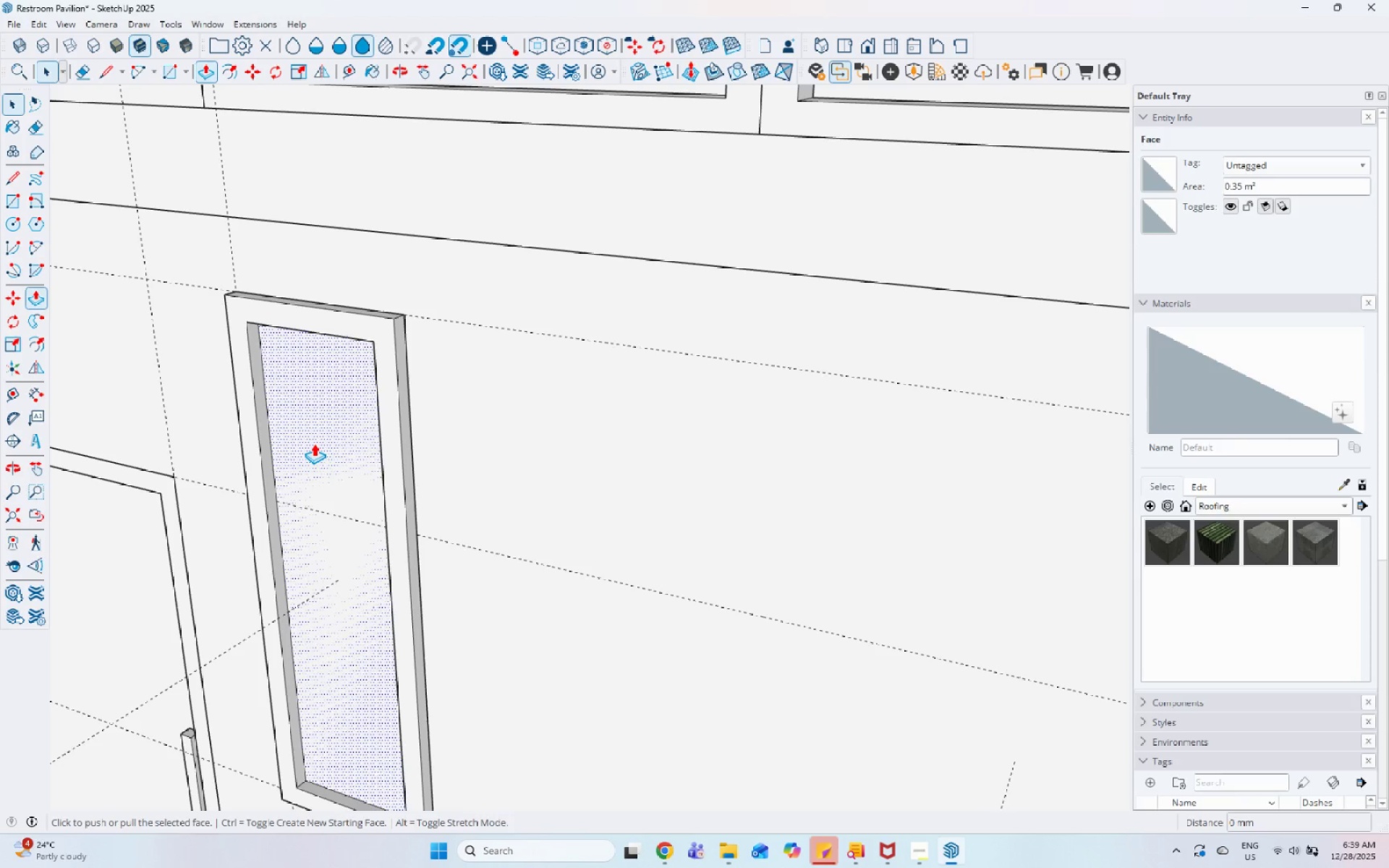 
left_click([314, 443])
 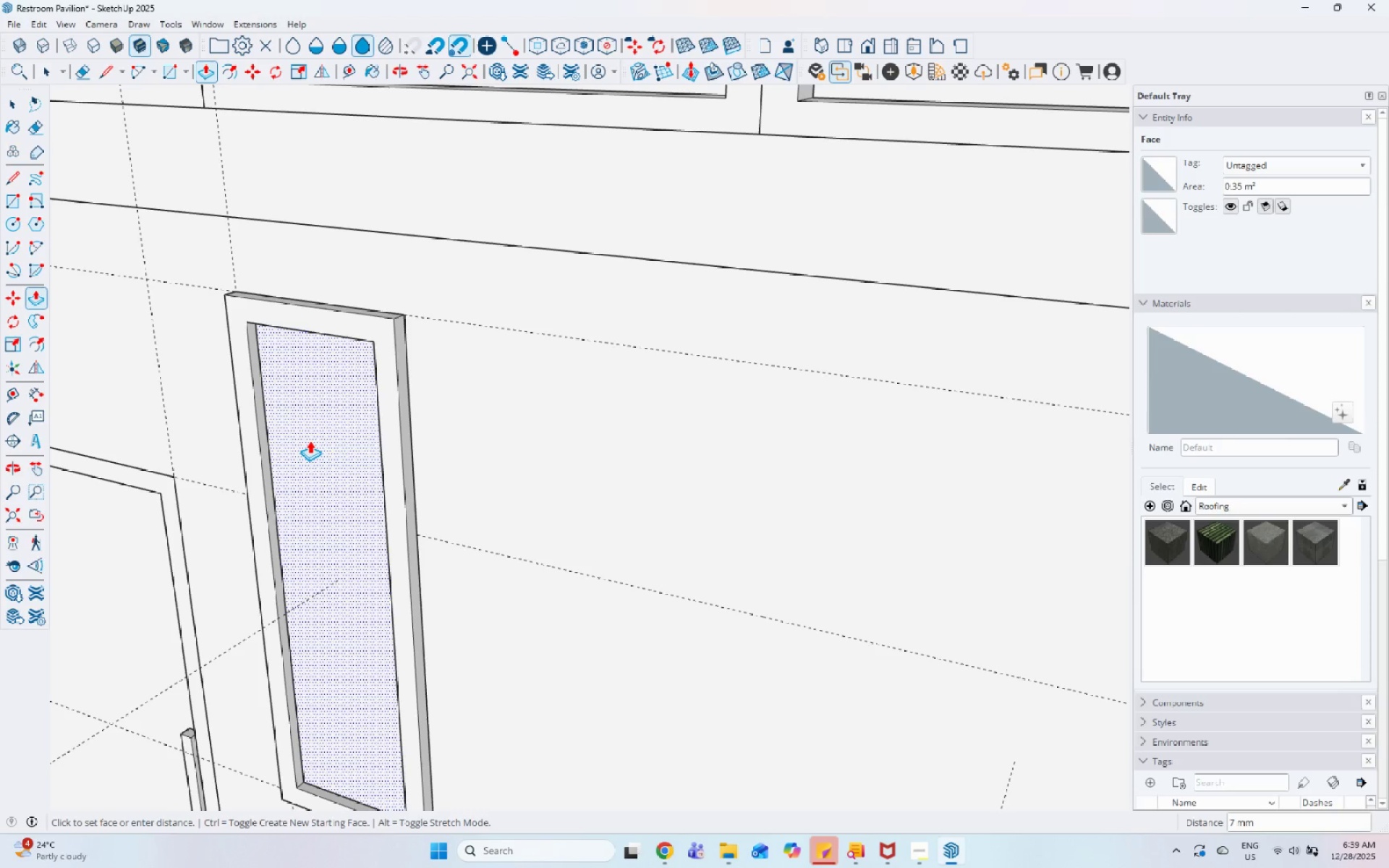 
left_click([310, 441])
 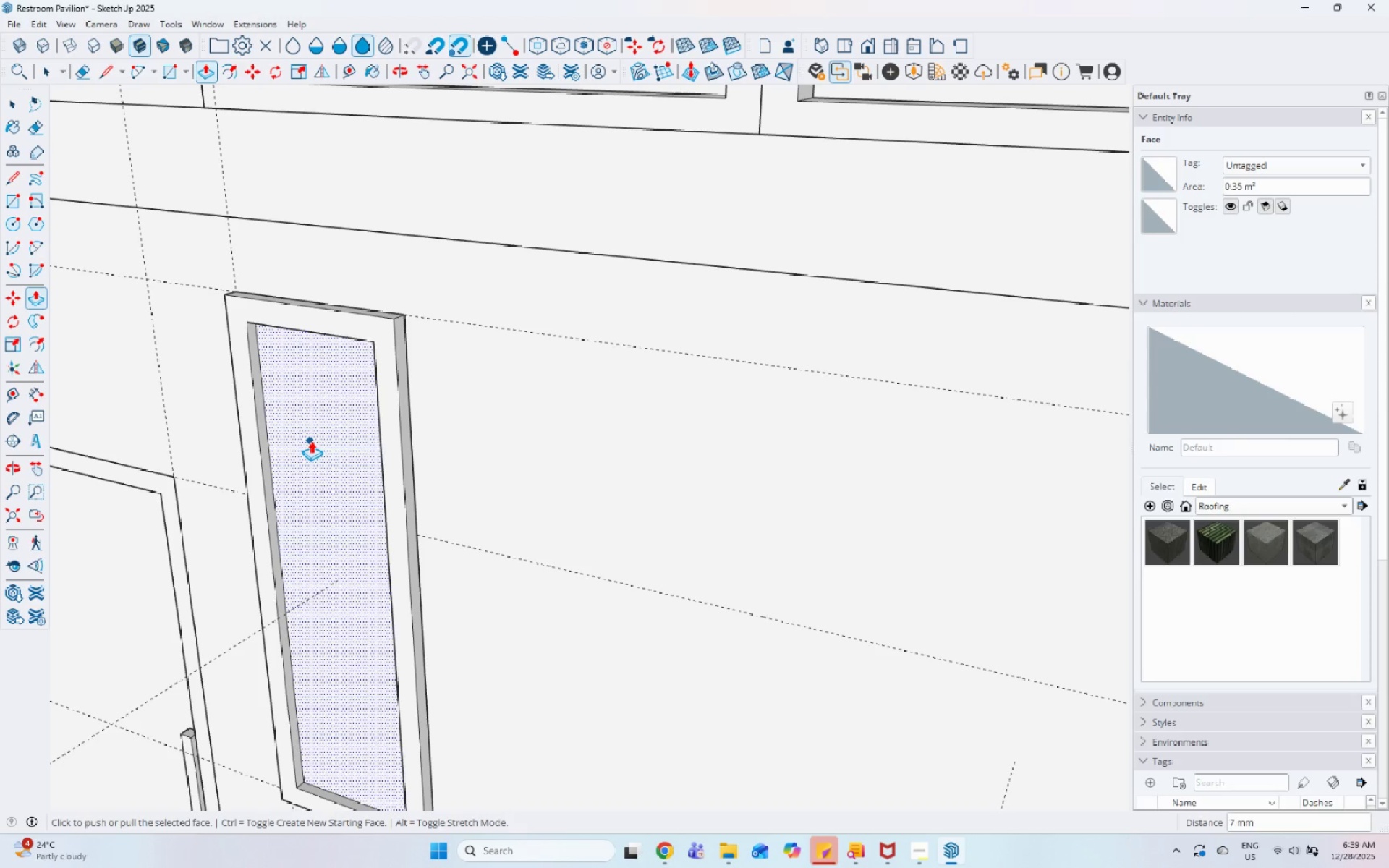 
key(Space)
 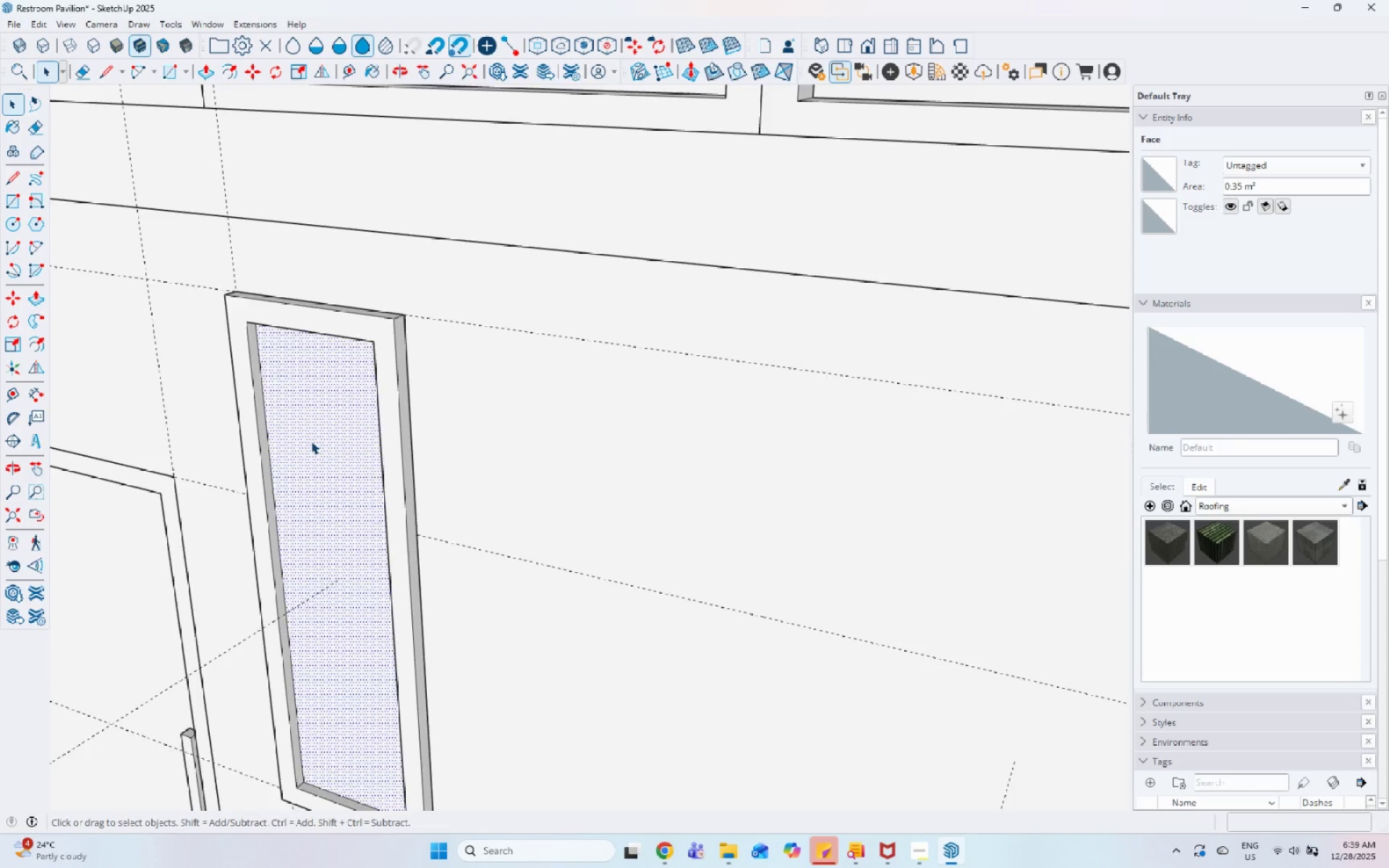 
scroll: coordinate [307, 455], scroll_direction: down, amount: 5.0
 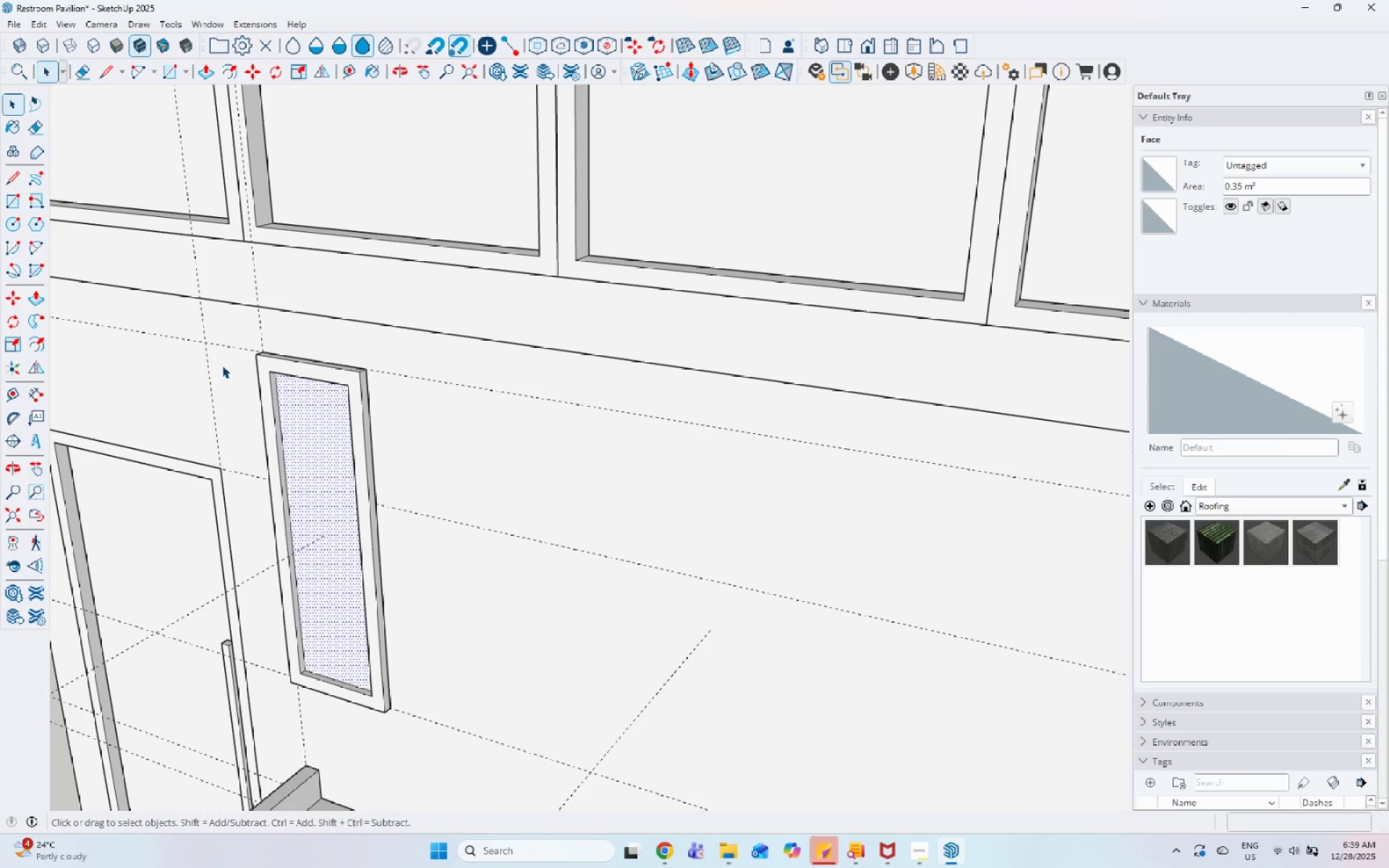 
left_click_drag(start_coordinate=[226, 330], to_coordinate=[514, 774])
 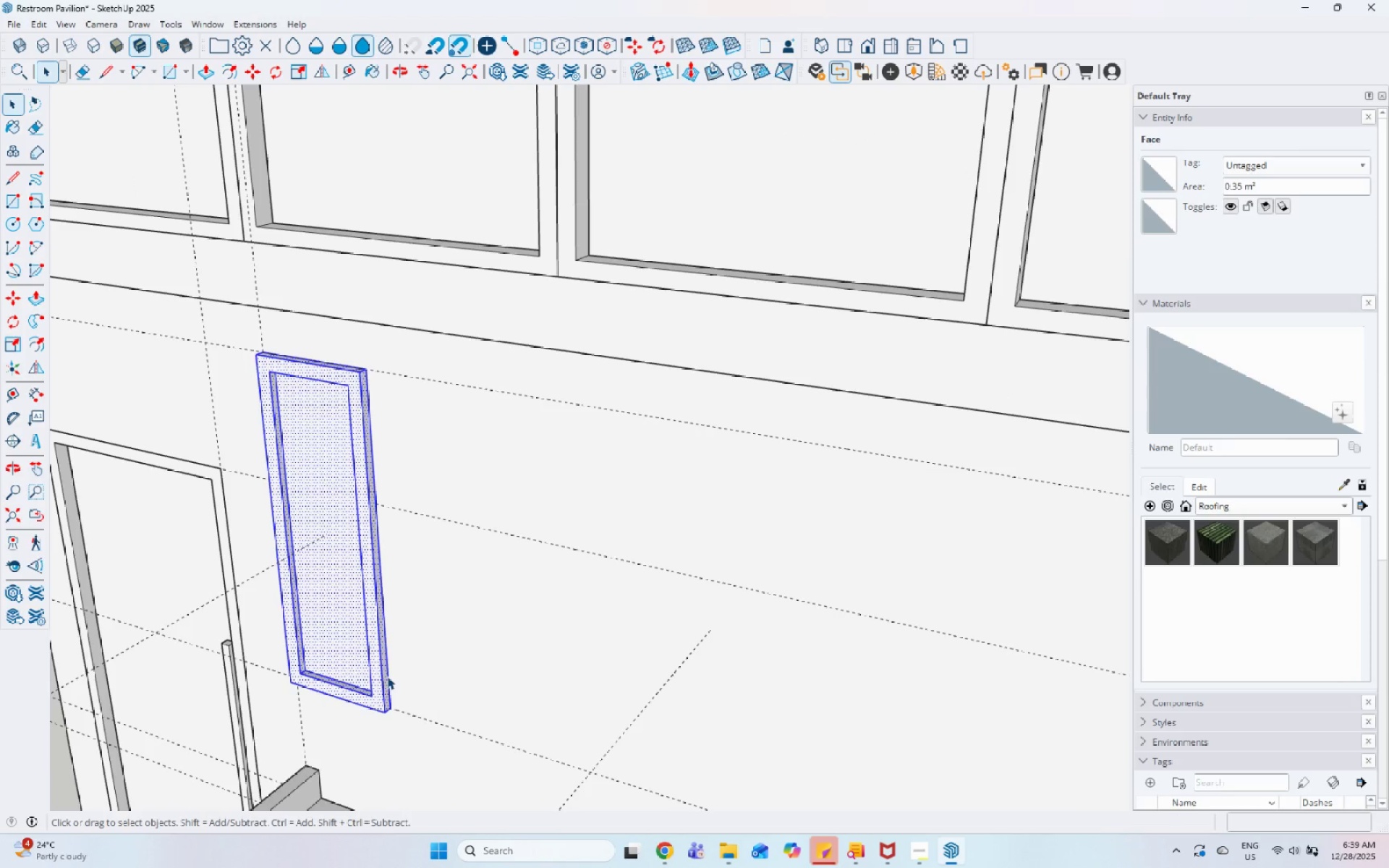 
right_click([386, 673])
 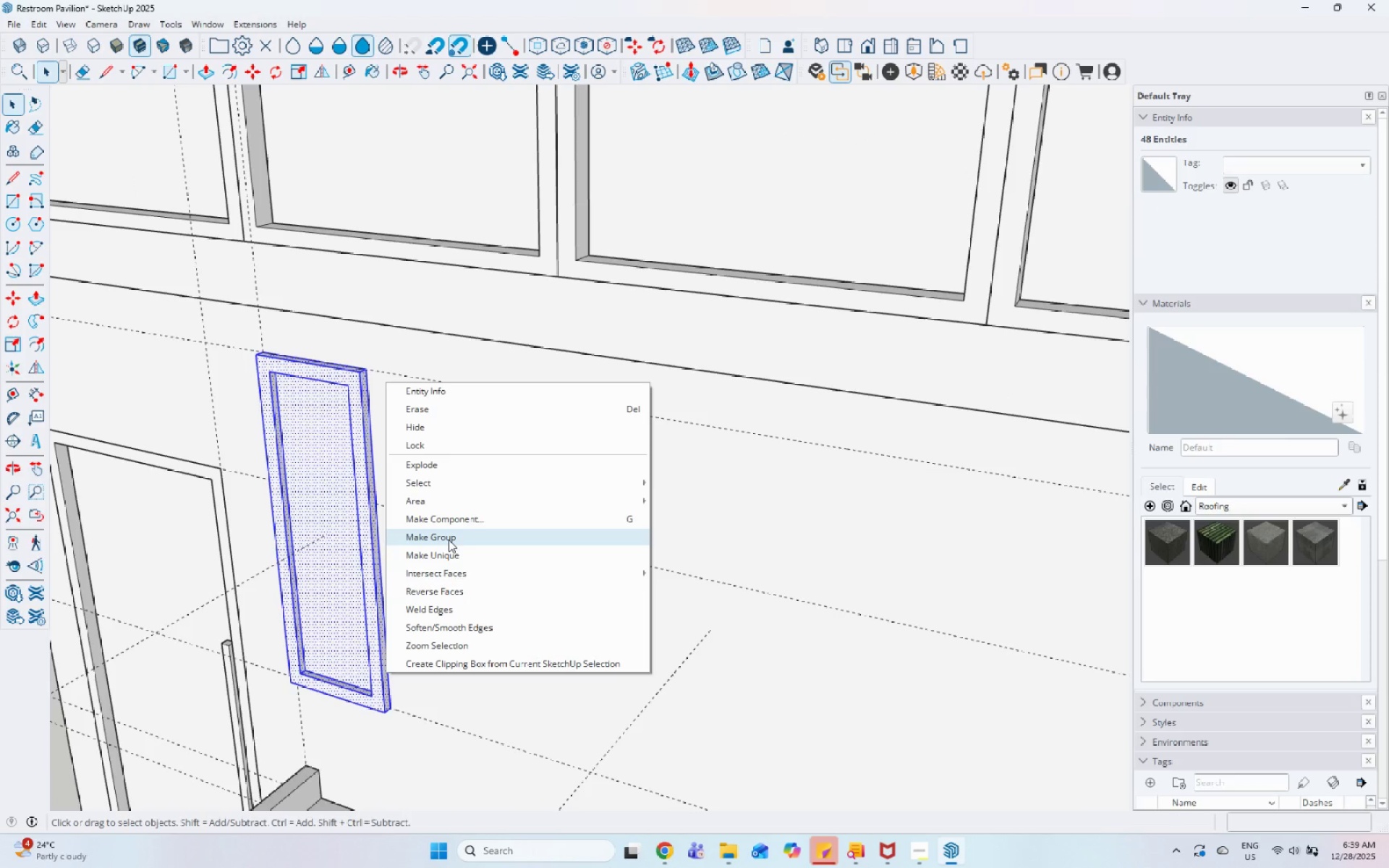 
left_click([449, 540])
 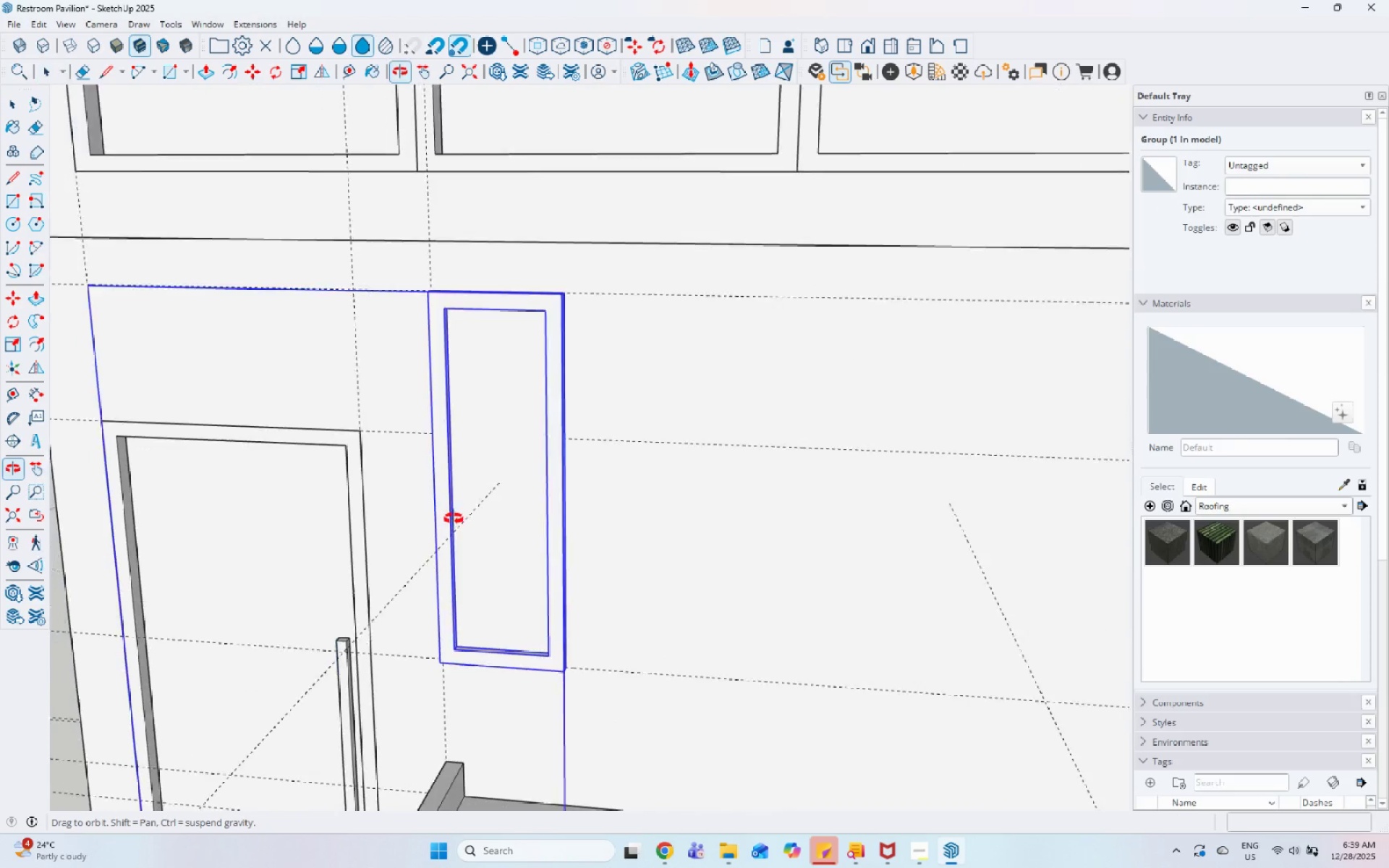 
scroll: coordinate [365, 511], scroll_direction: down, amount: 6.0
 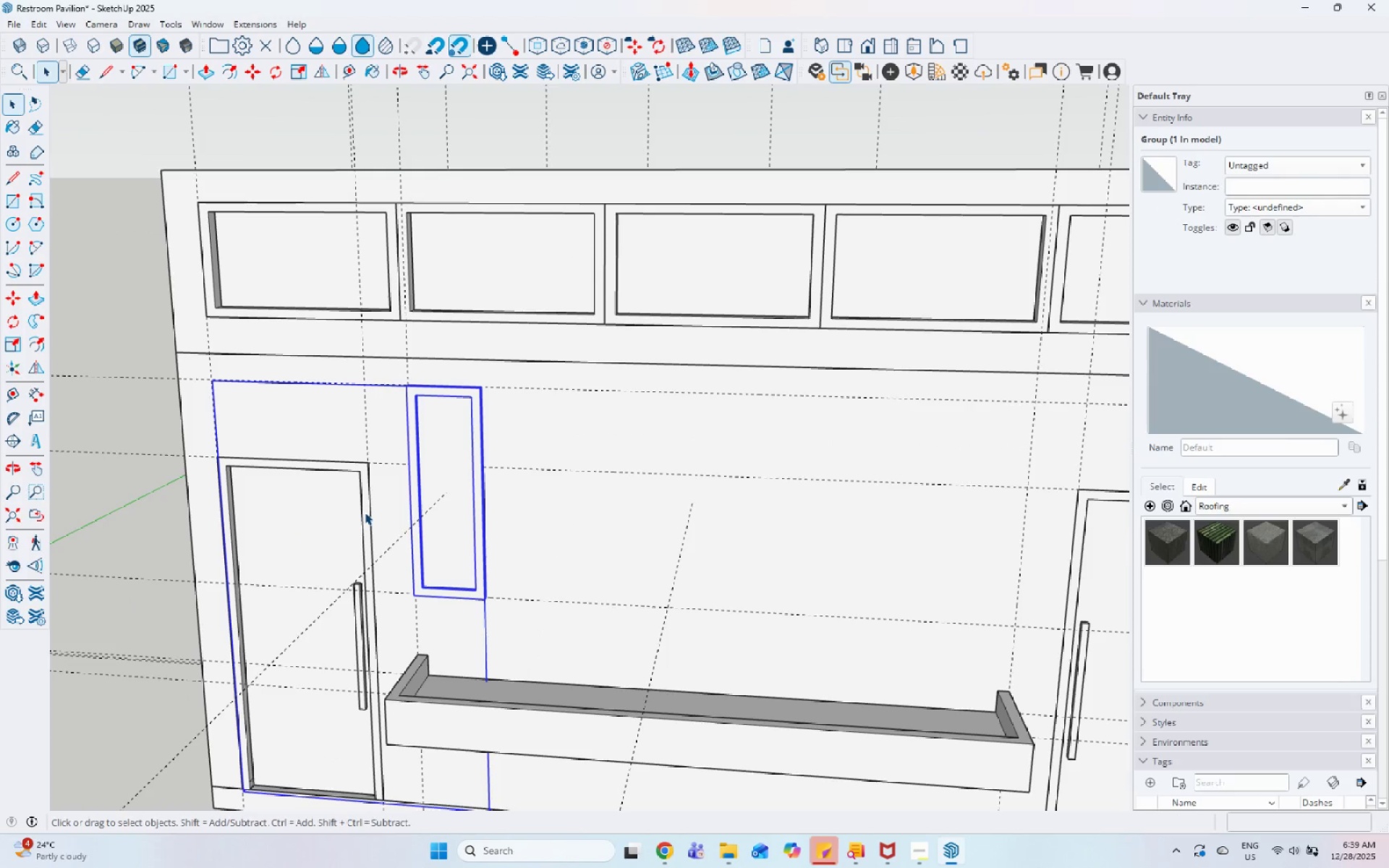 
key(Control+Z)
 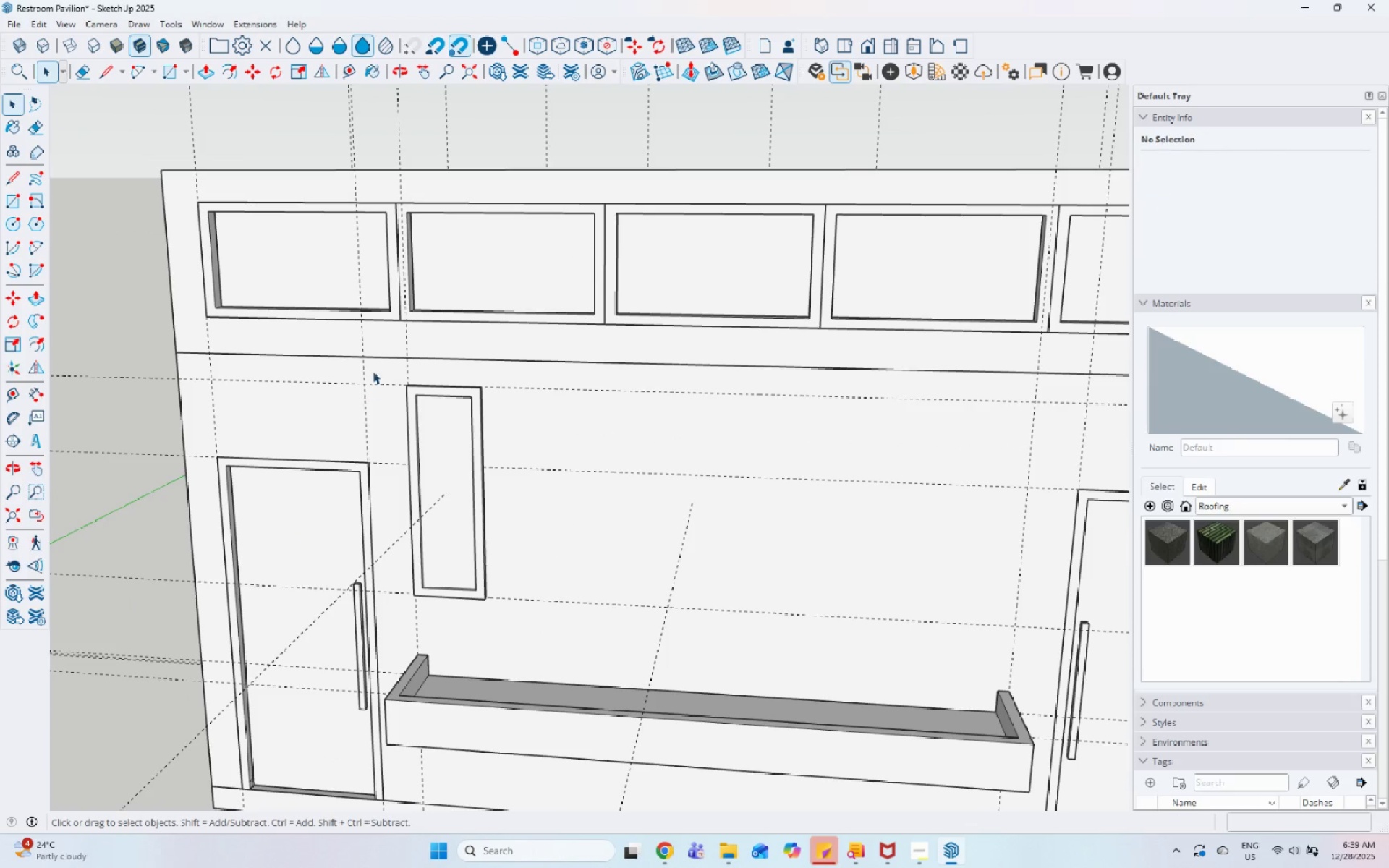 
left_click_drag(start_coordinate=[373, 368], to_coordinate=[524, 626])
 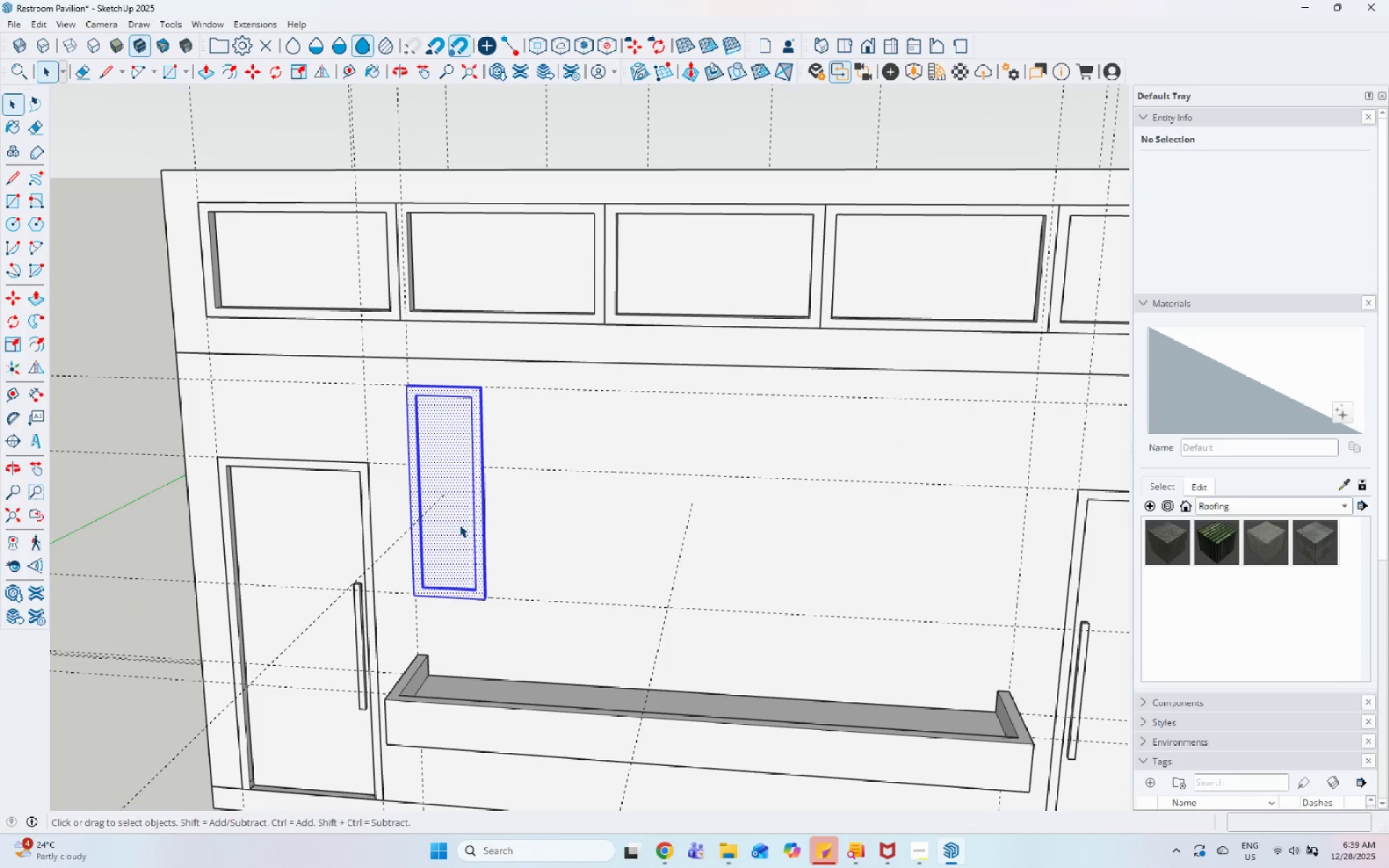 
right_click([459, 524])
 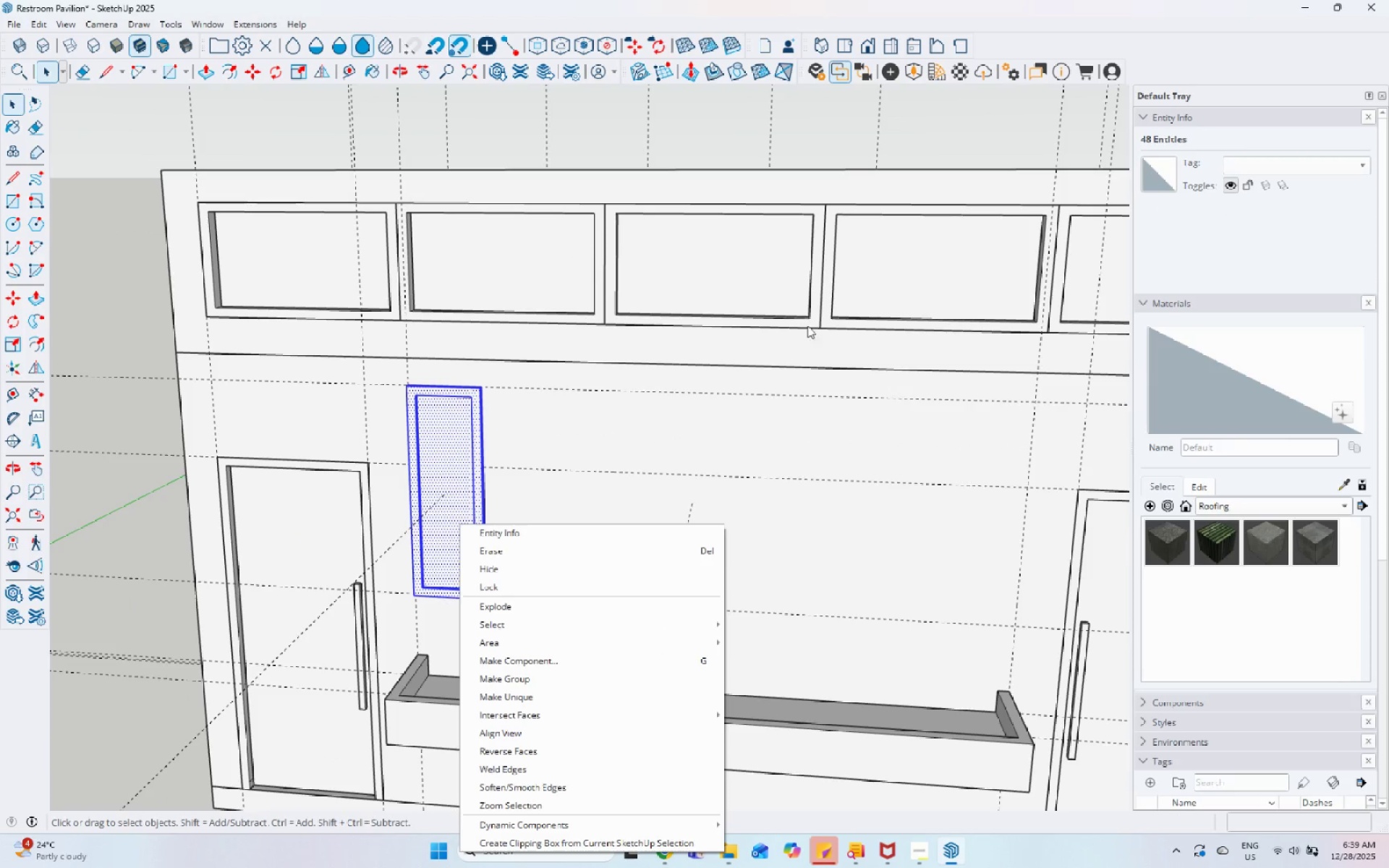 
left_click([744, 414])
 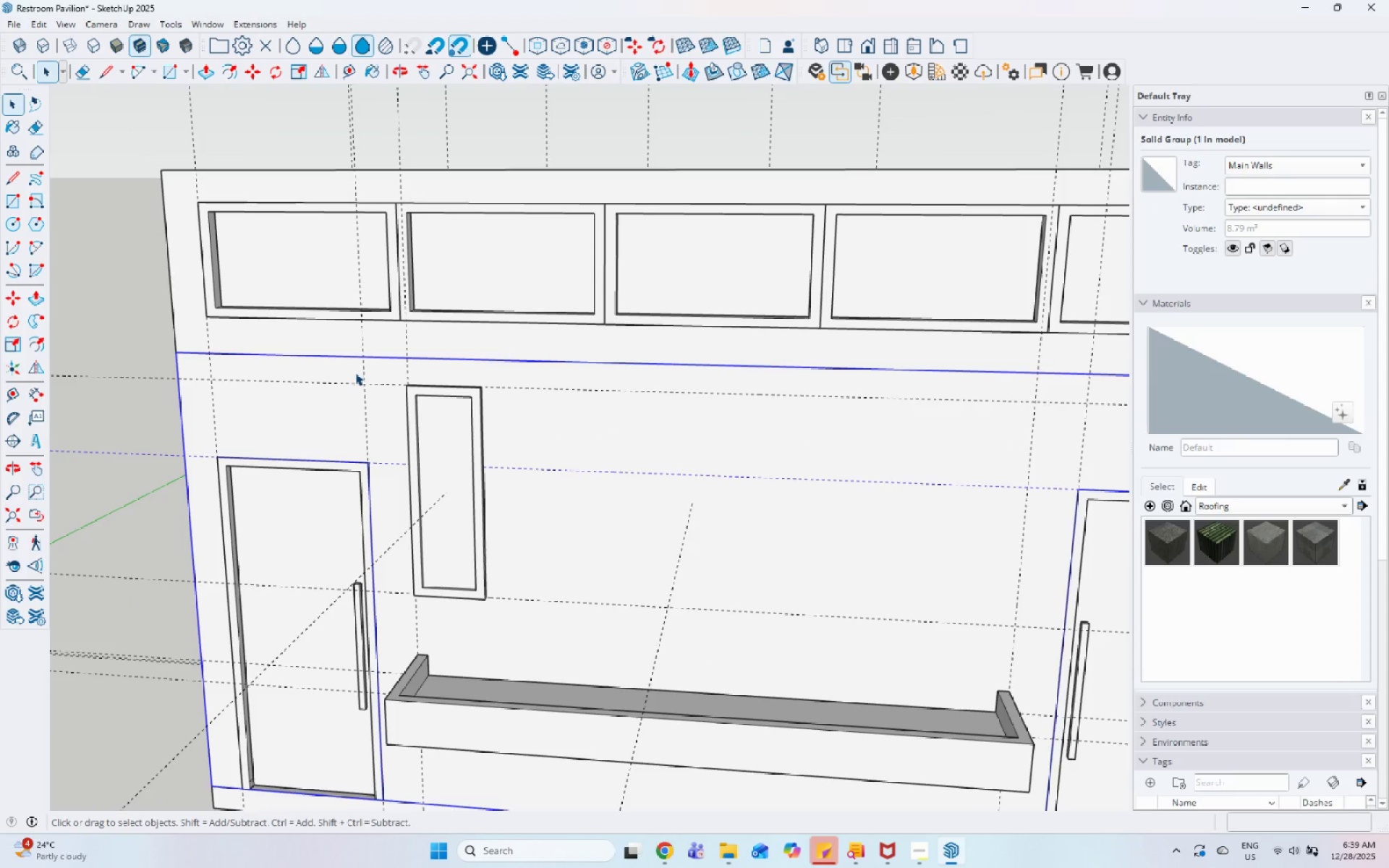 
double_click([363, 340])
 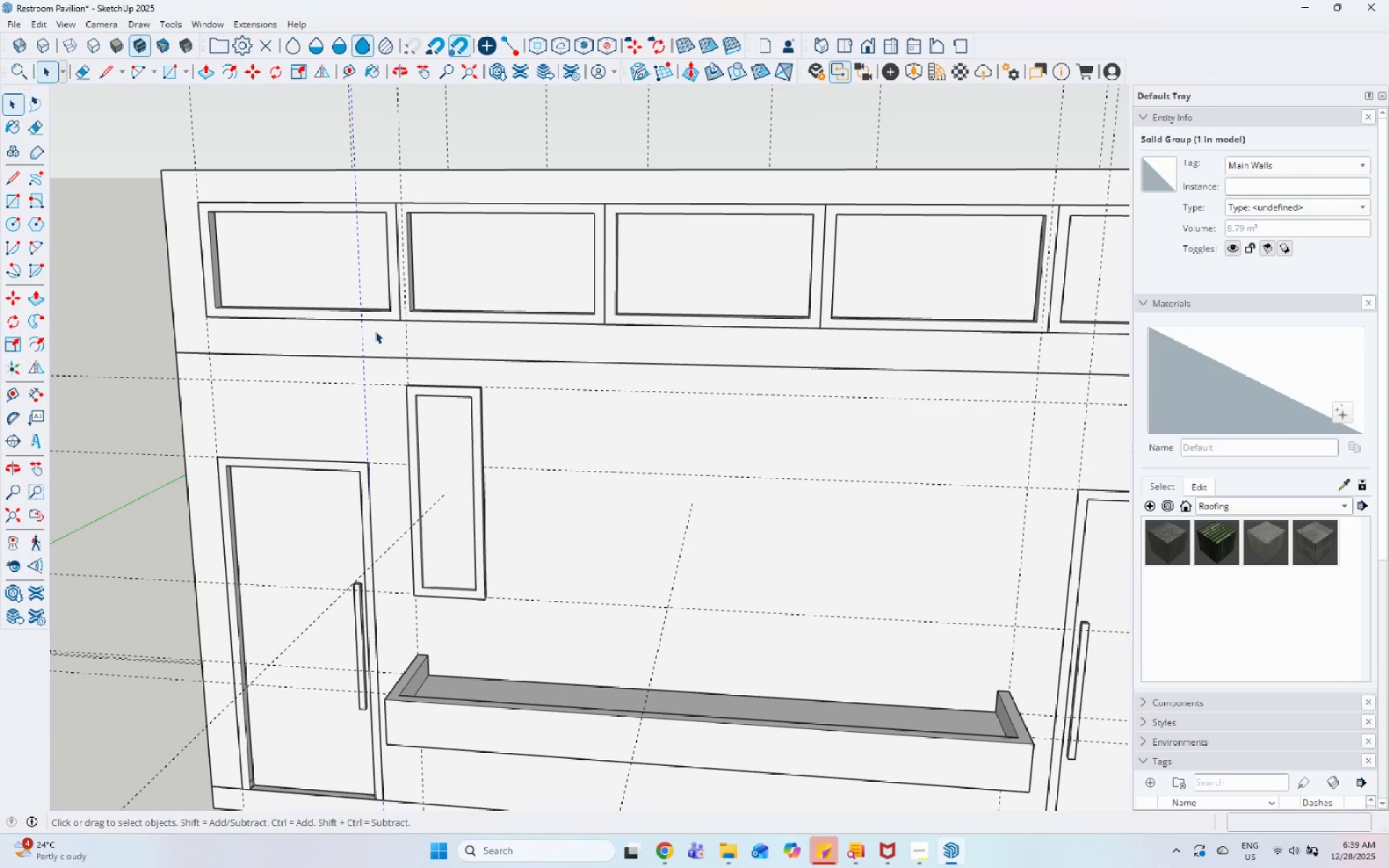 
left_click([375, 331])
 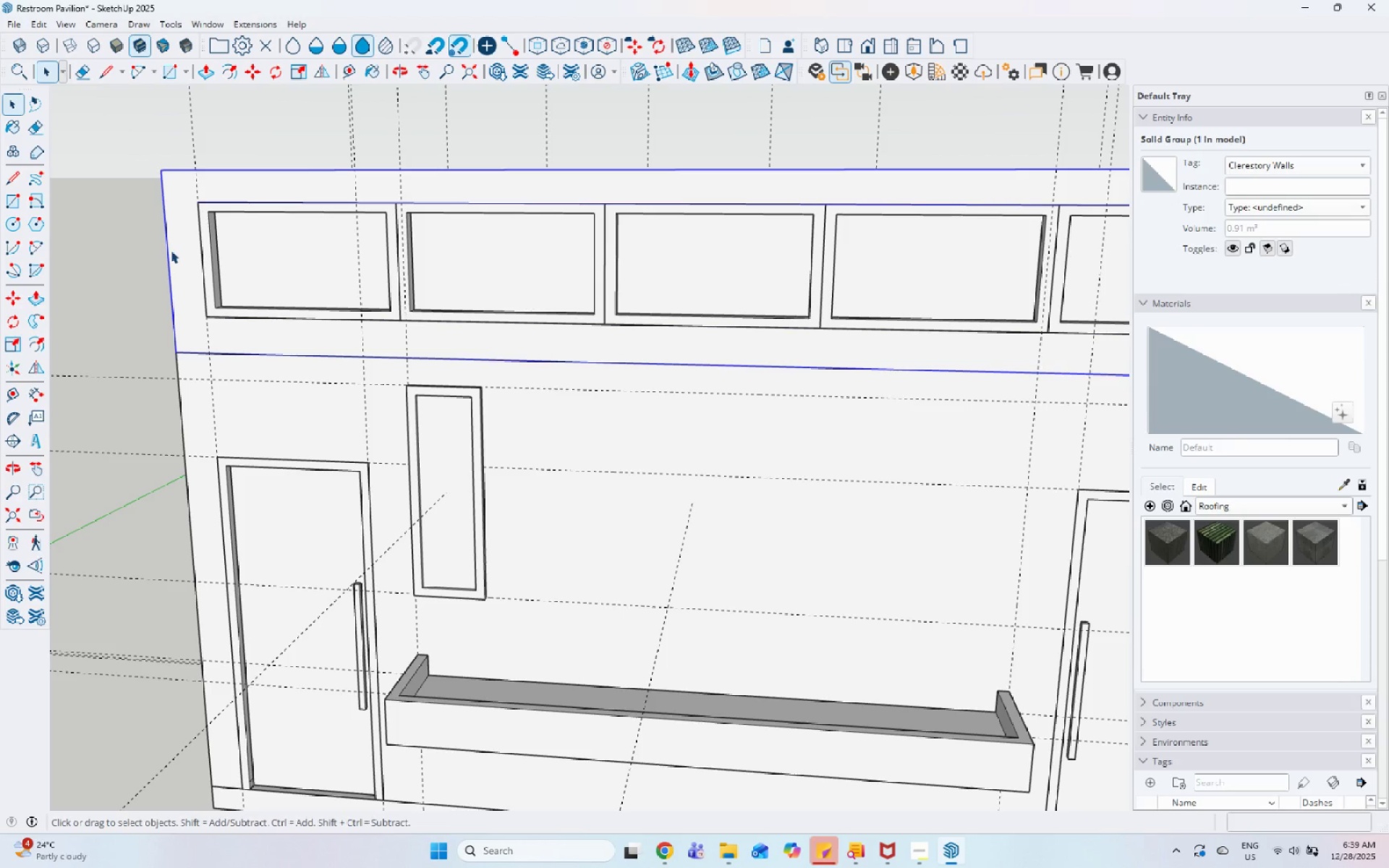 
double_click([132, 239])
 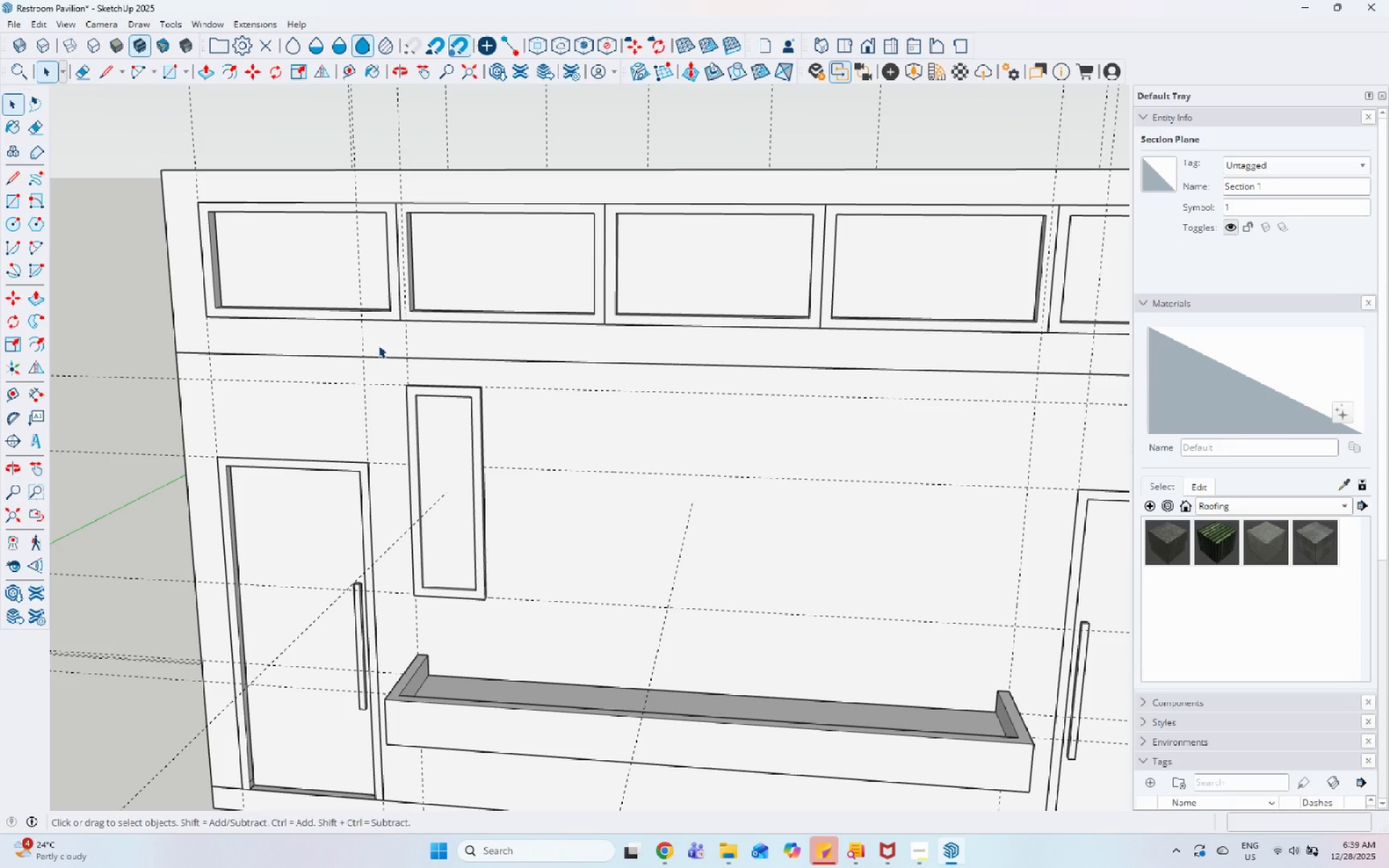 
left_click_drag(start_coordinate=[378, 345], to_coordinate=[504, 614])
 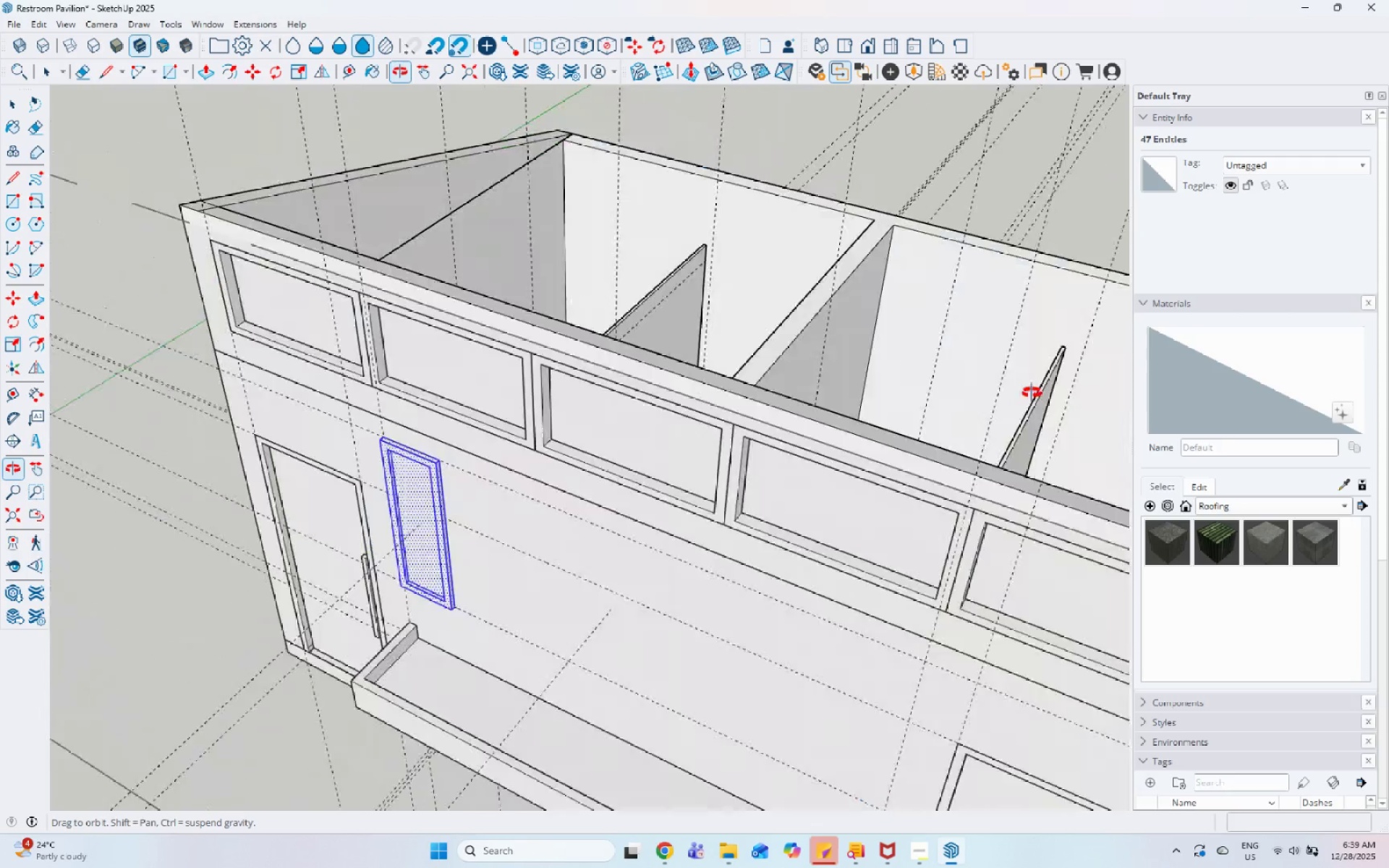 
right_click([456, 497])
 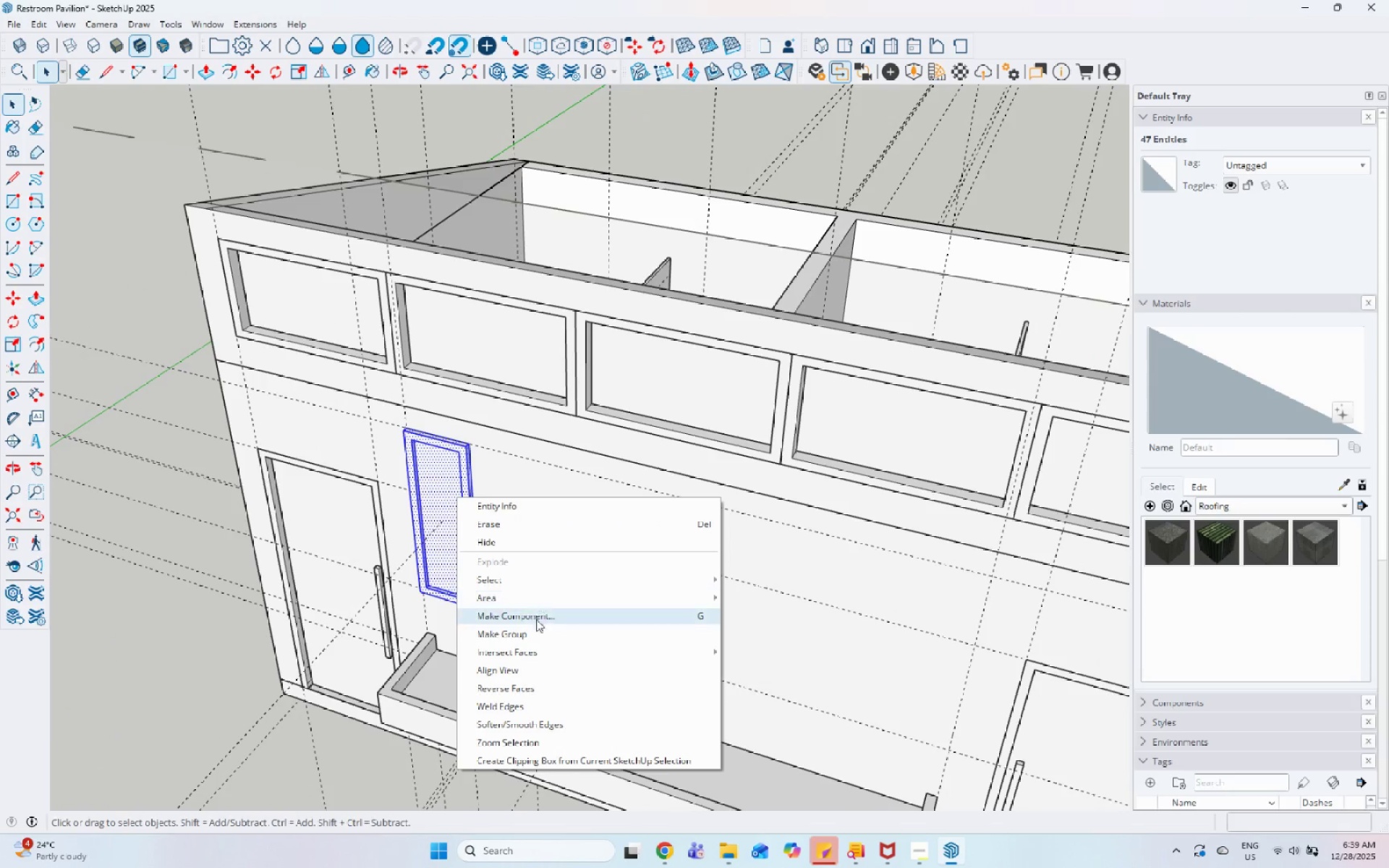 
left_click([535, 628])
 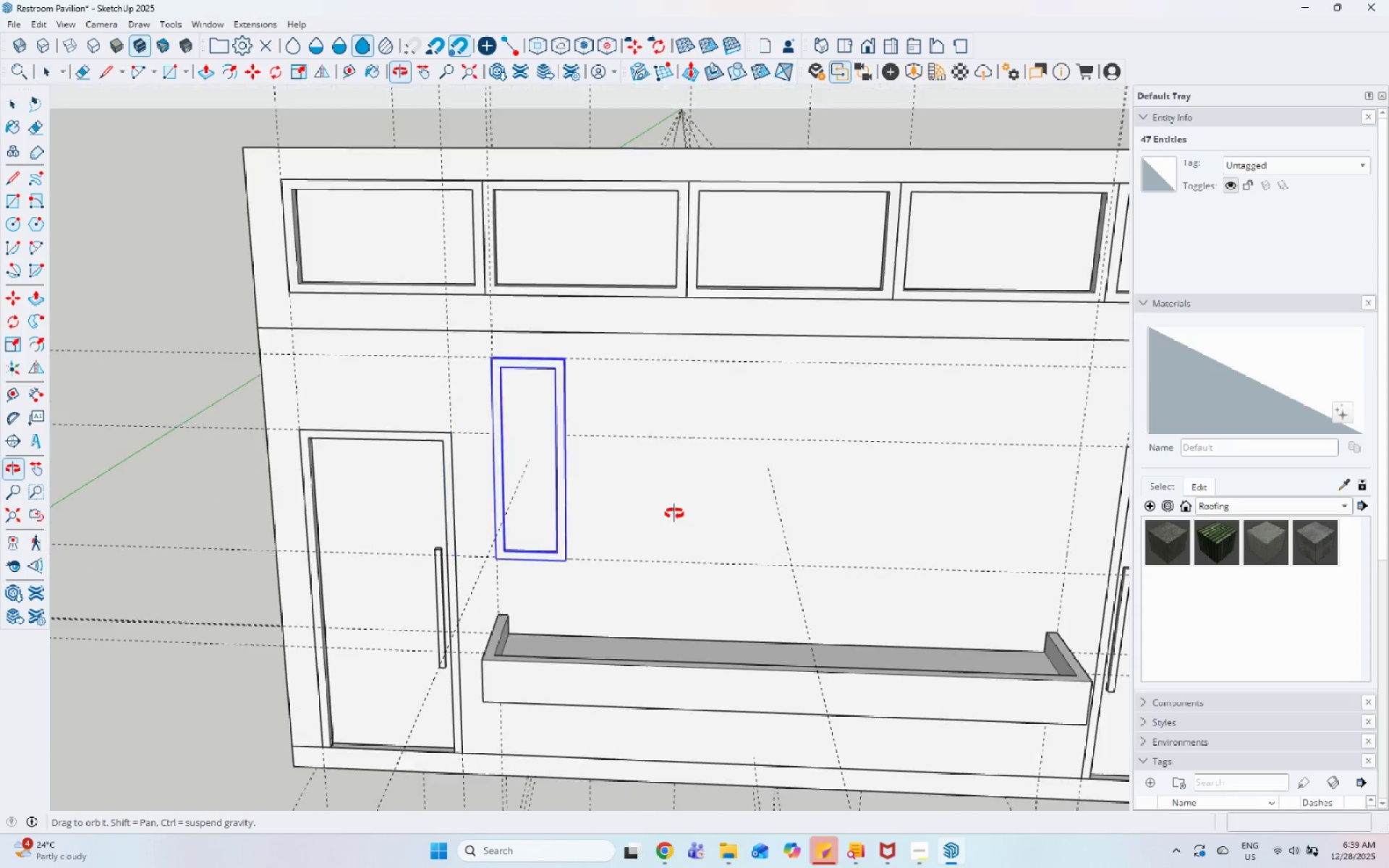 
key(M)
 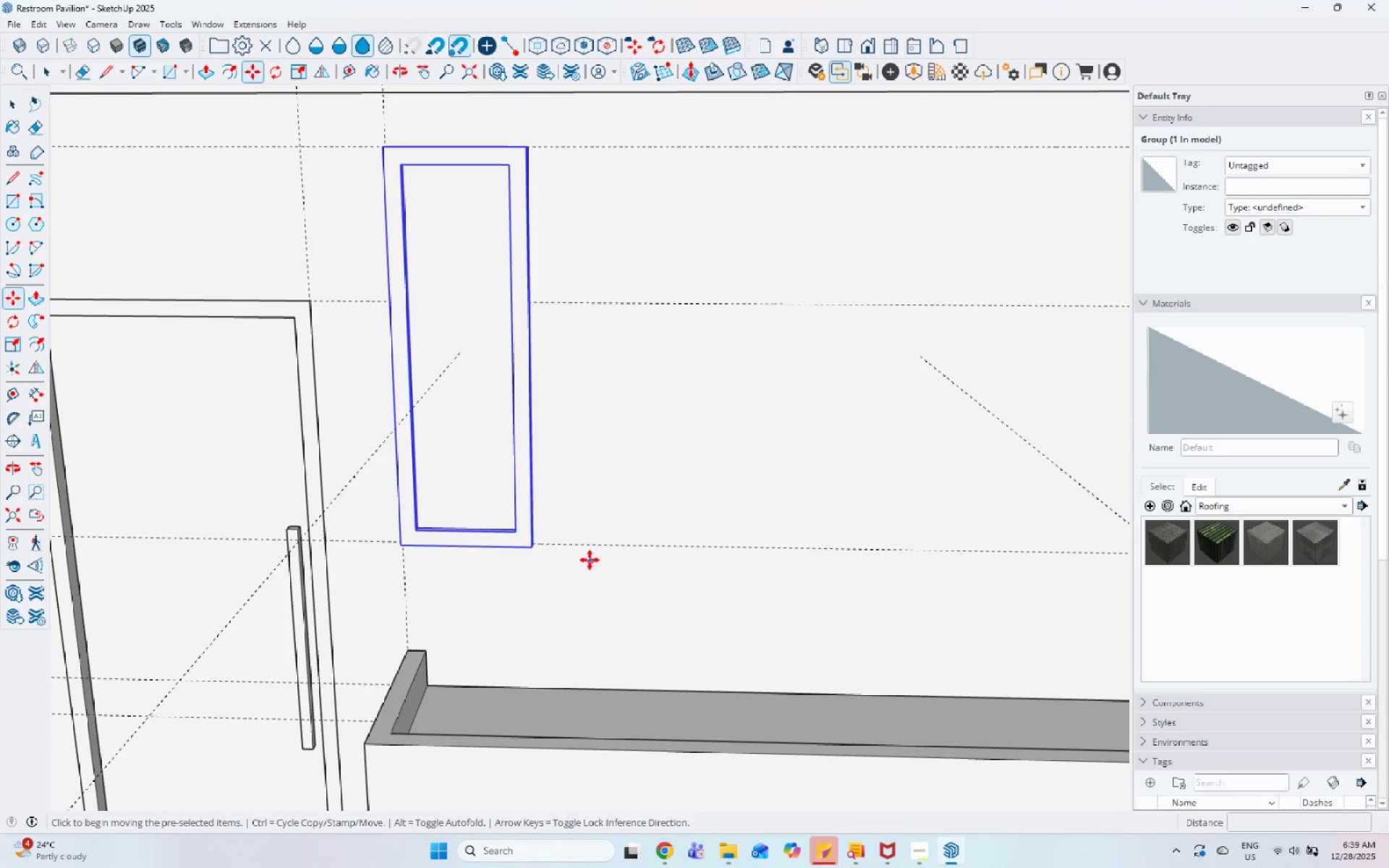 
scroll: coordinate [360, 573], scroll_direction: up, amount: 12.0
 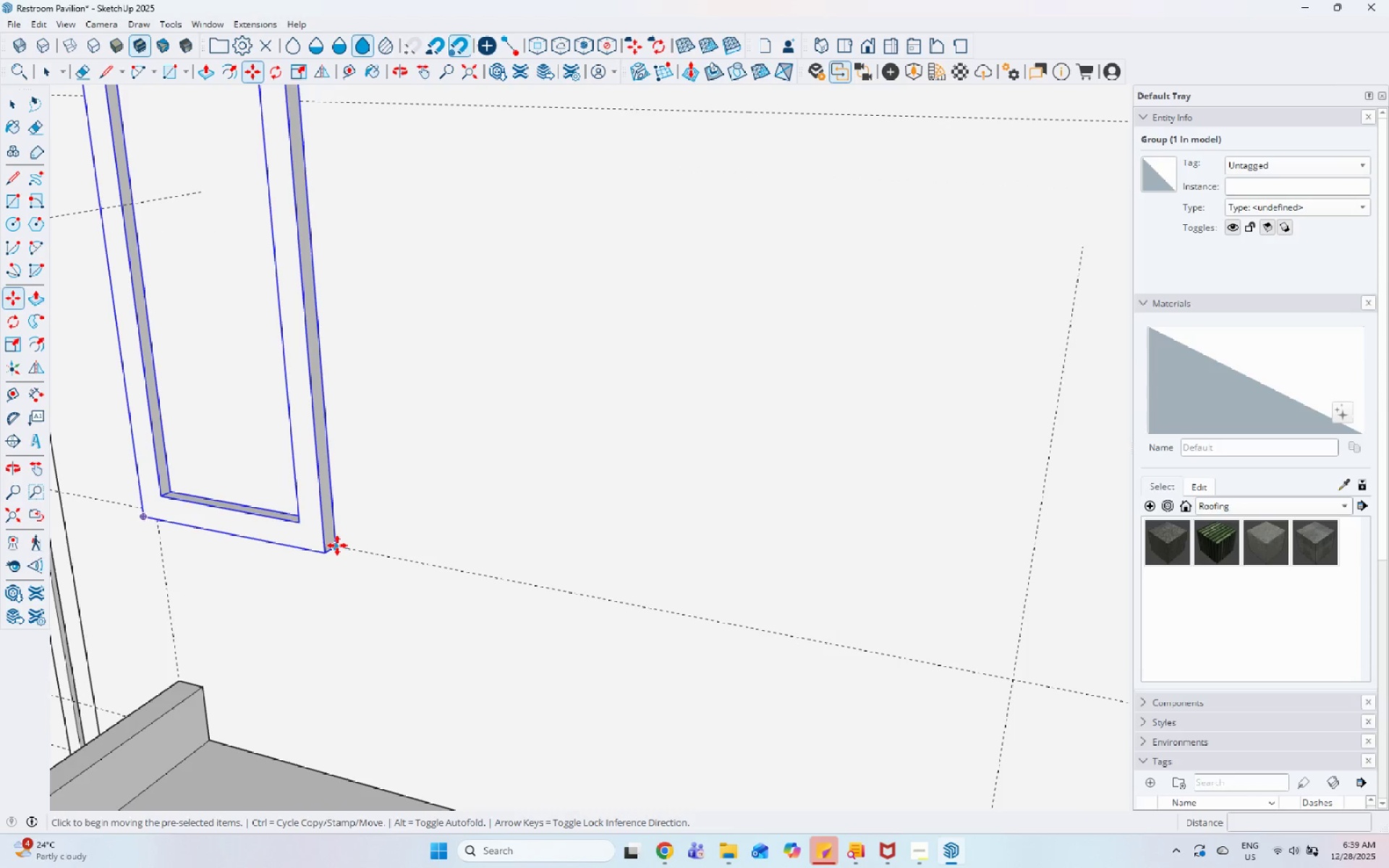 
left_click([337, 545])
 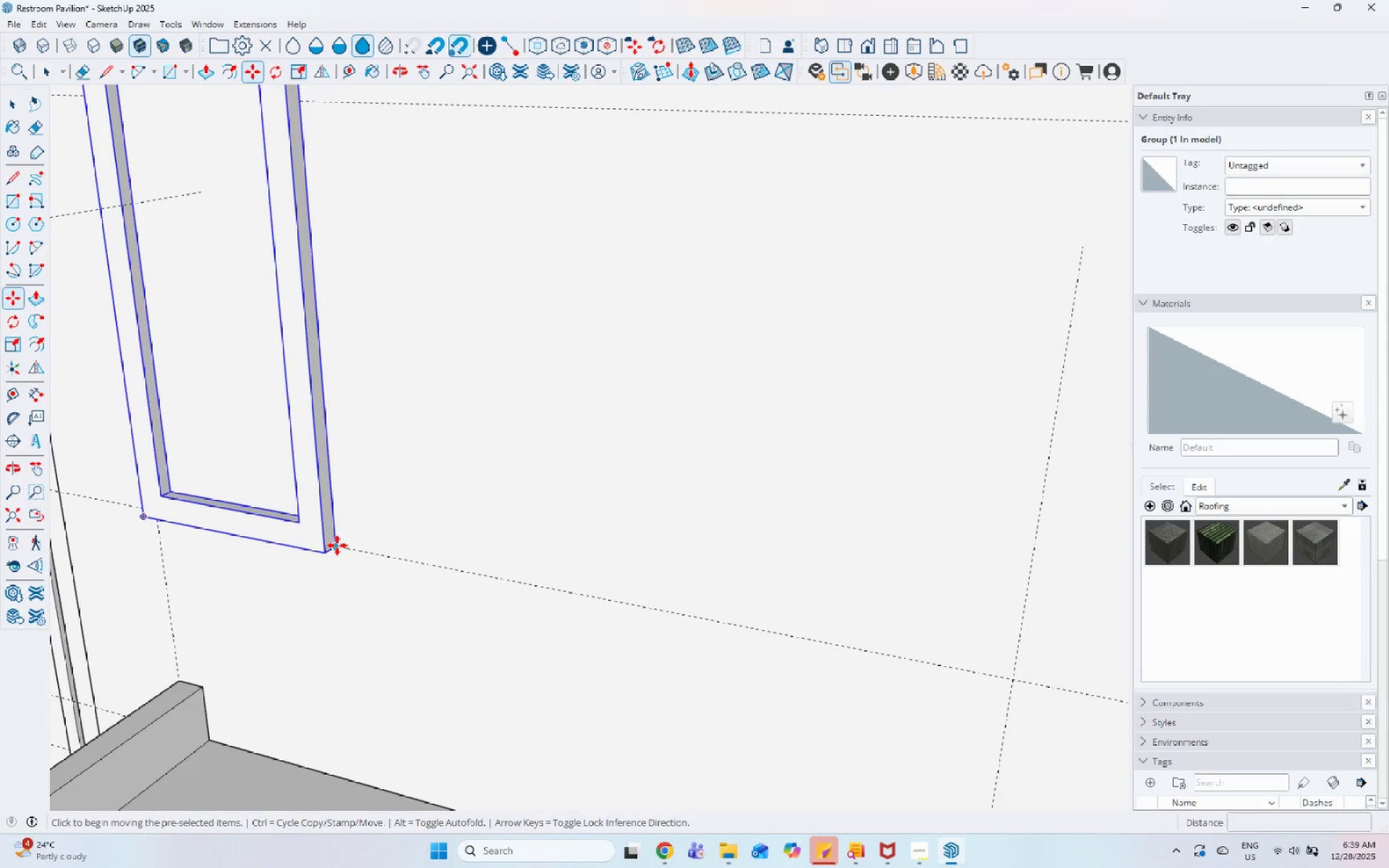 
key(Control+ControlLeft)
 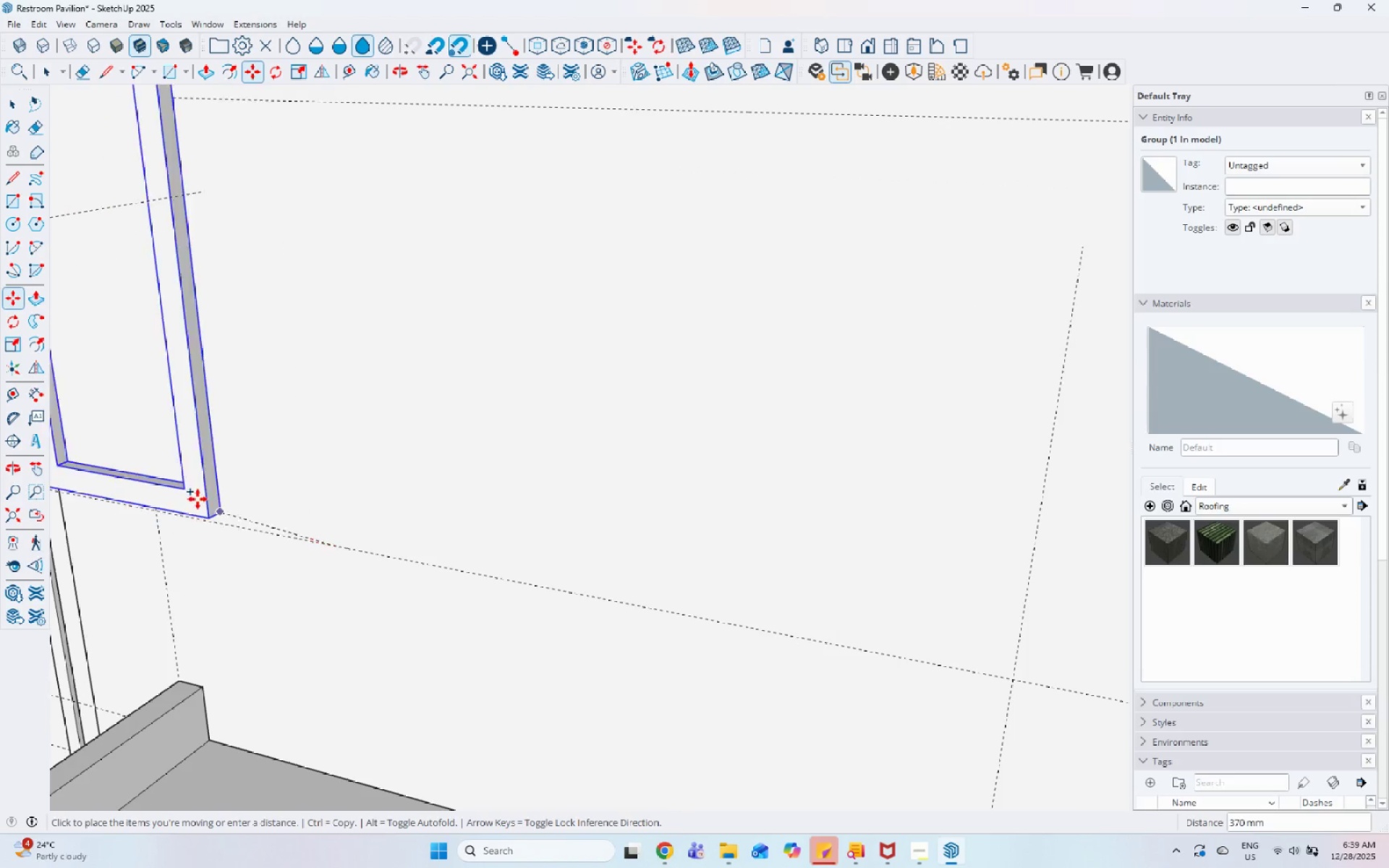 
scroll: coordinate [557, 553], scroll_direction: down, amount: 9.0
 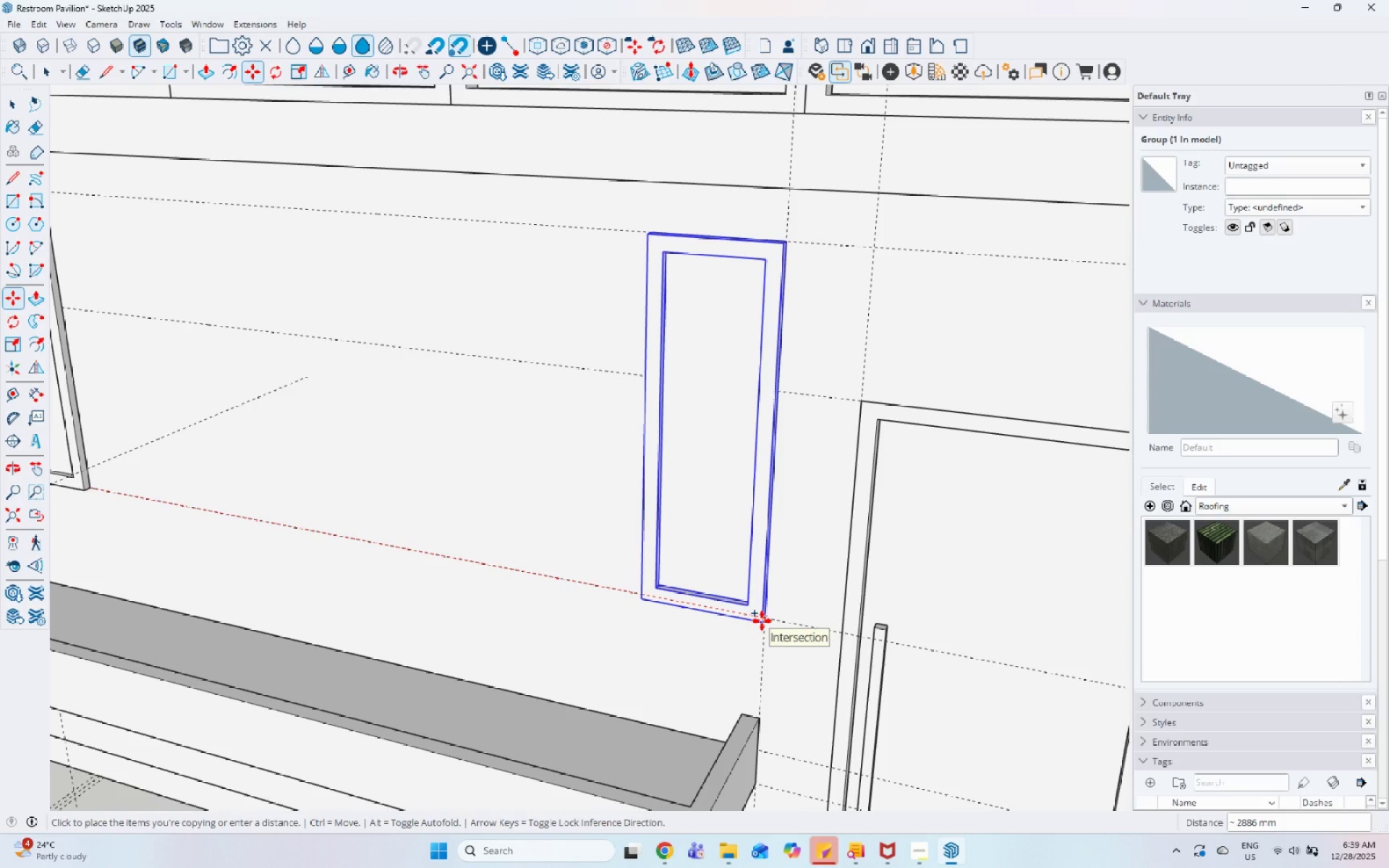 
left_click([762, 621])
 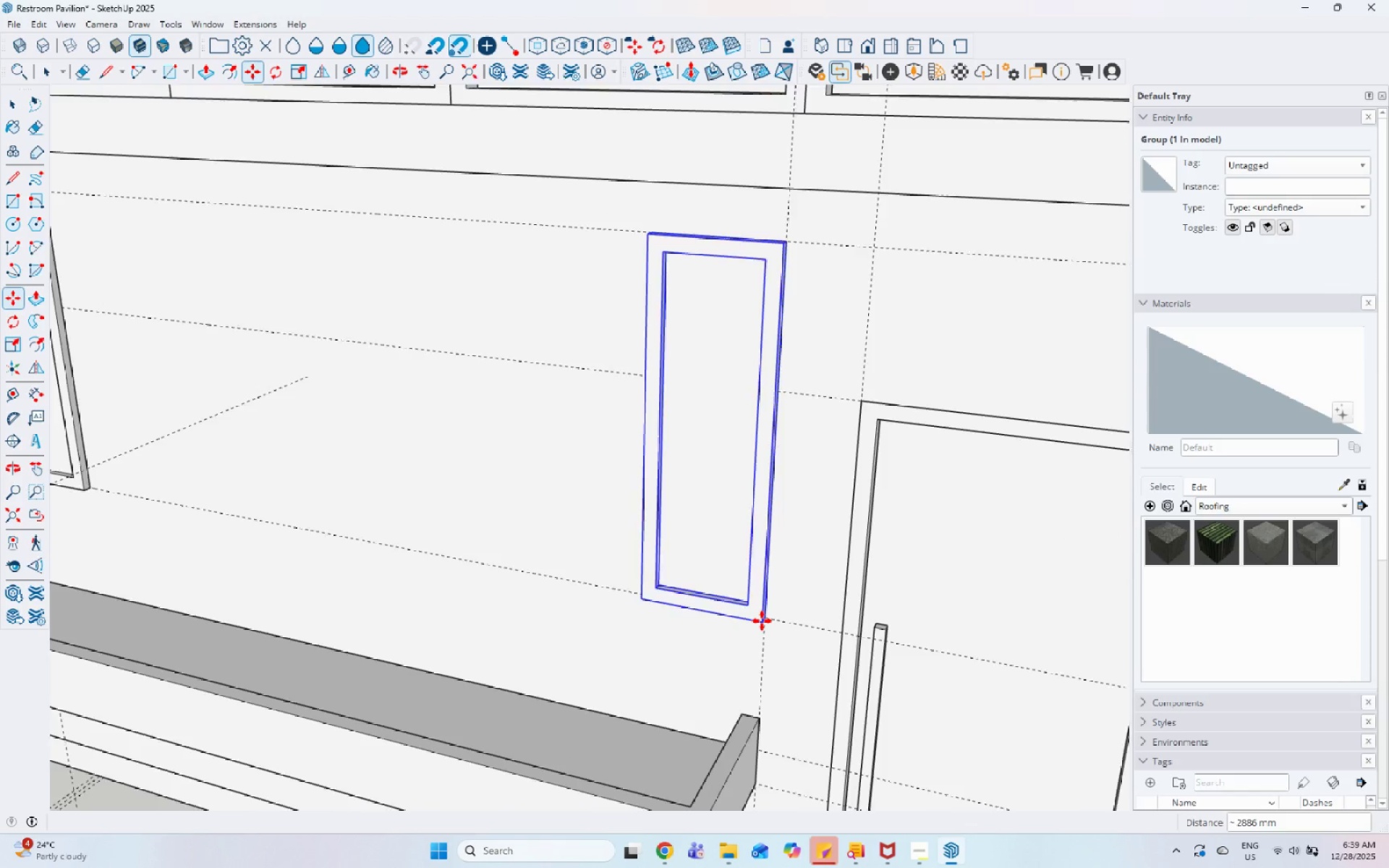 
scroll: coordinate [762, 621], scroll_direction: down, amount: 8.0
 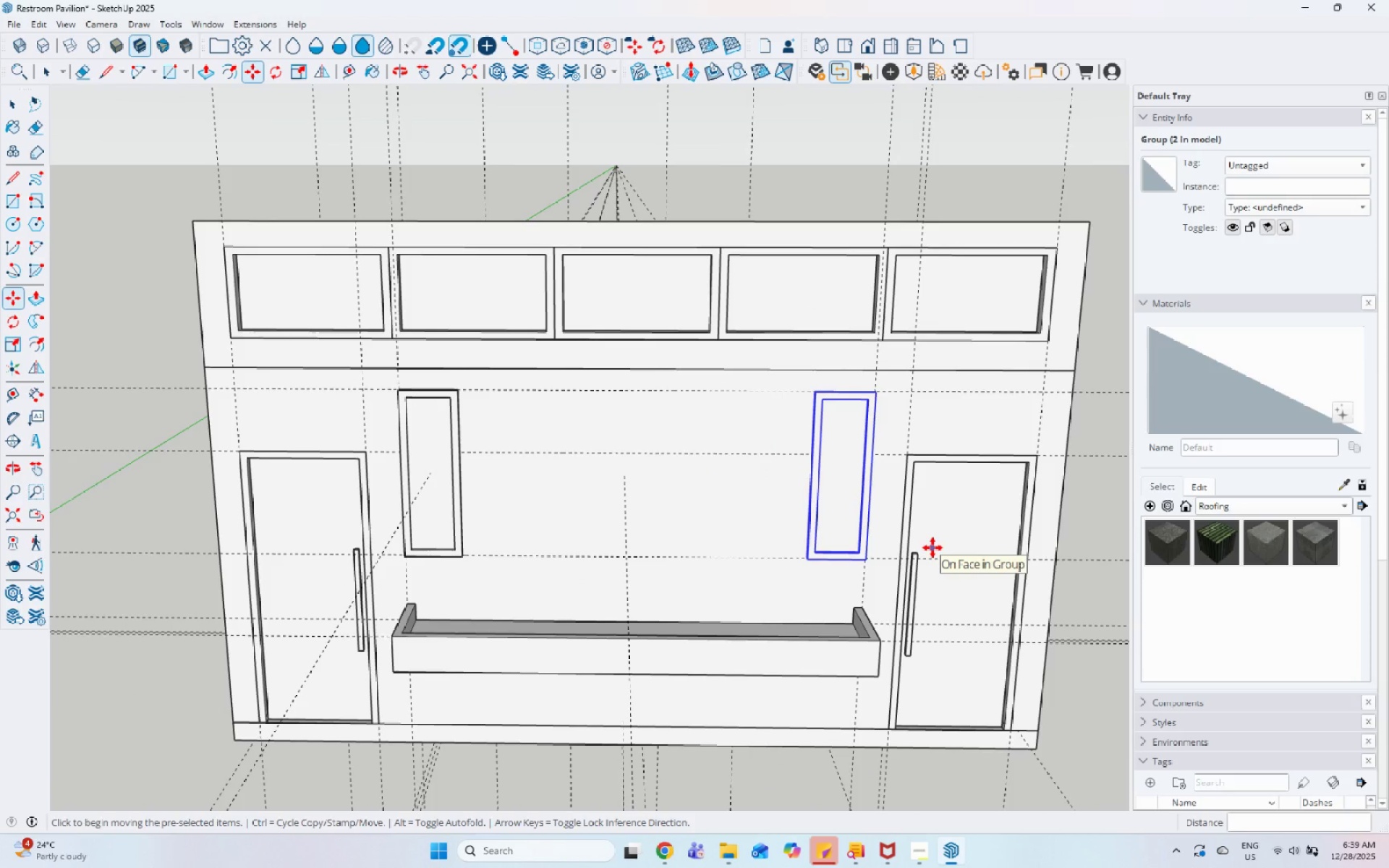 
key(Shift+NumpadDivide)
 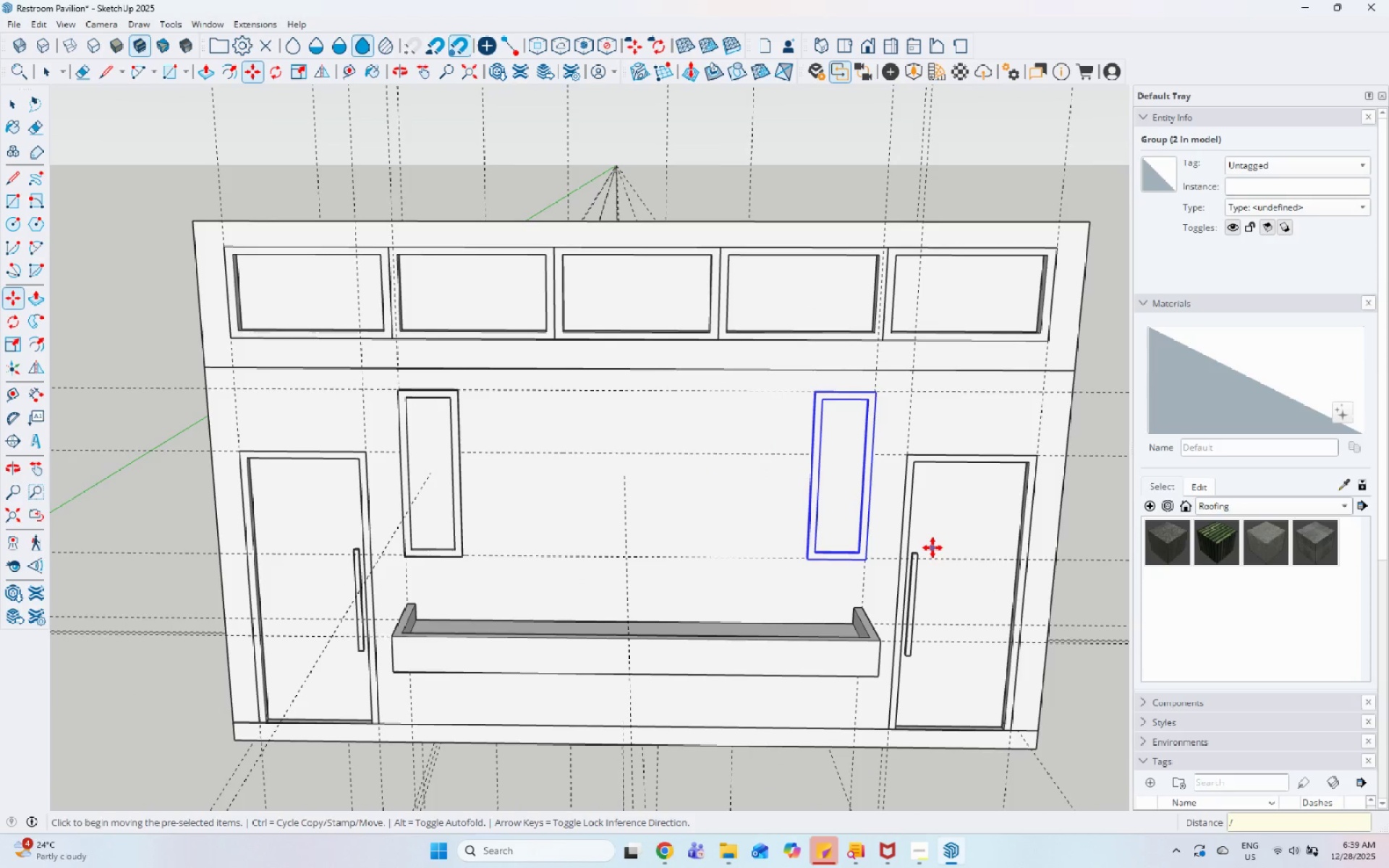 
key(Numpad4)
 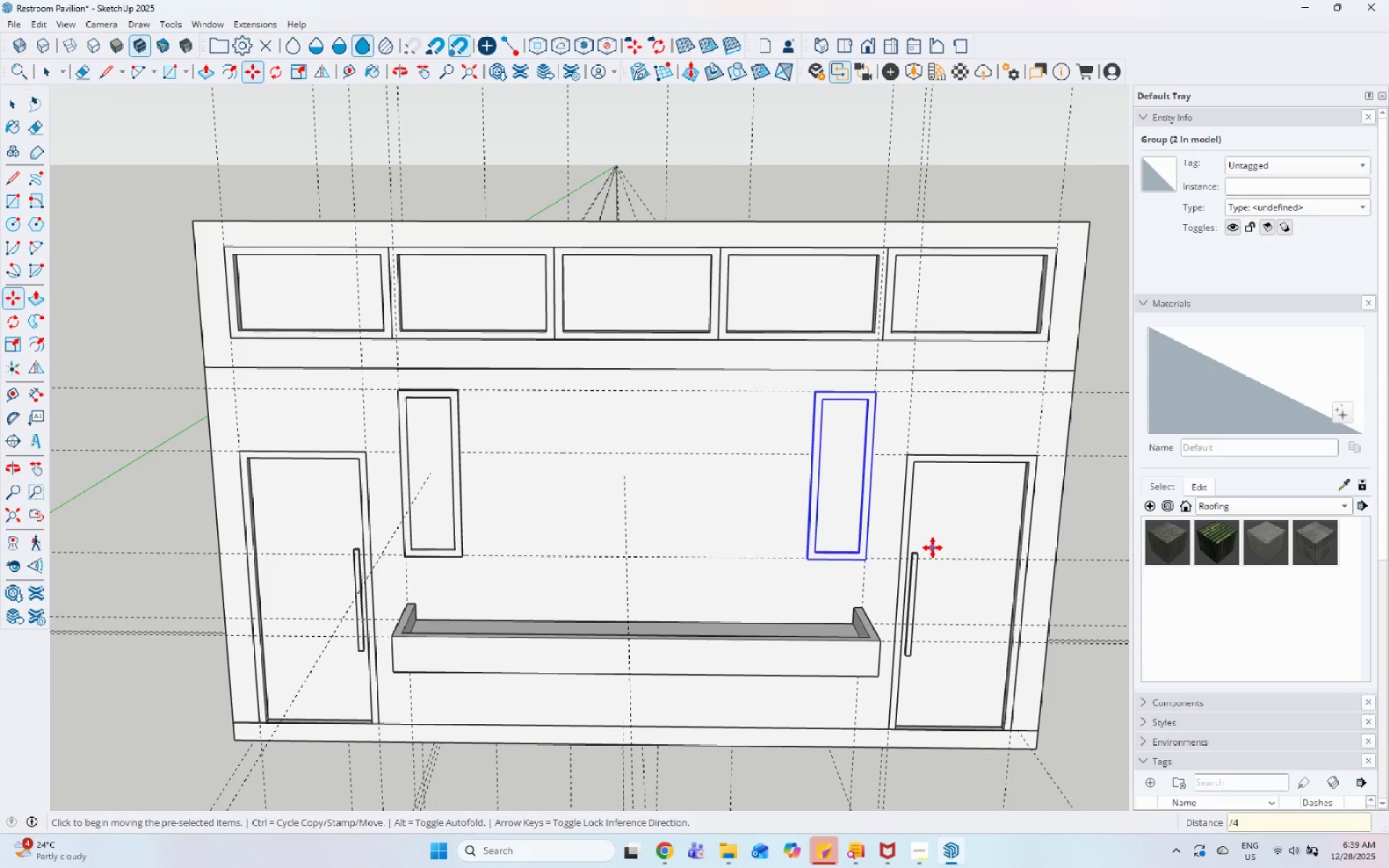 
key(Enter)
 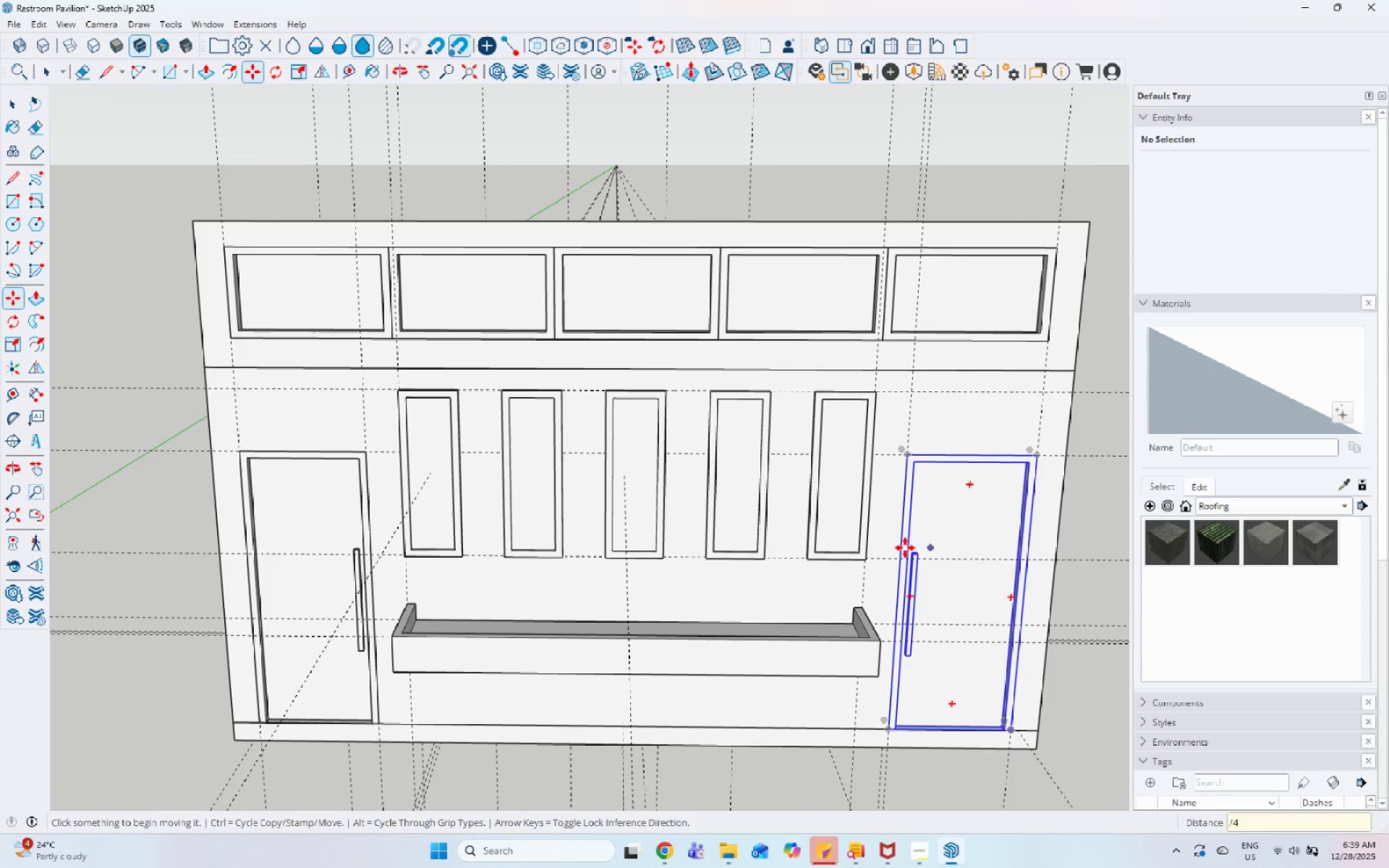 
key(Space)
 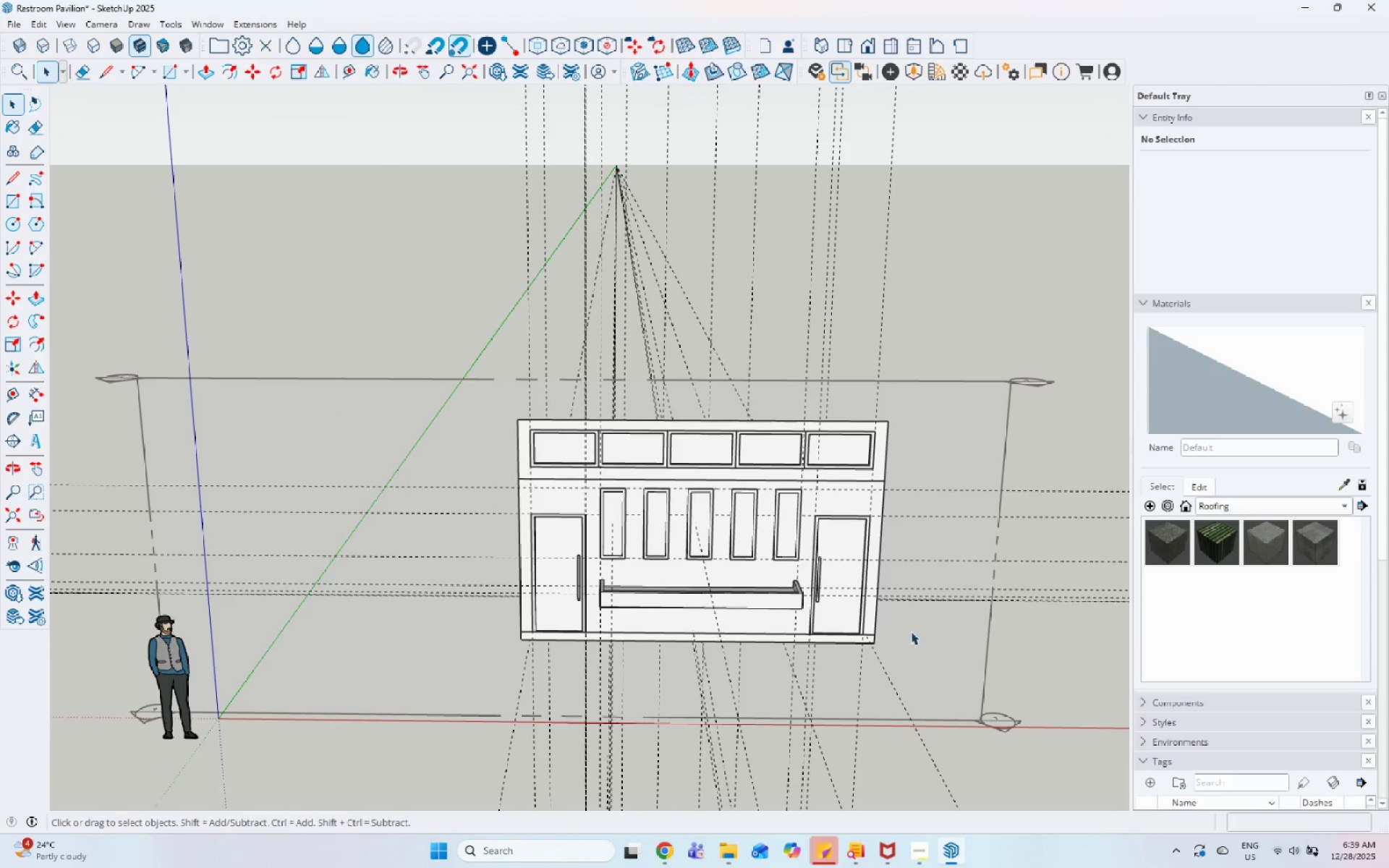 
scroll: coordinate [739, 562], scroll_direction: down, amount: 9.0
 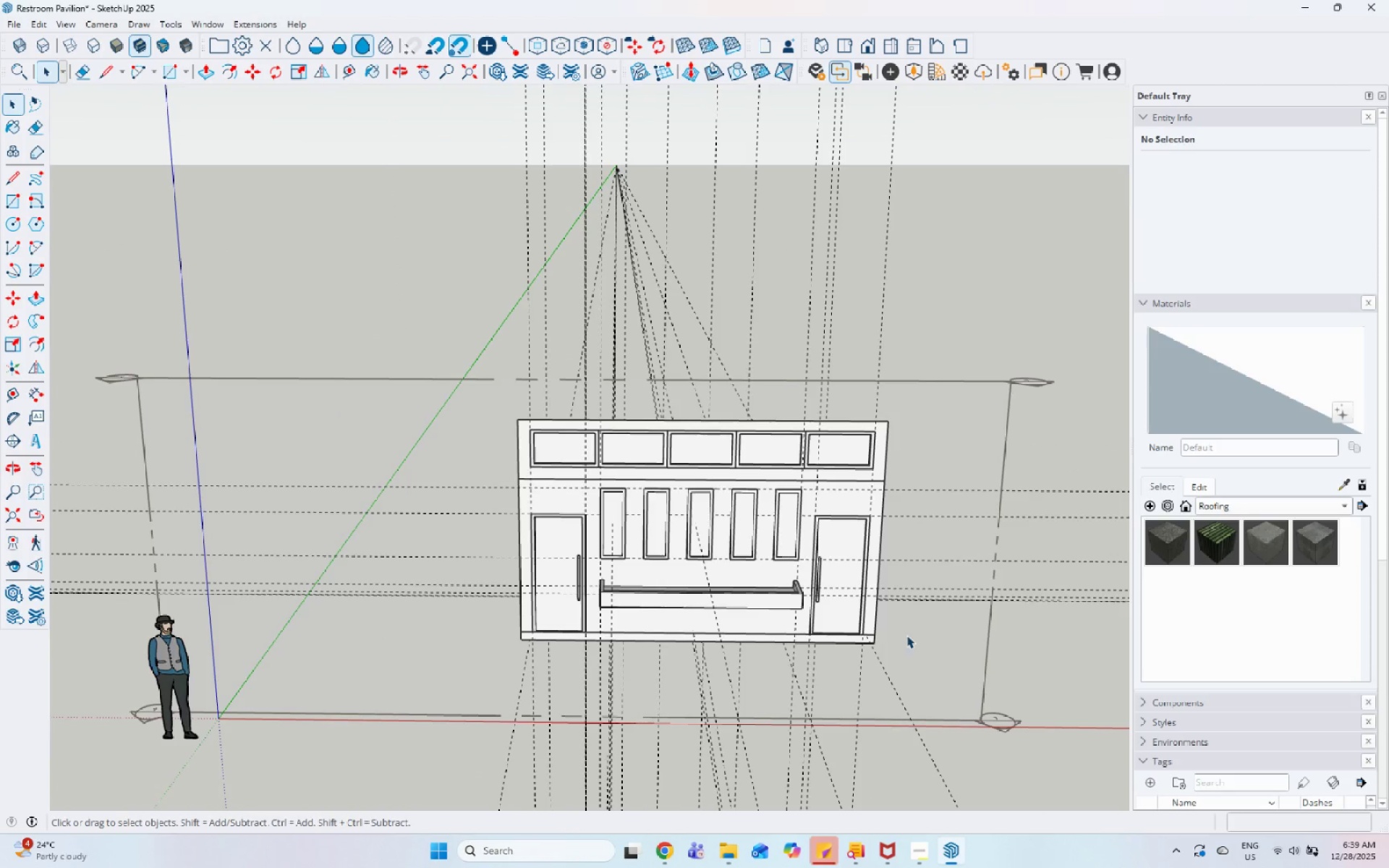 
left_click([987, 574])
 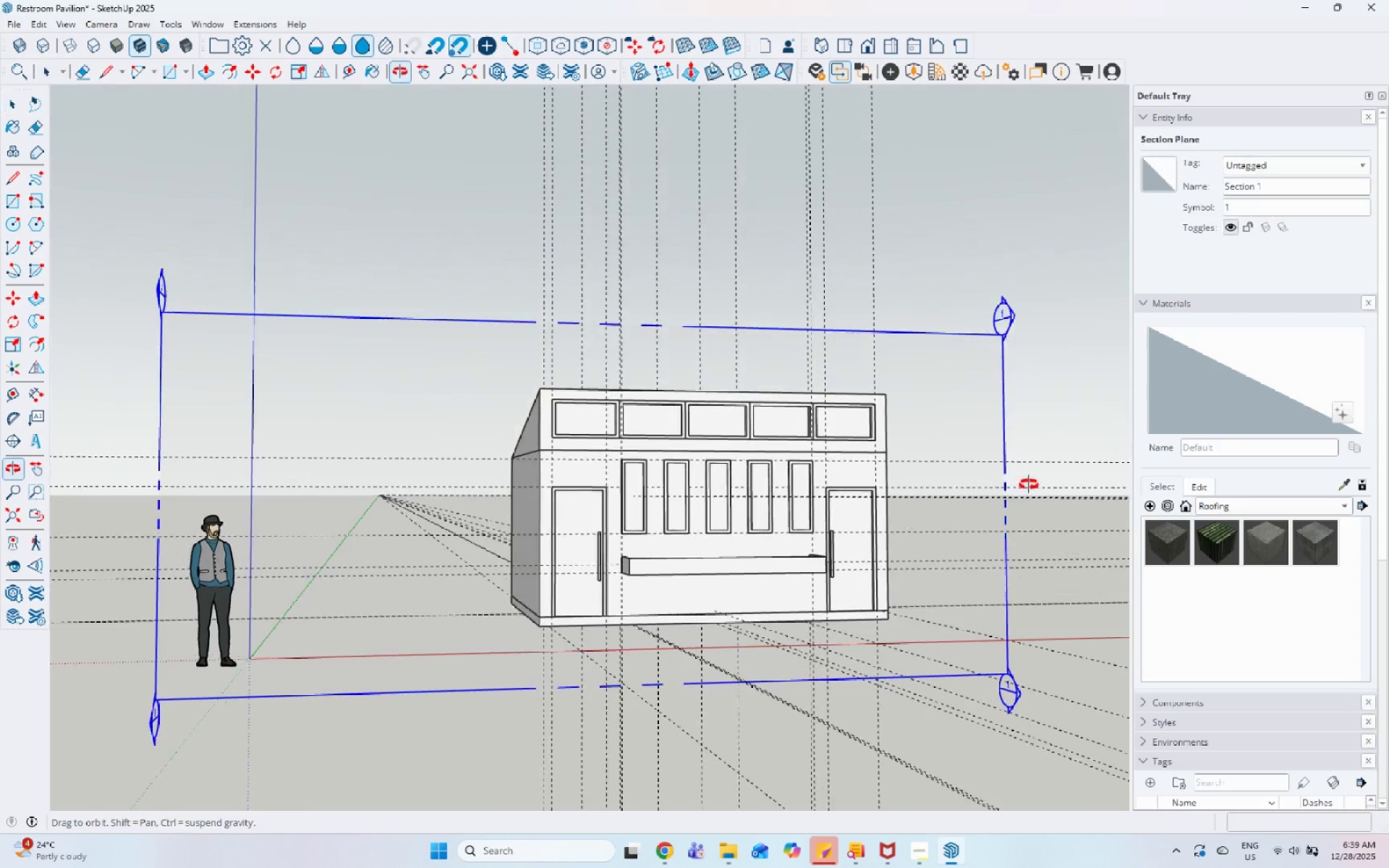 
scroll: coordinate [870, 495], scroll_direction: up, amount: 9.0
 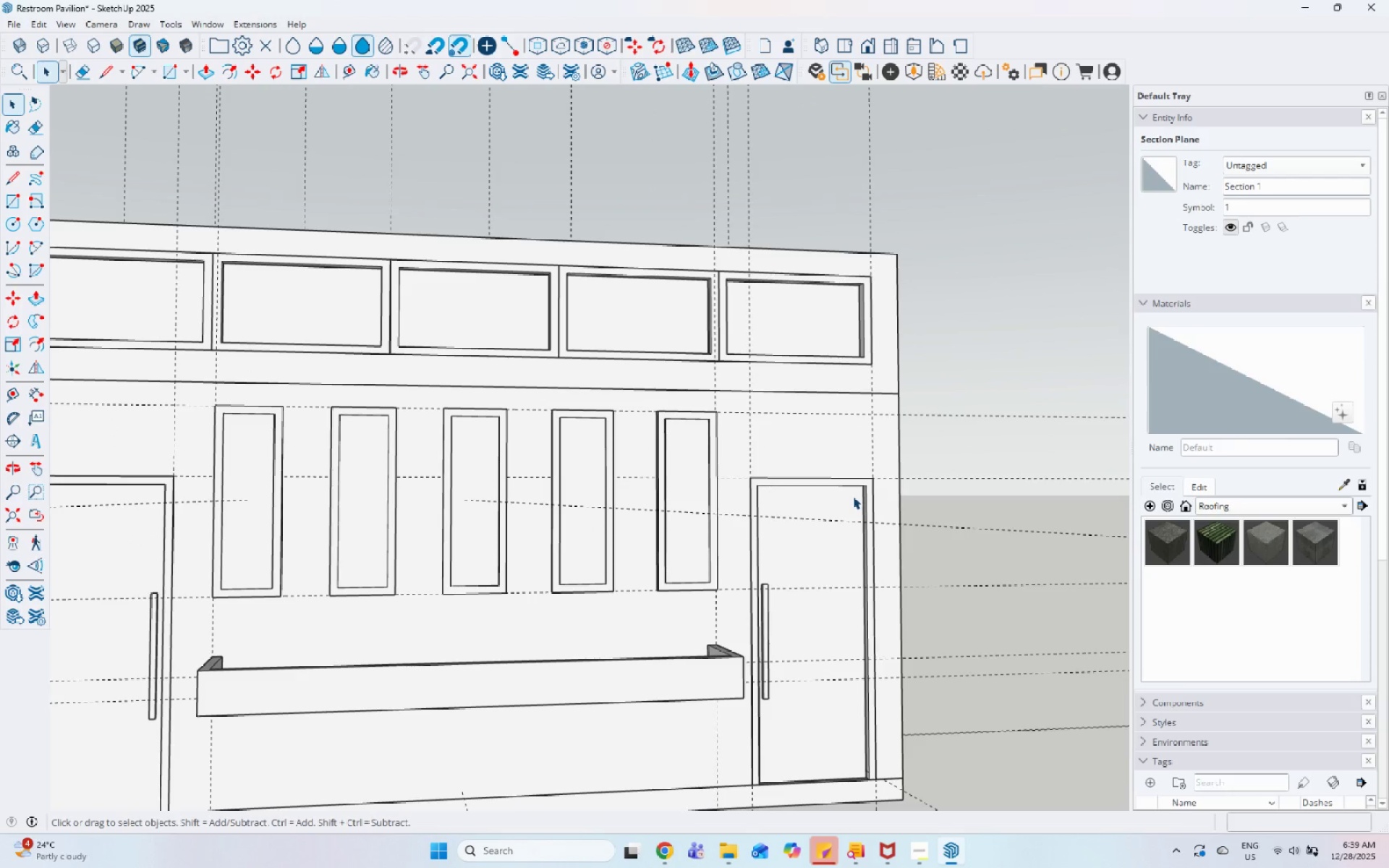 
wait(6.57)
 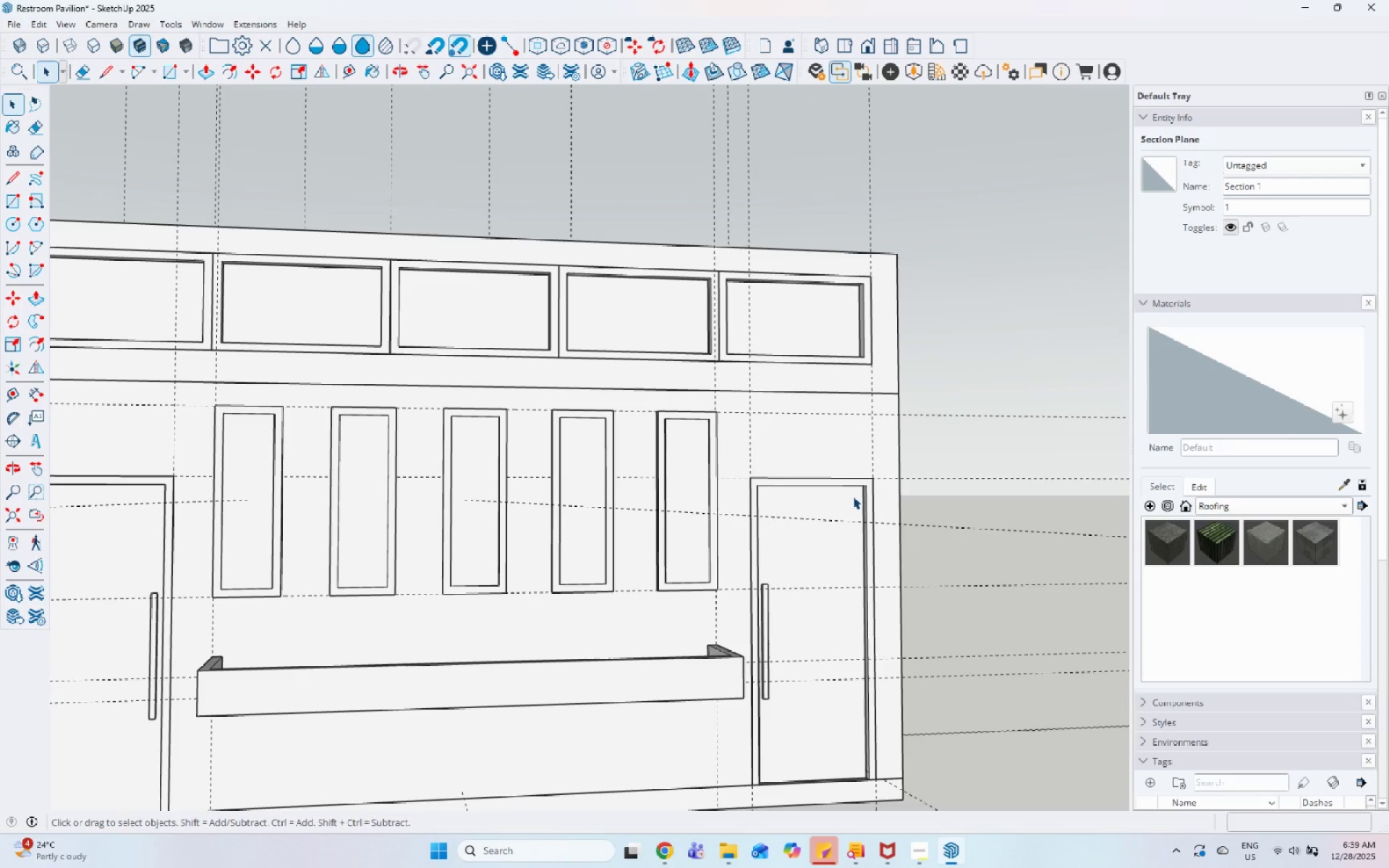 
scroll: coordinate [776, 452], scroll_direction: down, amount: 4.0
 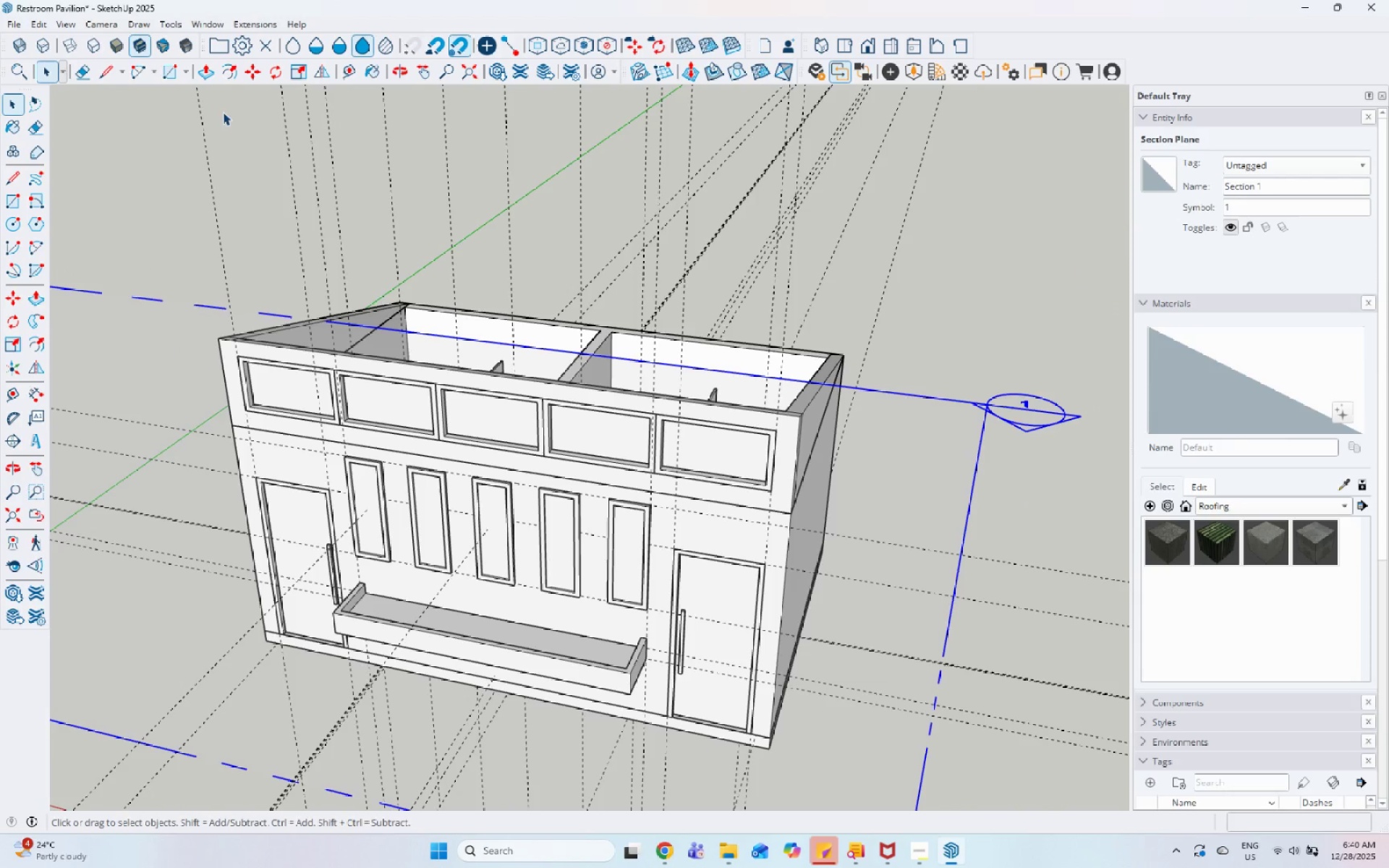 
left_click([17, 15])
 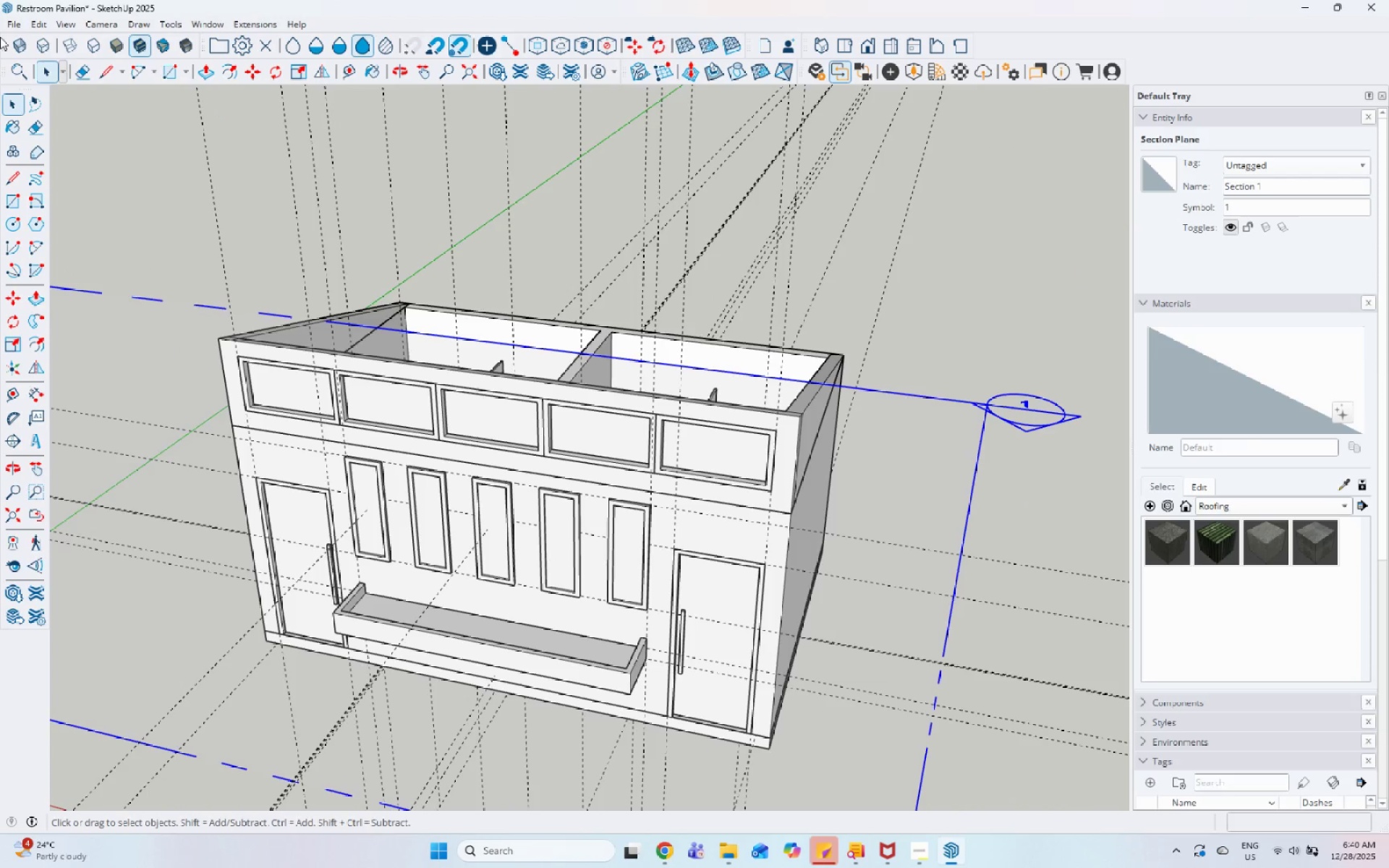 
left_click([9, 27])
 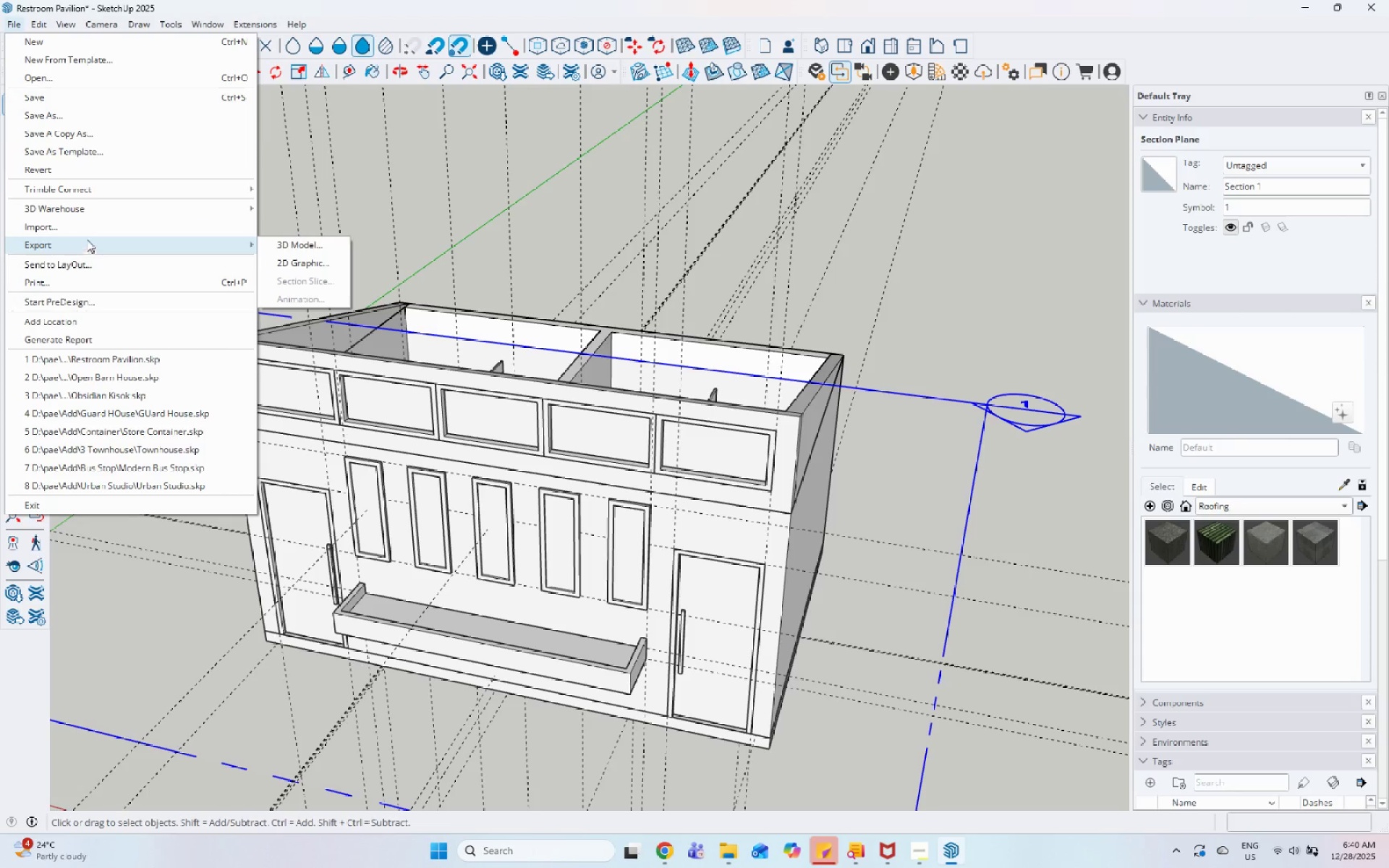 
left_click([97, 226])
 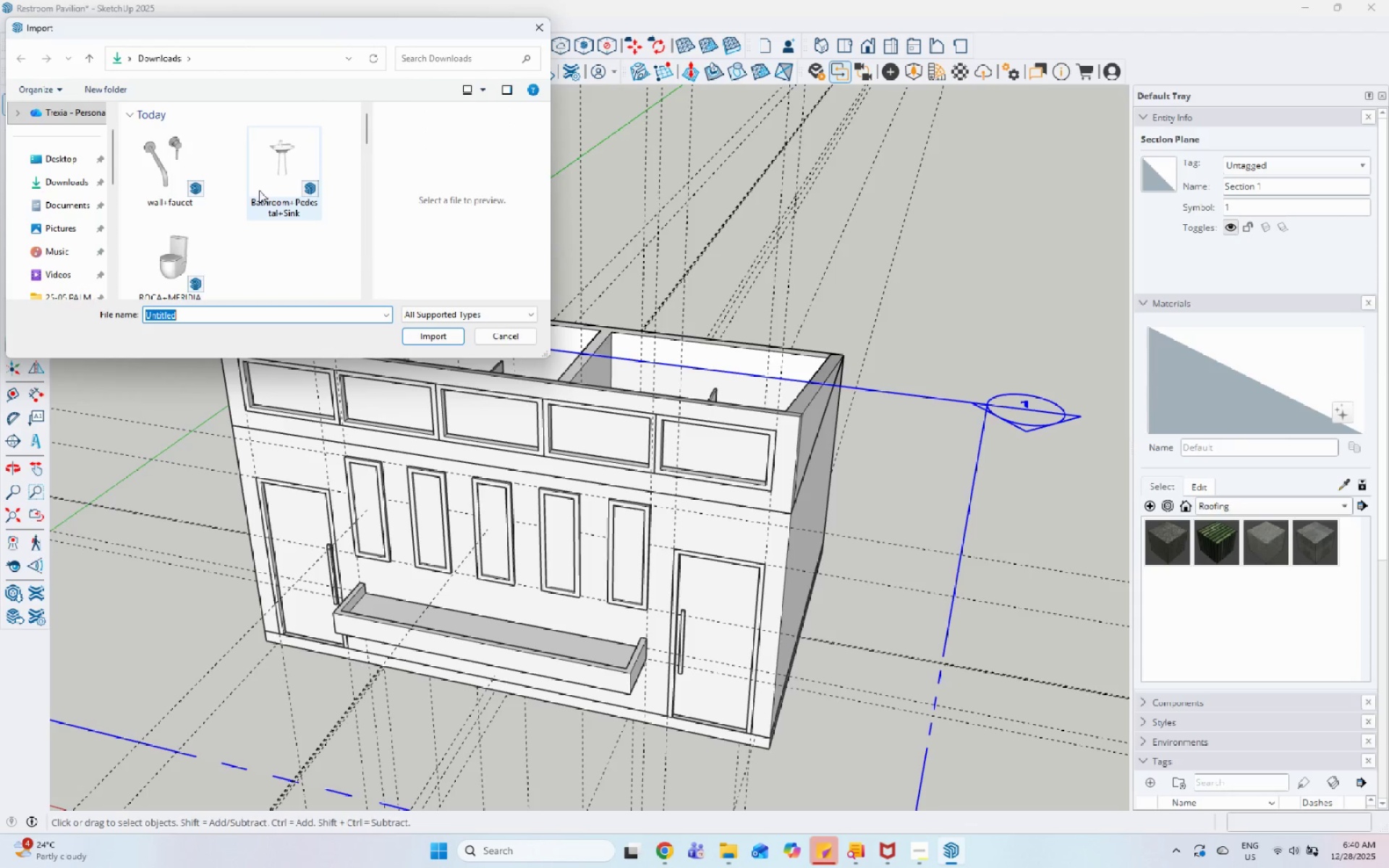 
left_click([150, 158])
 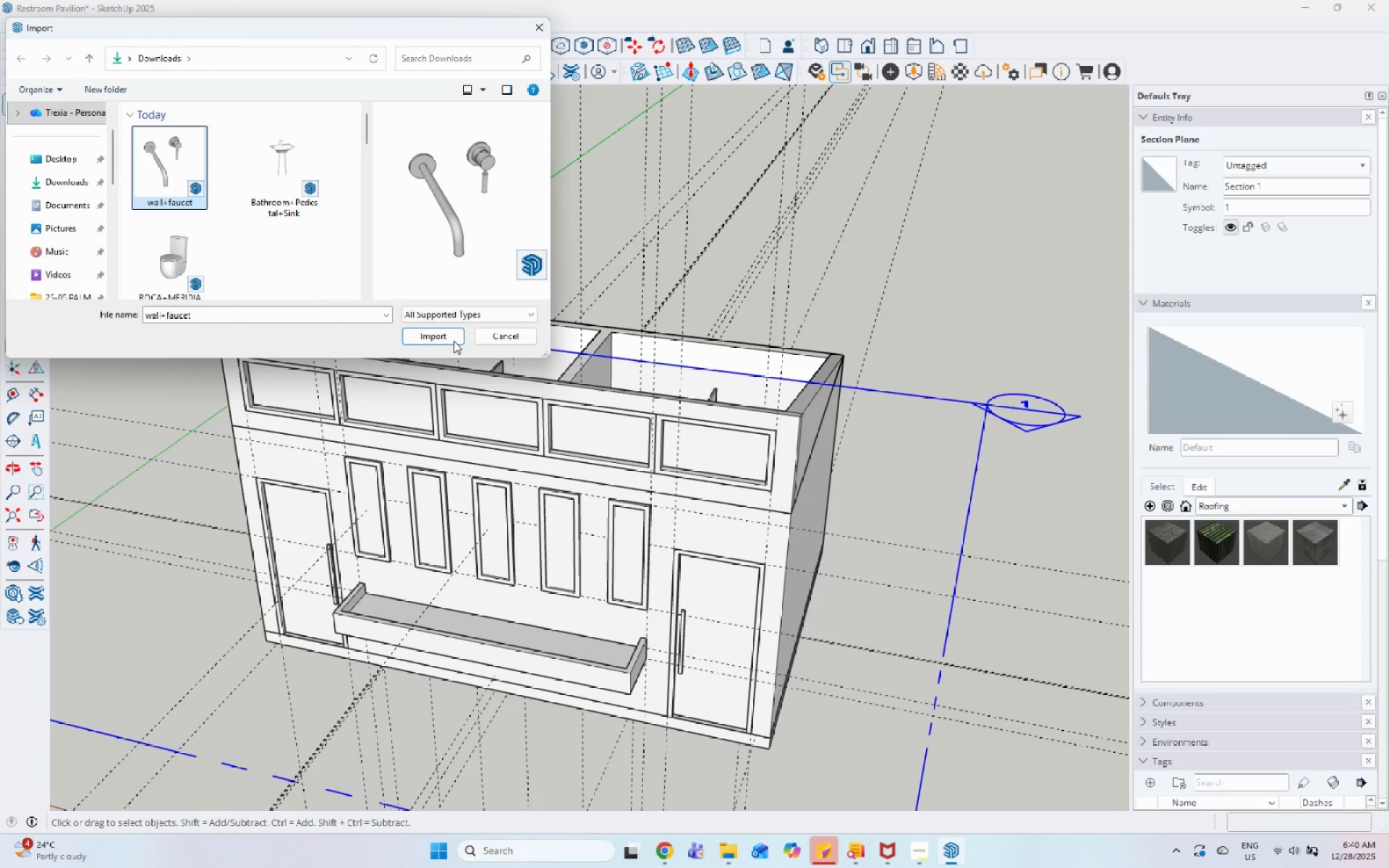 
left_click([454, 339])
 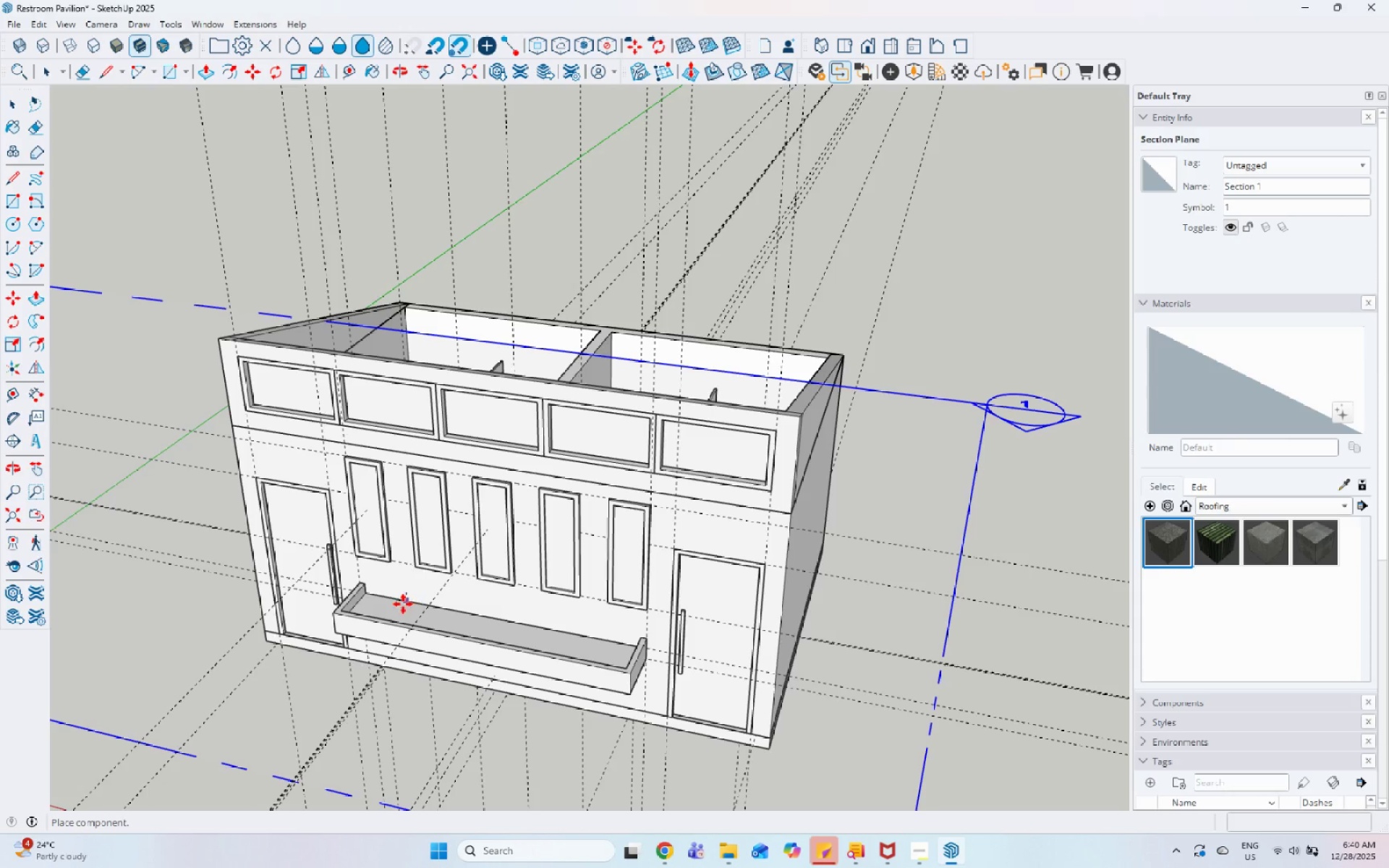 
scroll: coordinate [397, 614], scroll_direction: up, amount: 9.0
 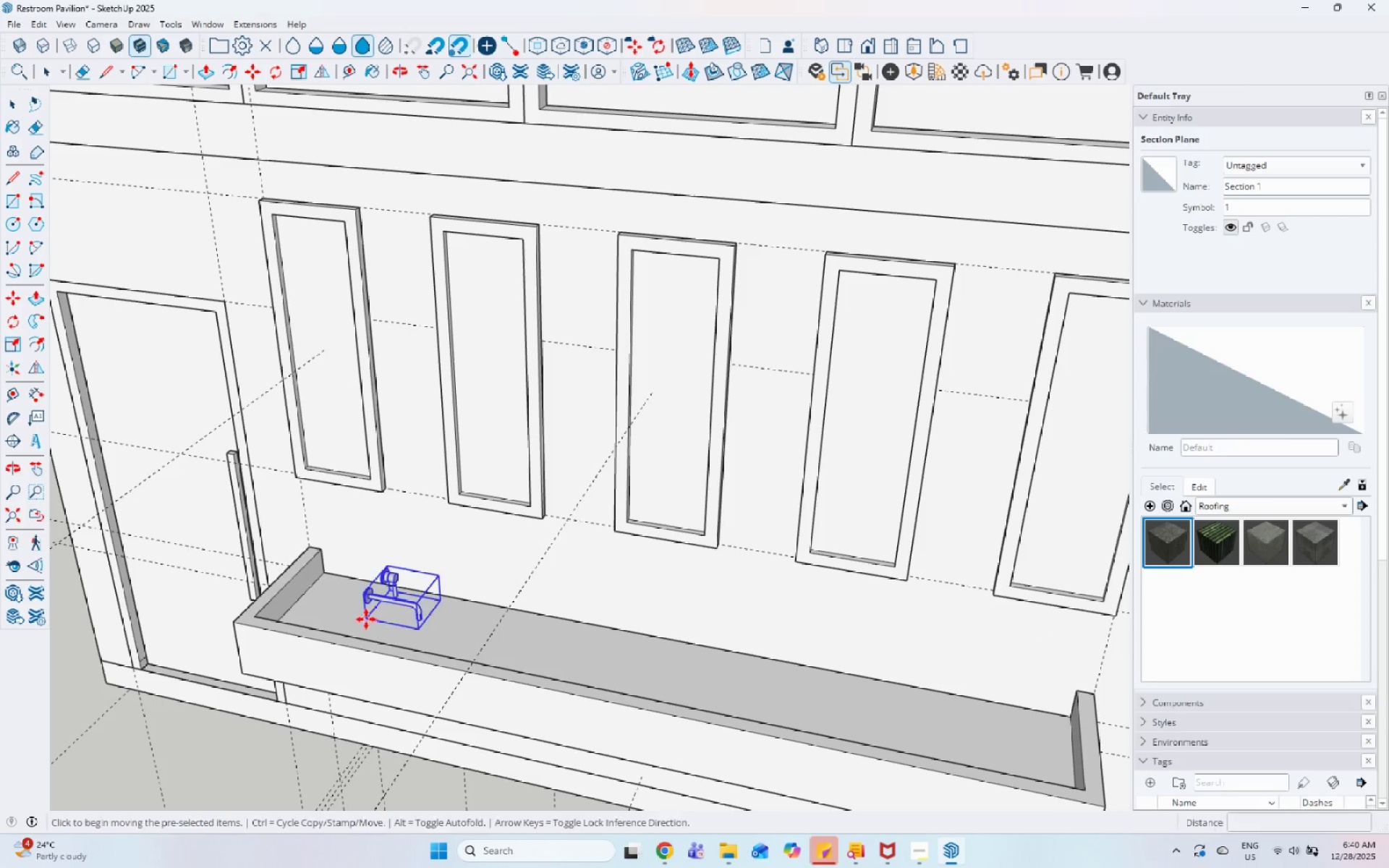 
key(Space)
 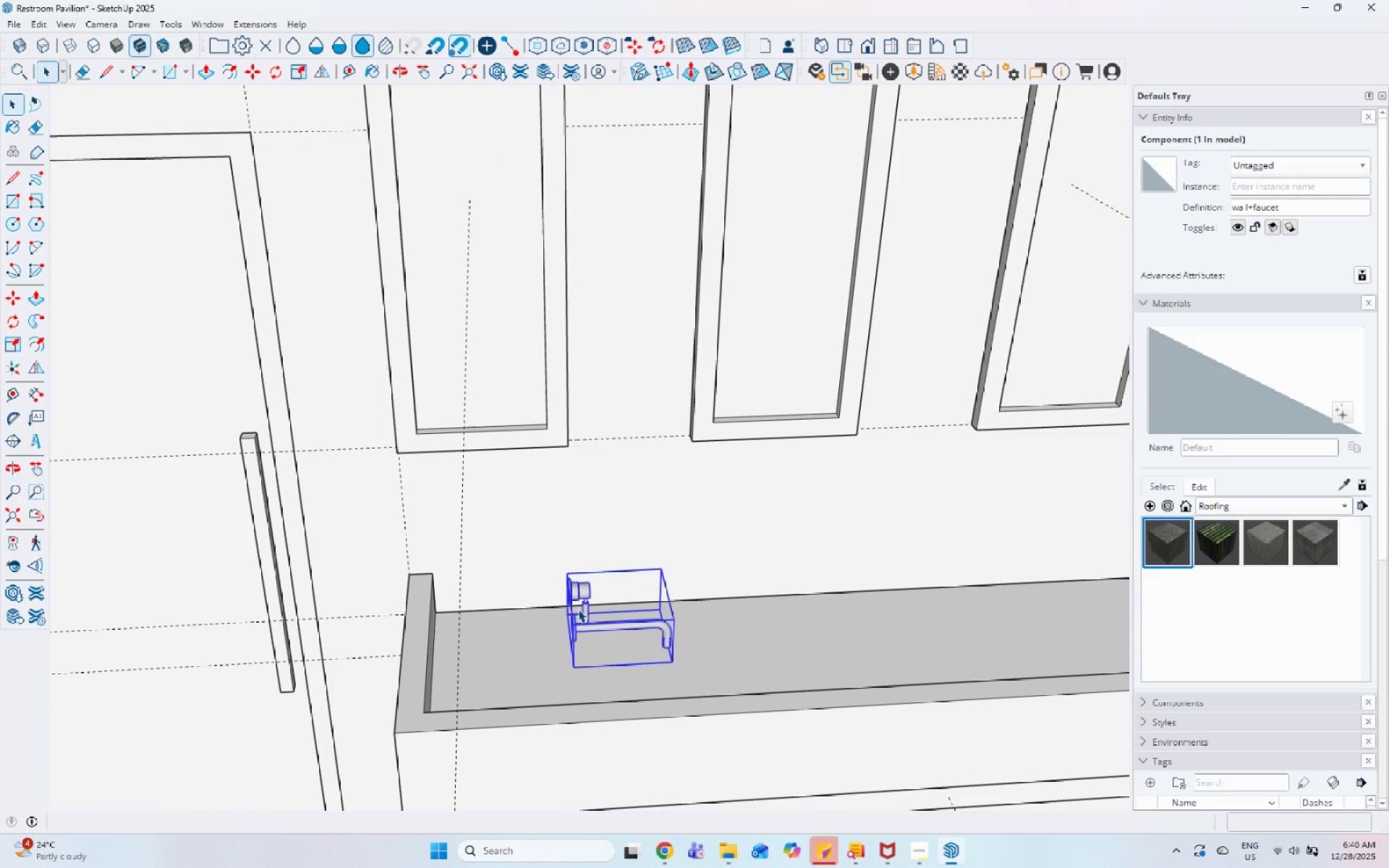 
scroll: coordinate [391, 602], scroll_direction: up, amount: 5.0
 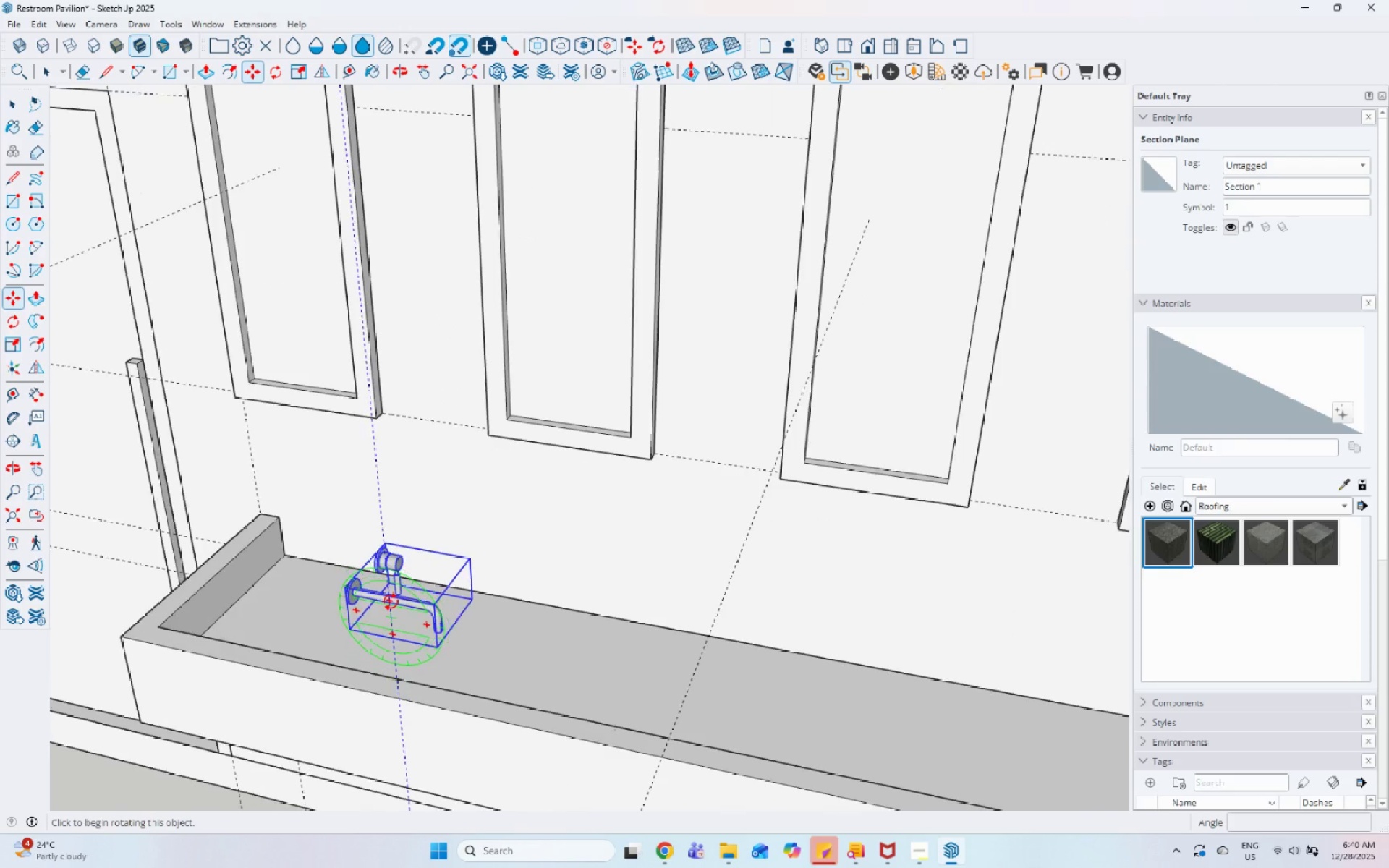 
key(R)
 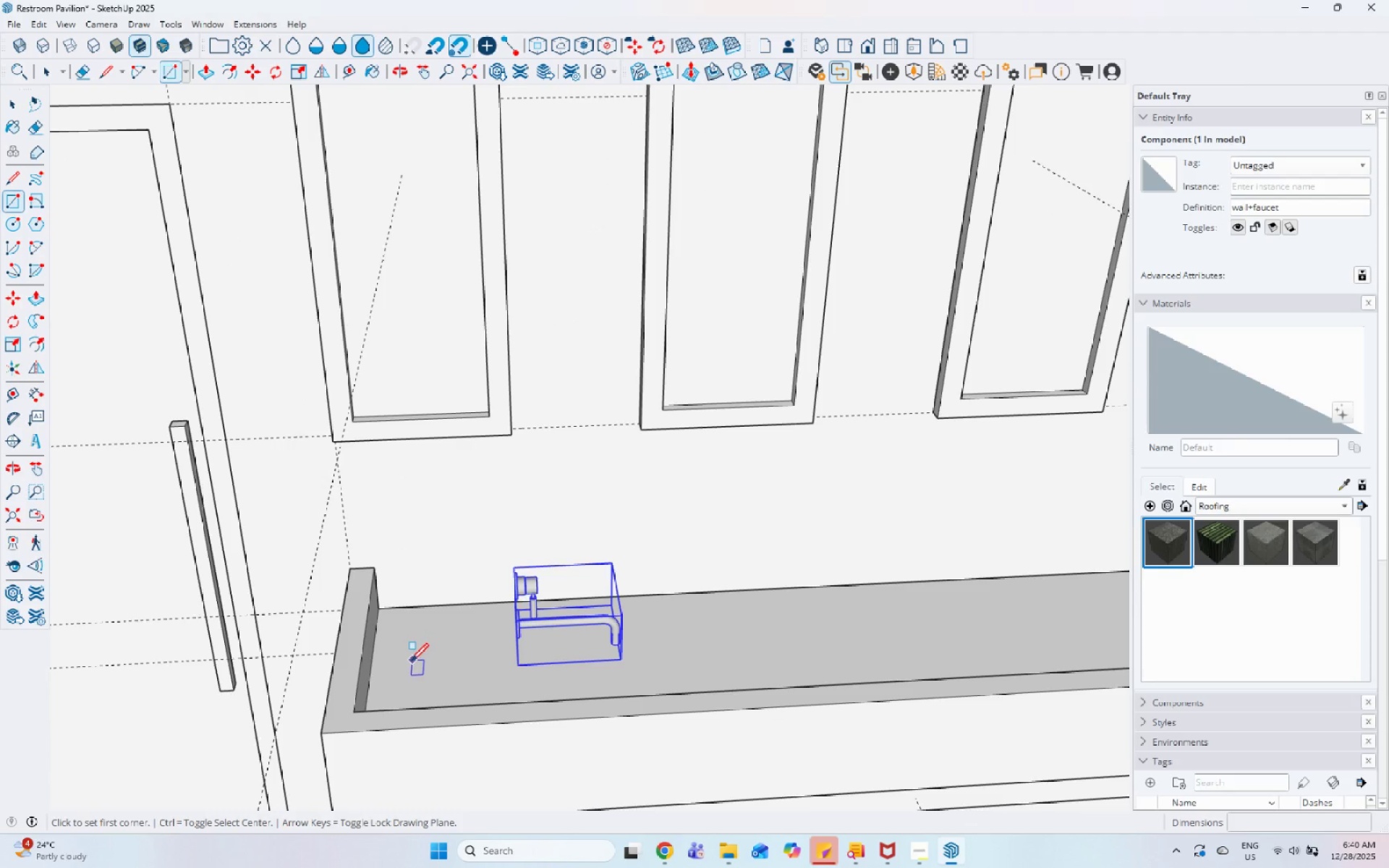 
scroll: coordinate [372, 650], scroll_direction: none, amount: 0.0
 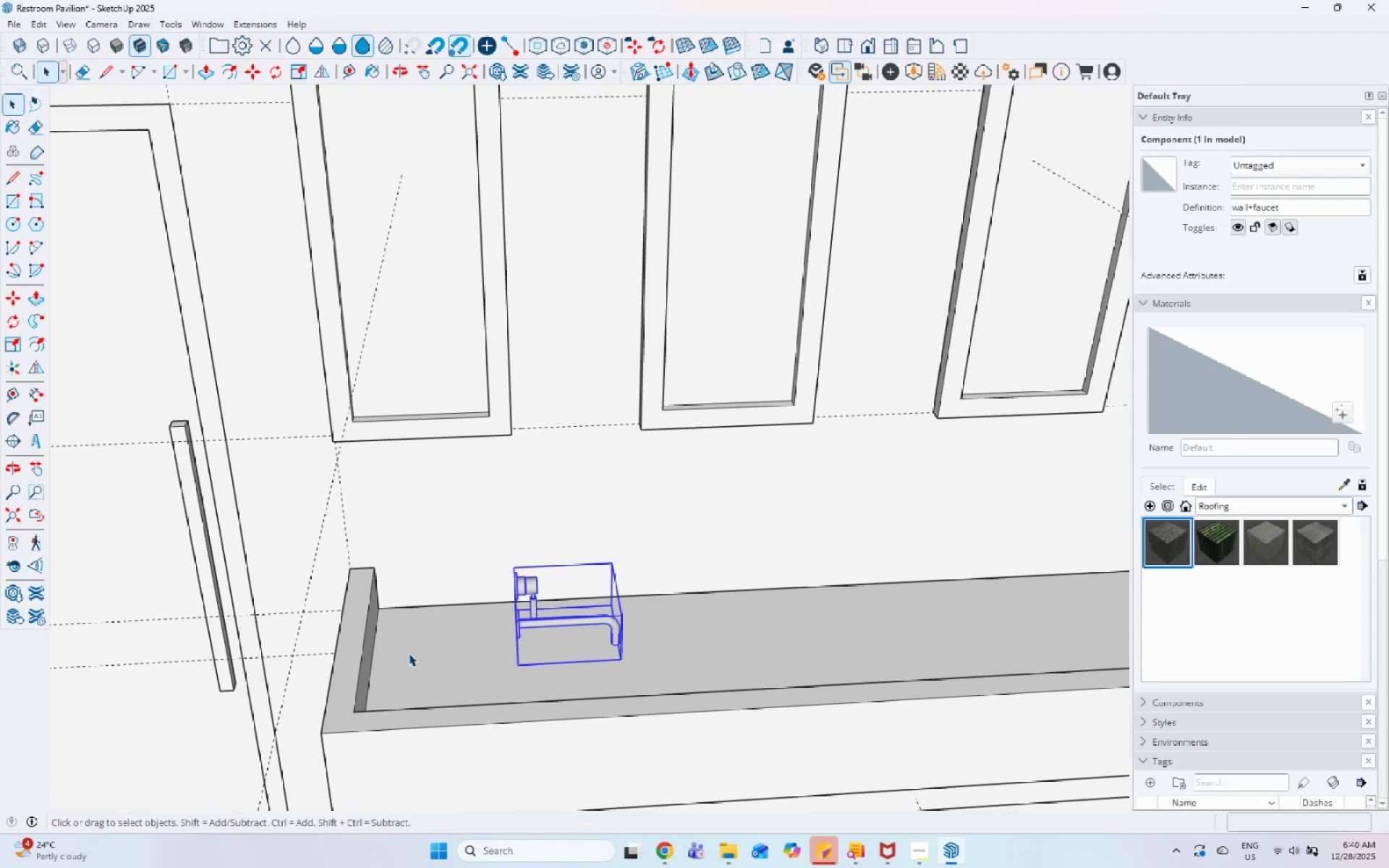 
scroll: coordinate [407, 670], scroll_direction: up, amount: 2.0
 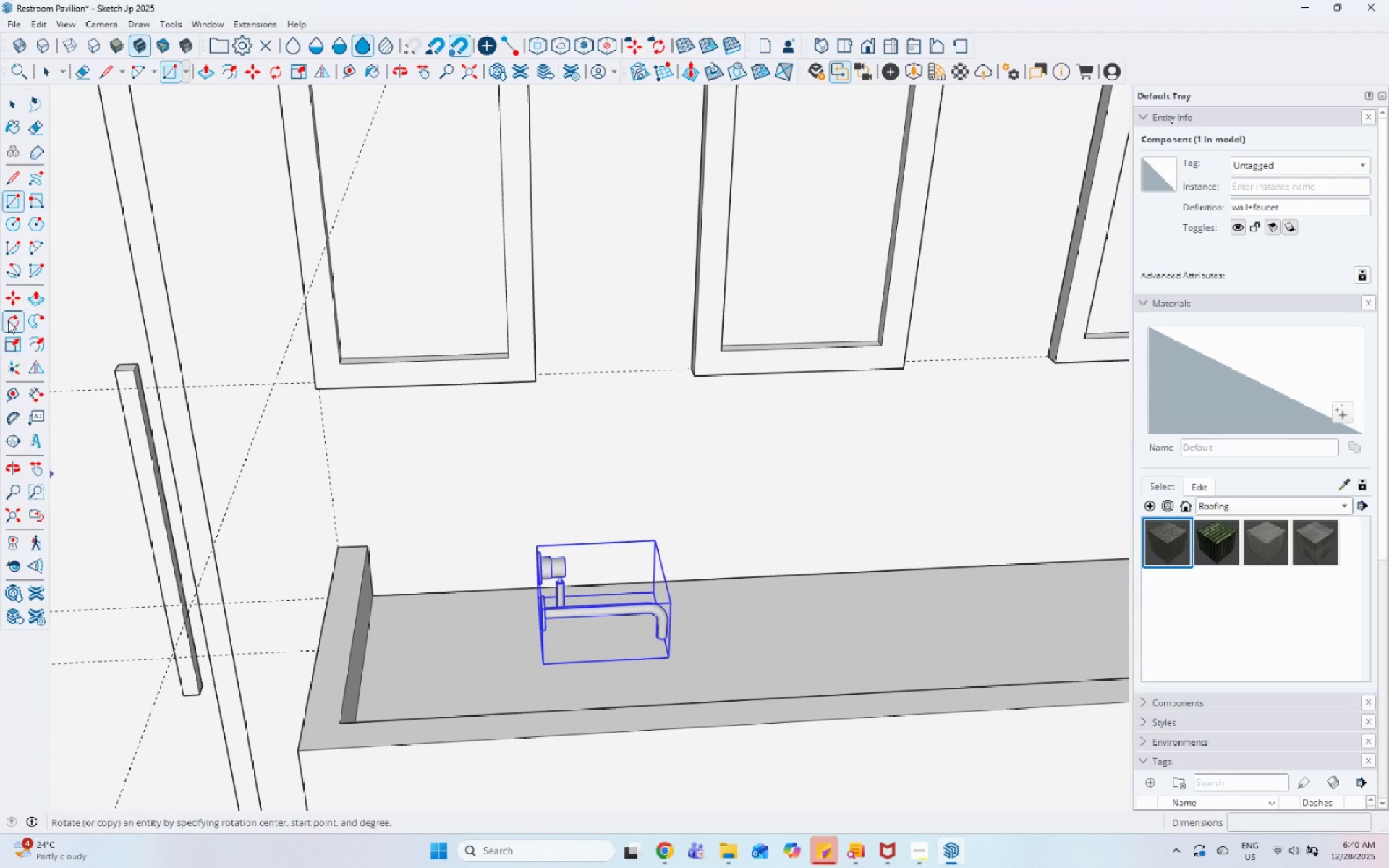 
left_click([484, 637])
 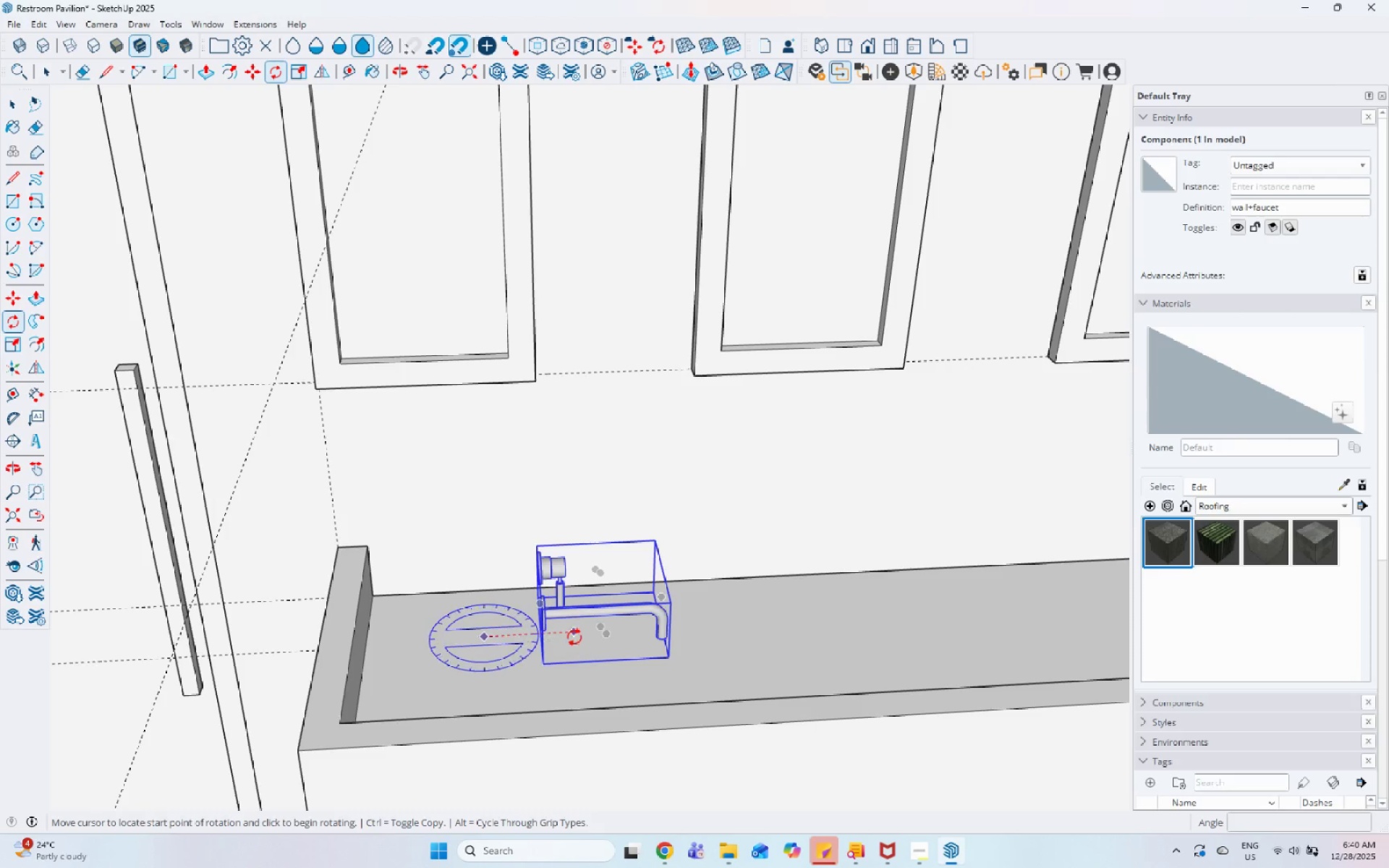 
left_click([575, 634])
 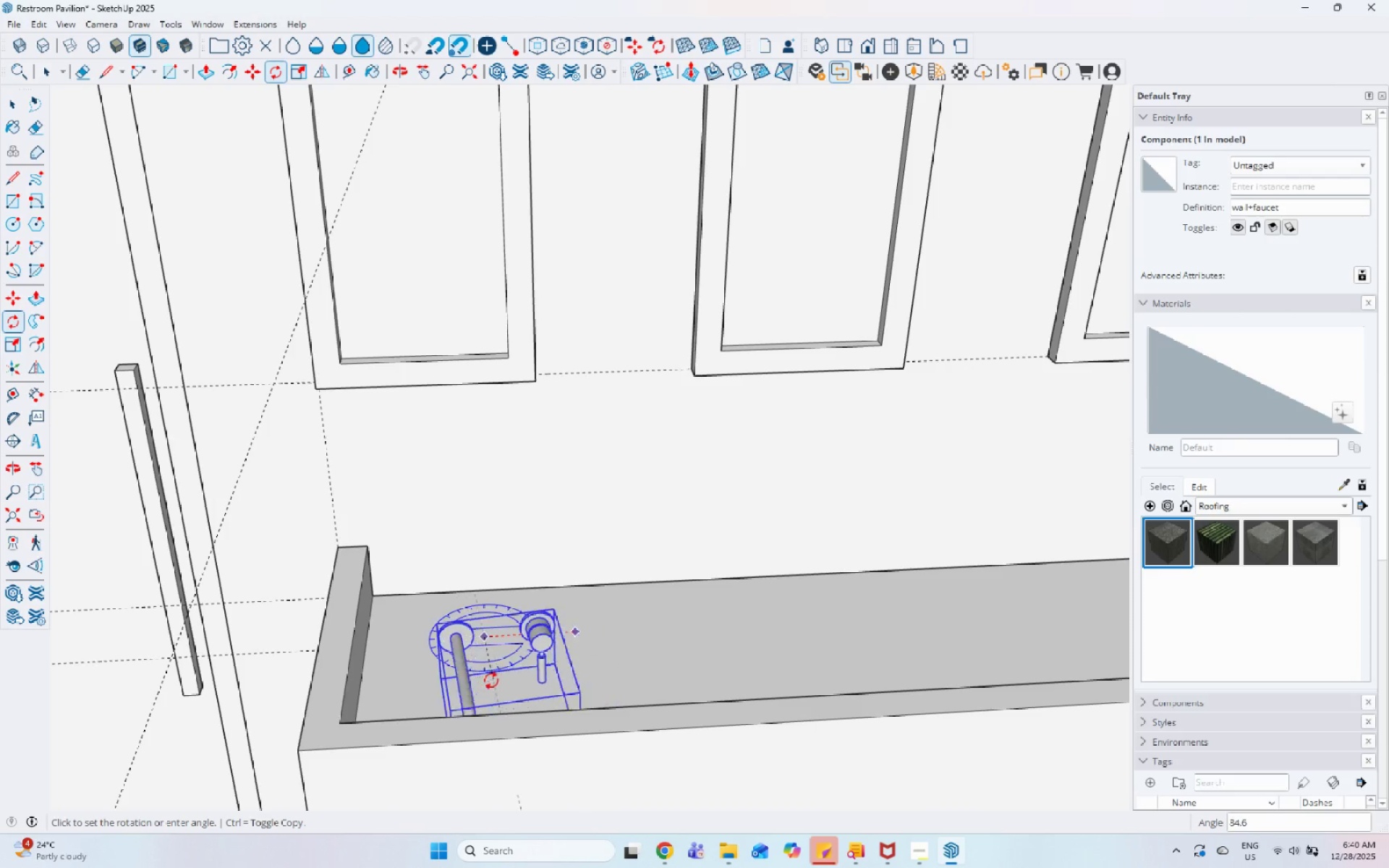 
left_click([487, 681])
 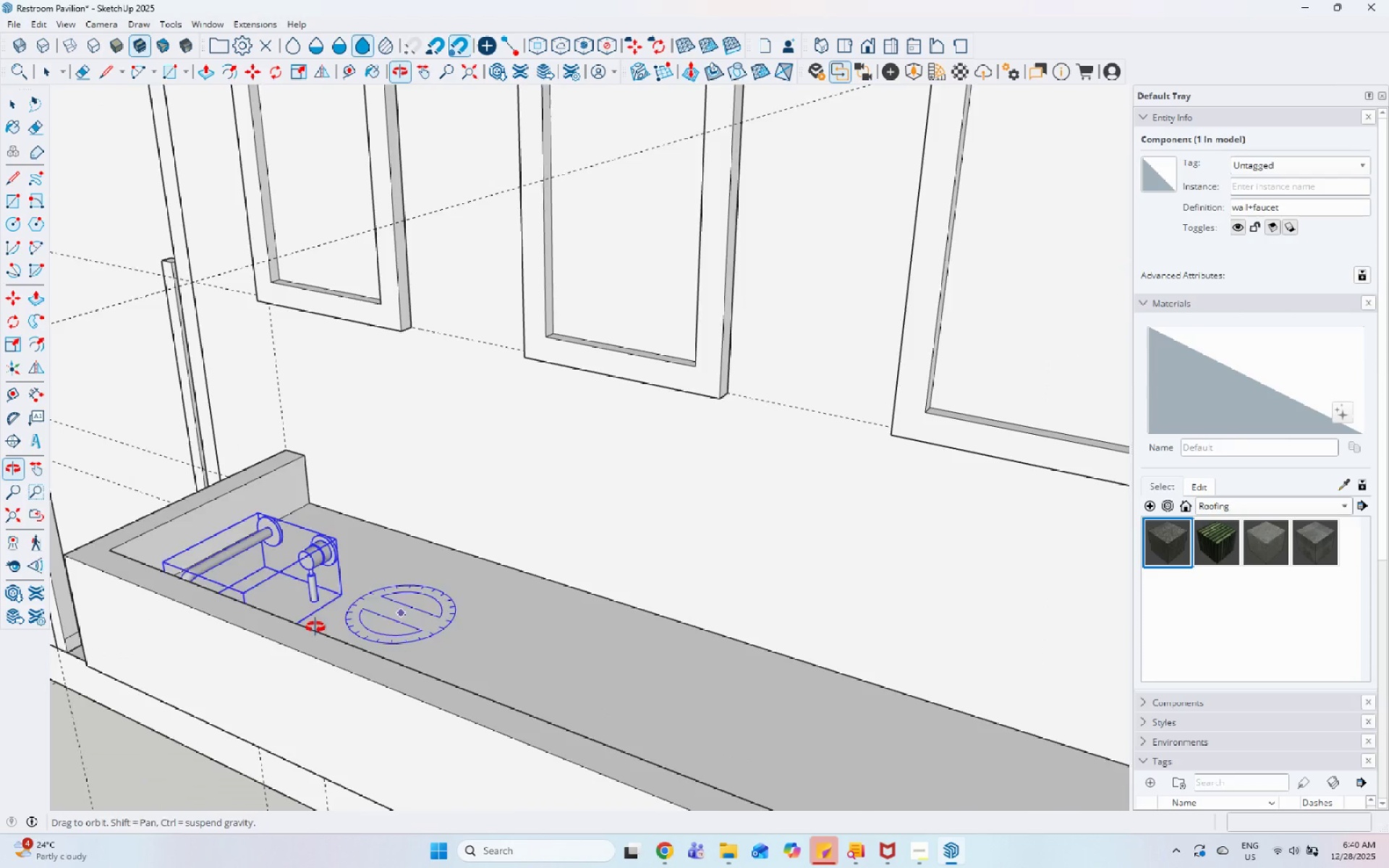 
key(Space)
 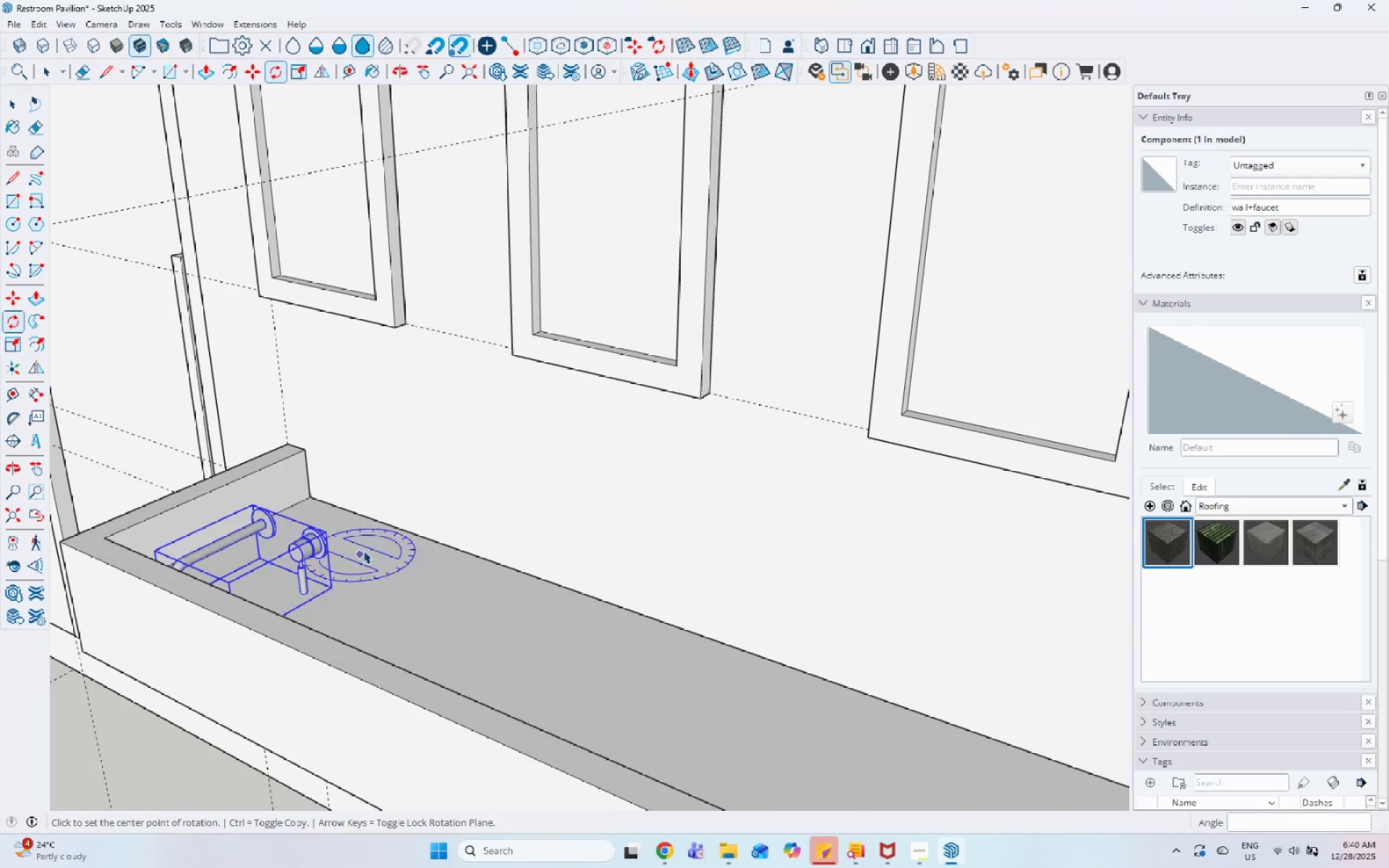 
scroll: coordinate [365, 550], scroll_direction: down, amount: 5.0
 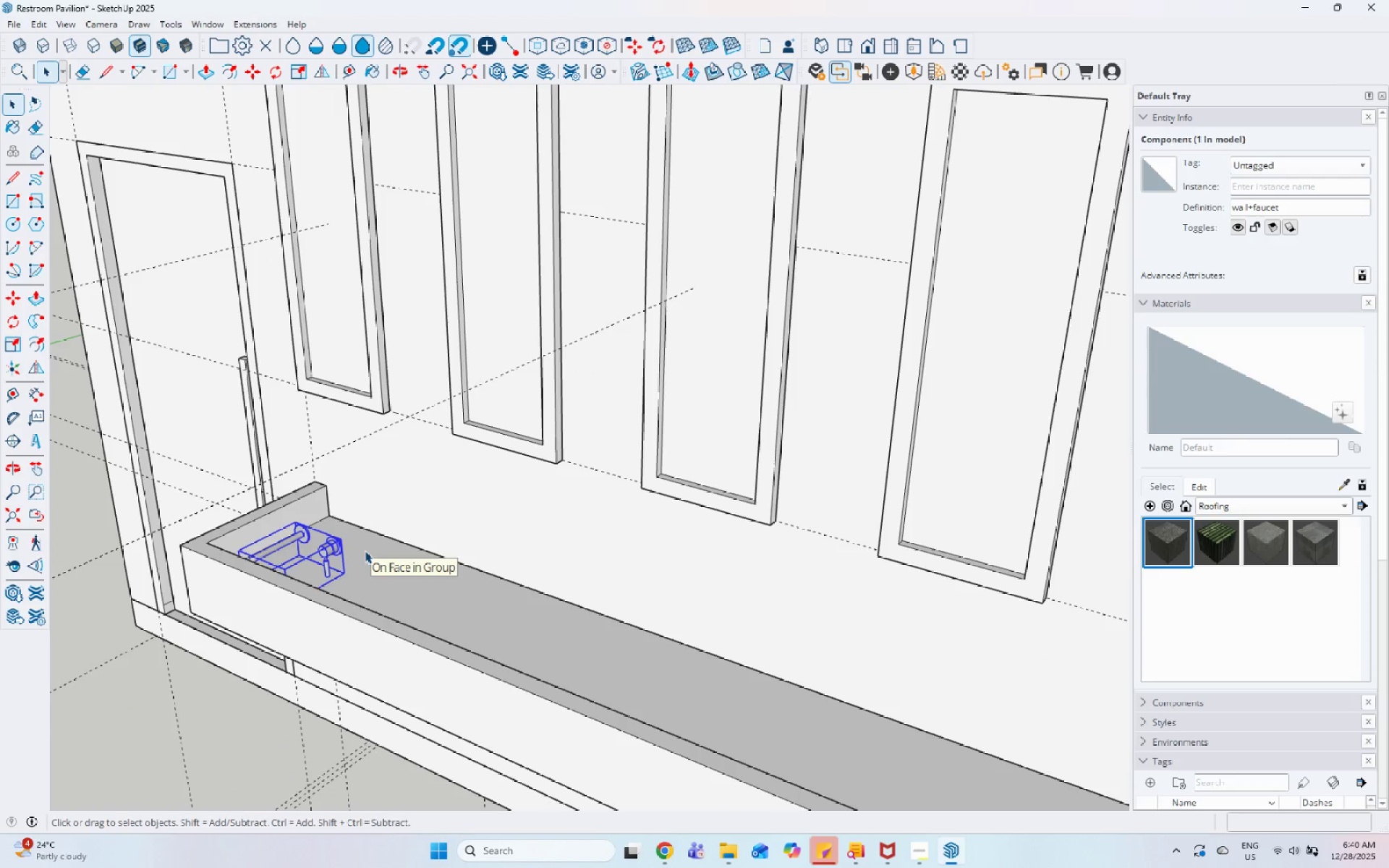 
key(M)
 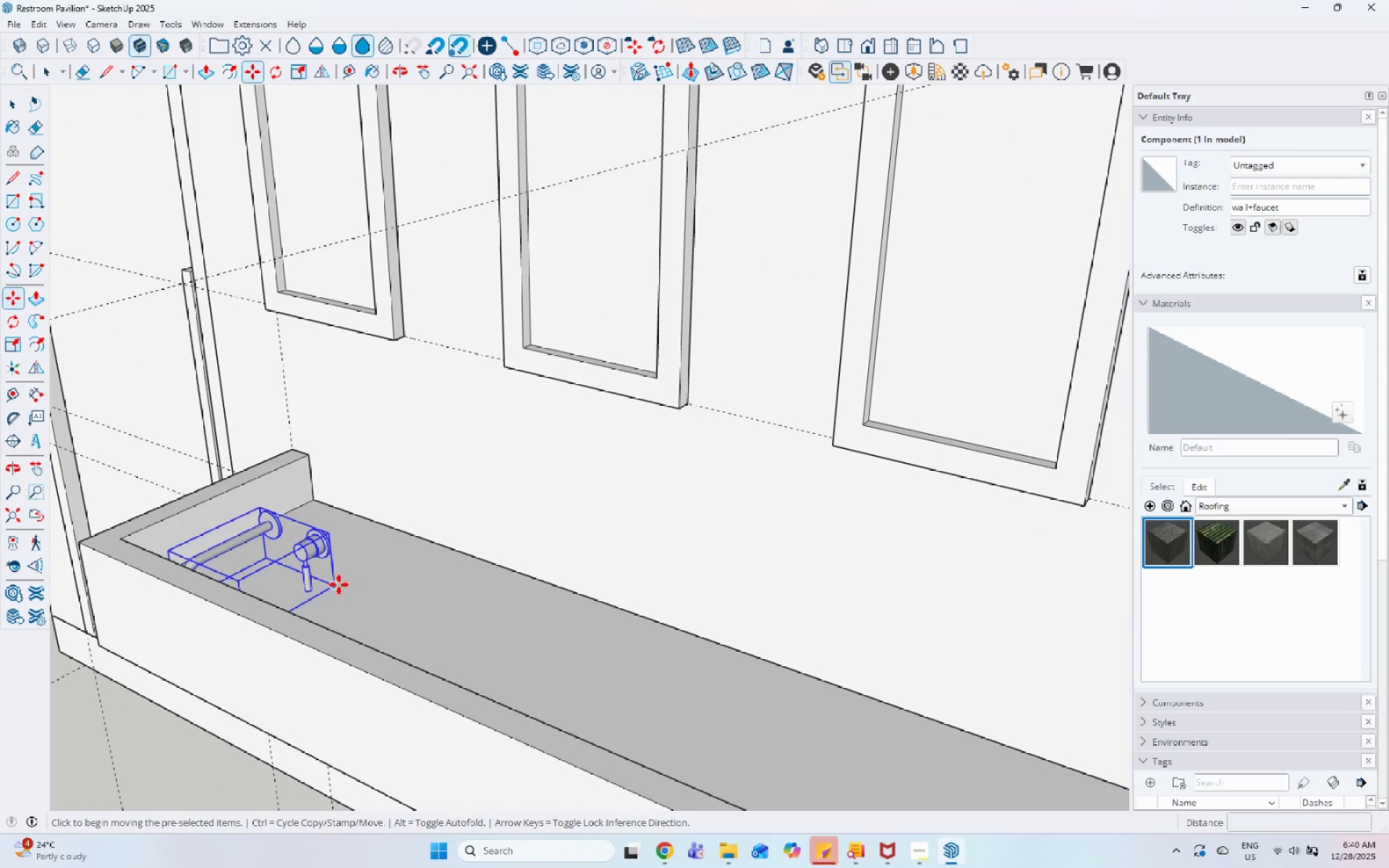 
scroll: coordinate [363, 550], scroll_direction: up, amount: 4.0
 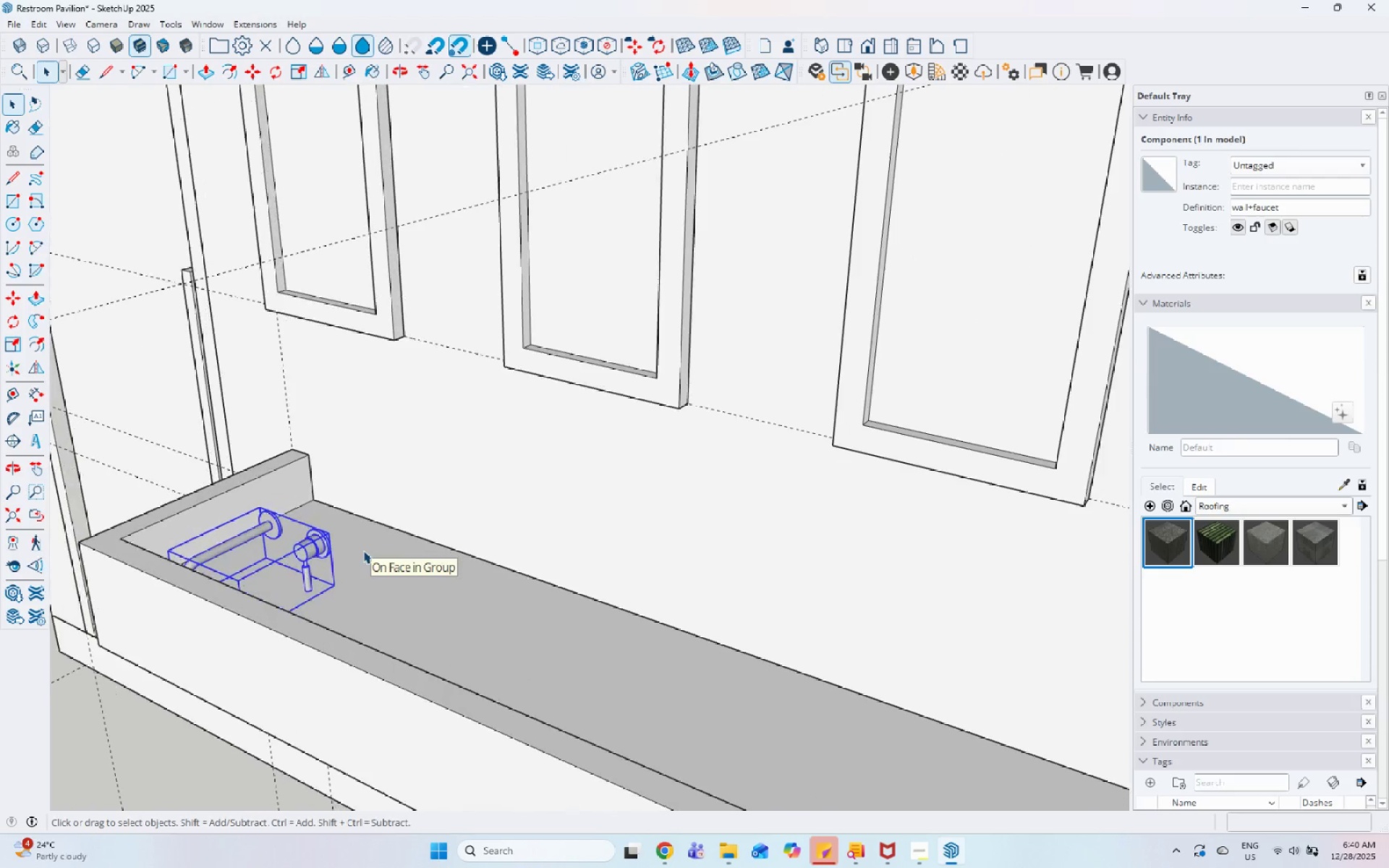 
key(Control+ControlLeft)
 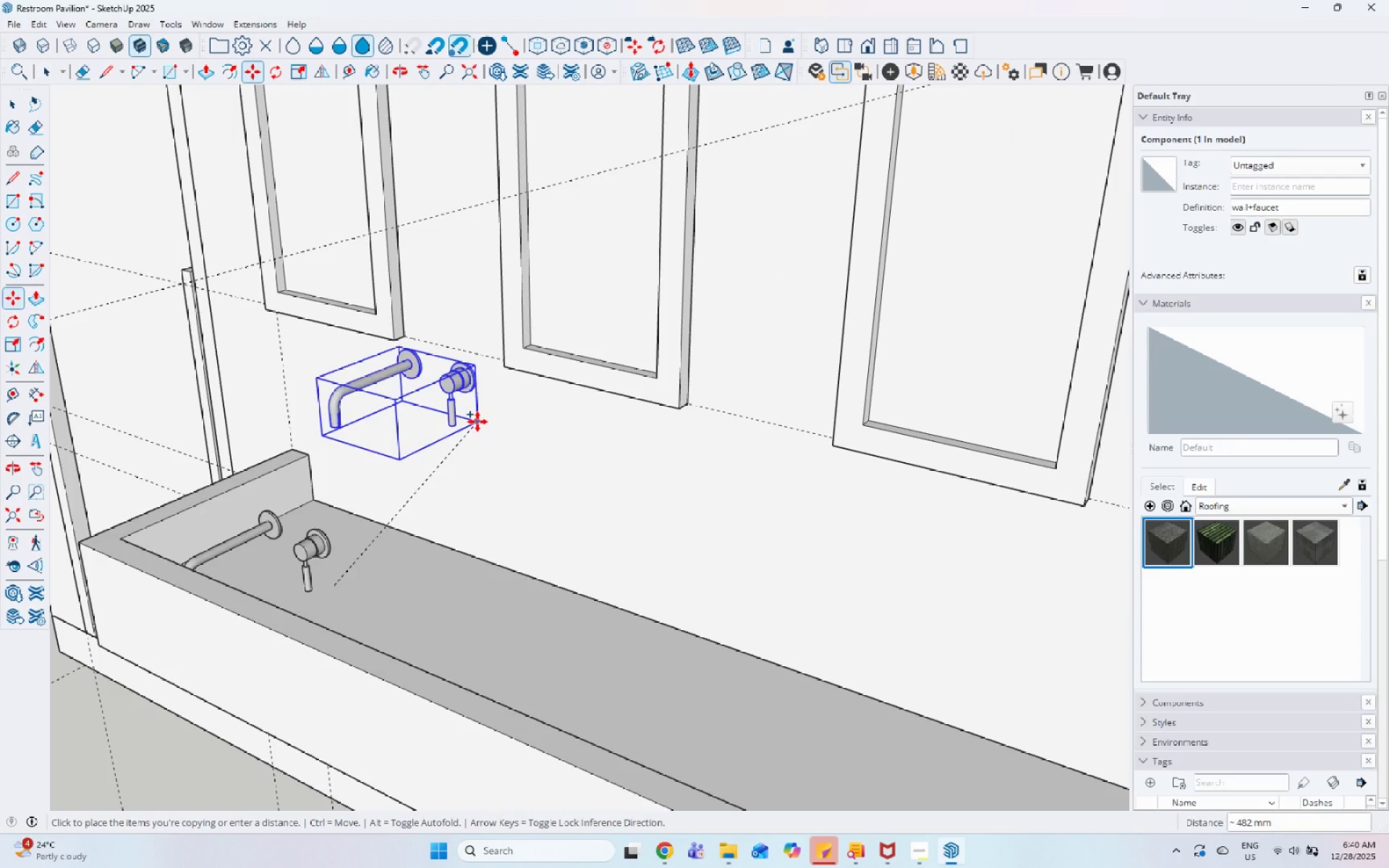 
scroll: coordinate [528, 530], scroll_direction: up, amount: 1.0
 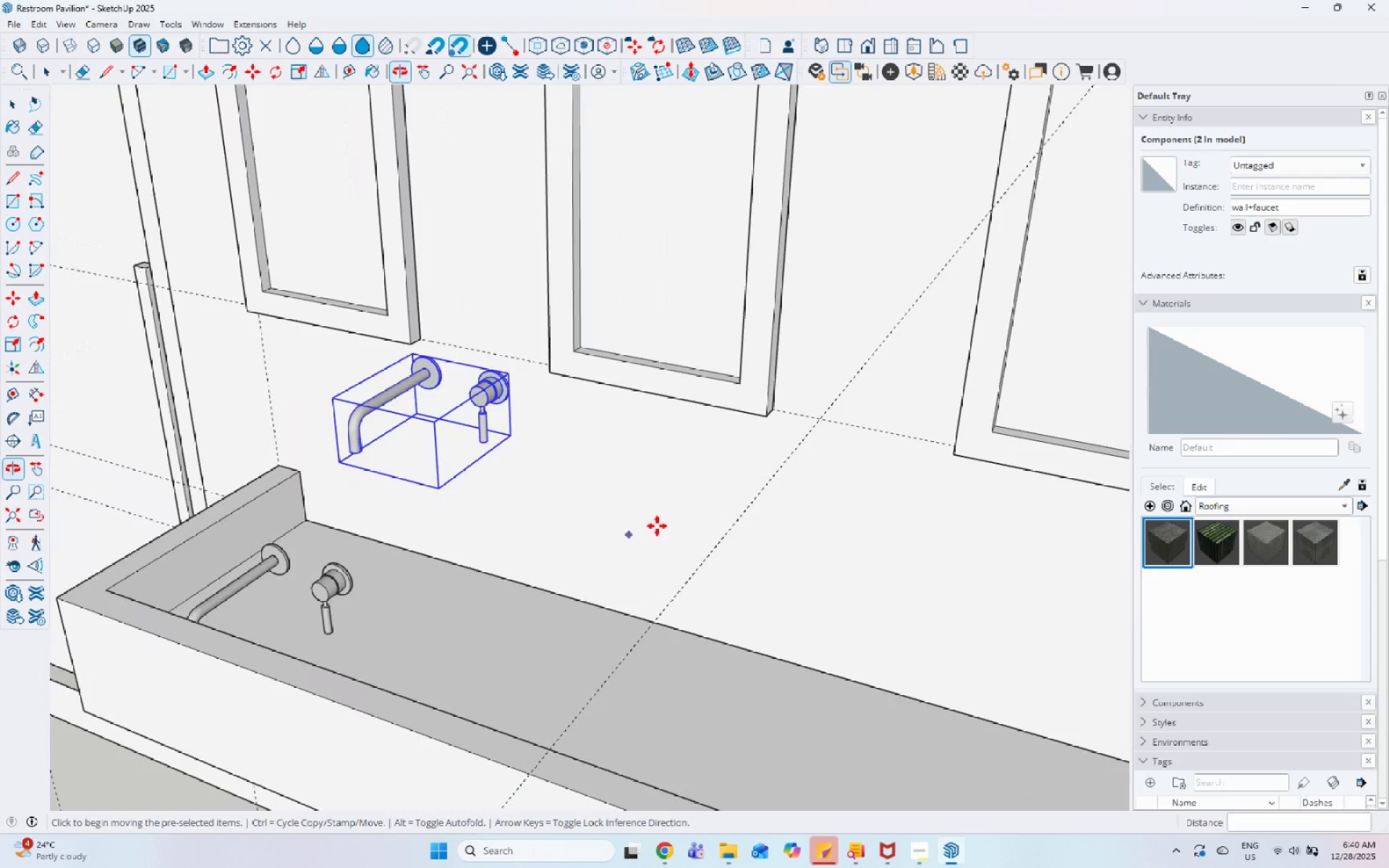 
left_click([570, 459])
 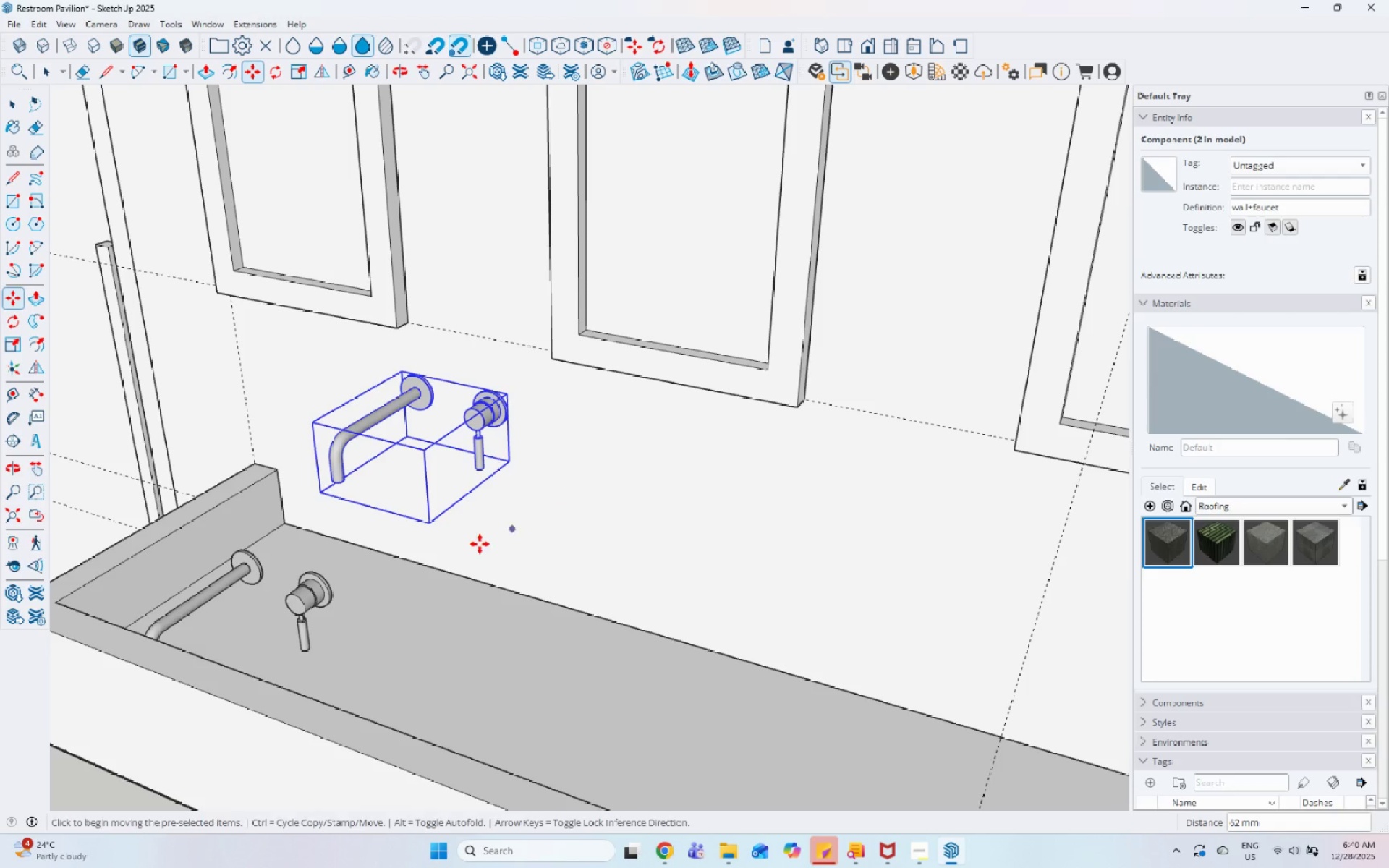 
scroll: coordinate [532, 486], scroll_direction: up, amount: 1.0
 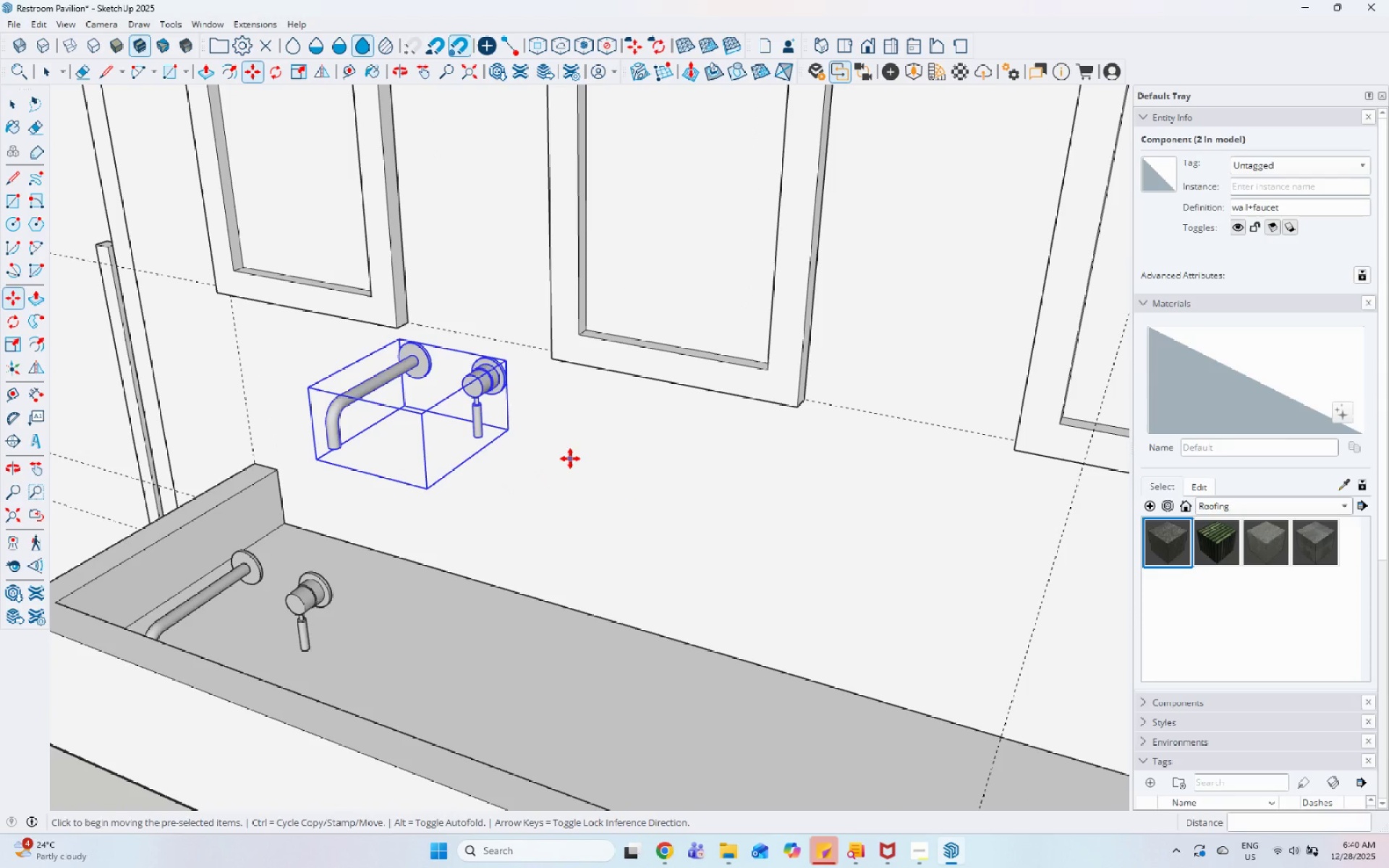 
key(Space)
 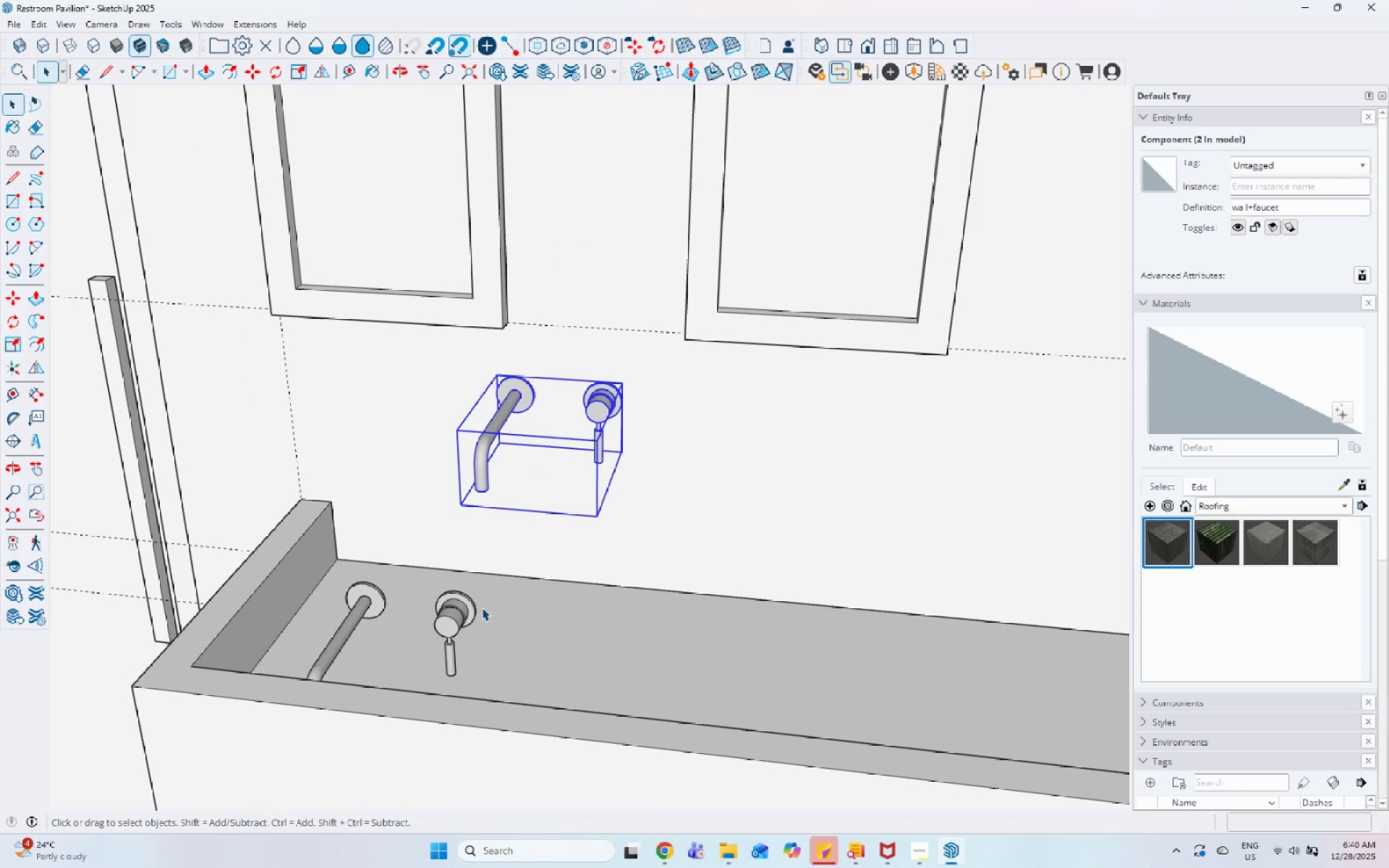 
left_click([467, 610])
 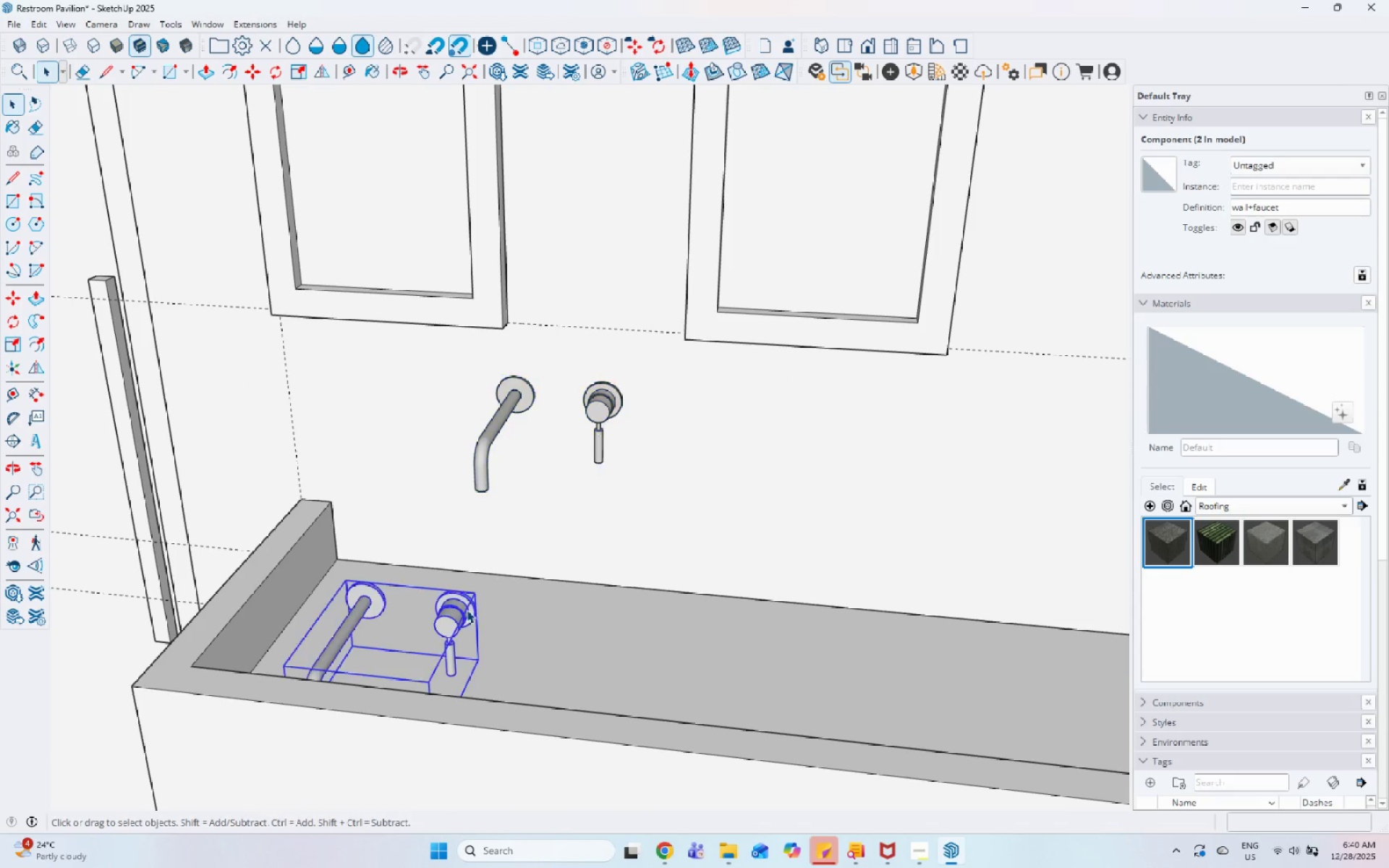 
right_click([467, 610])
 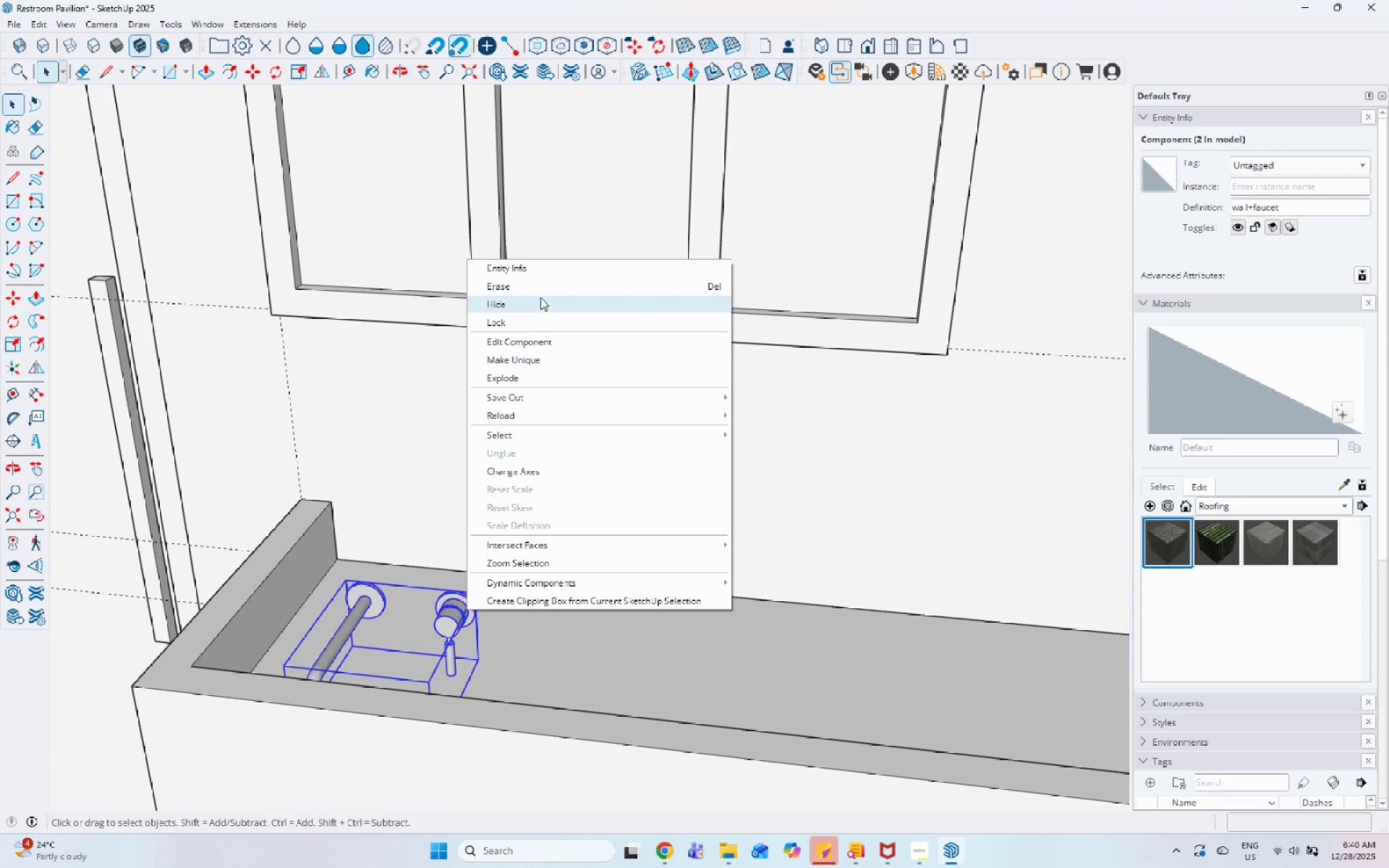 
left_click([543, 290])
 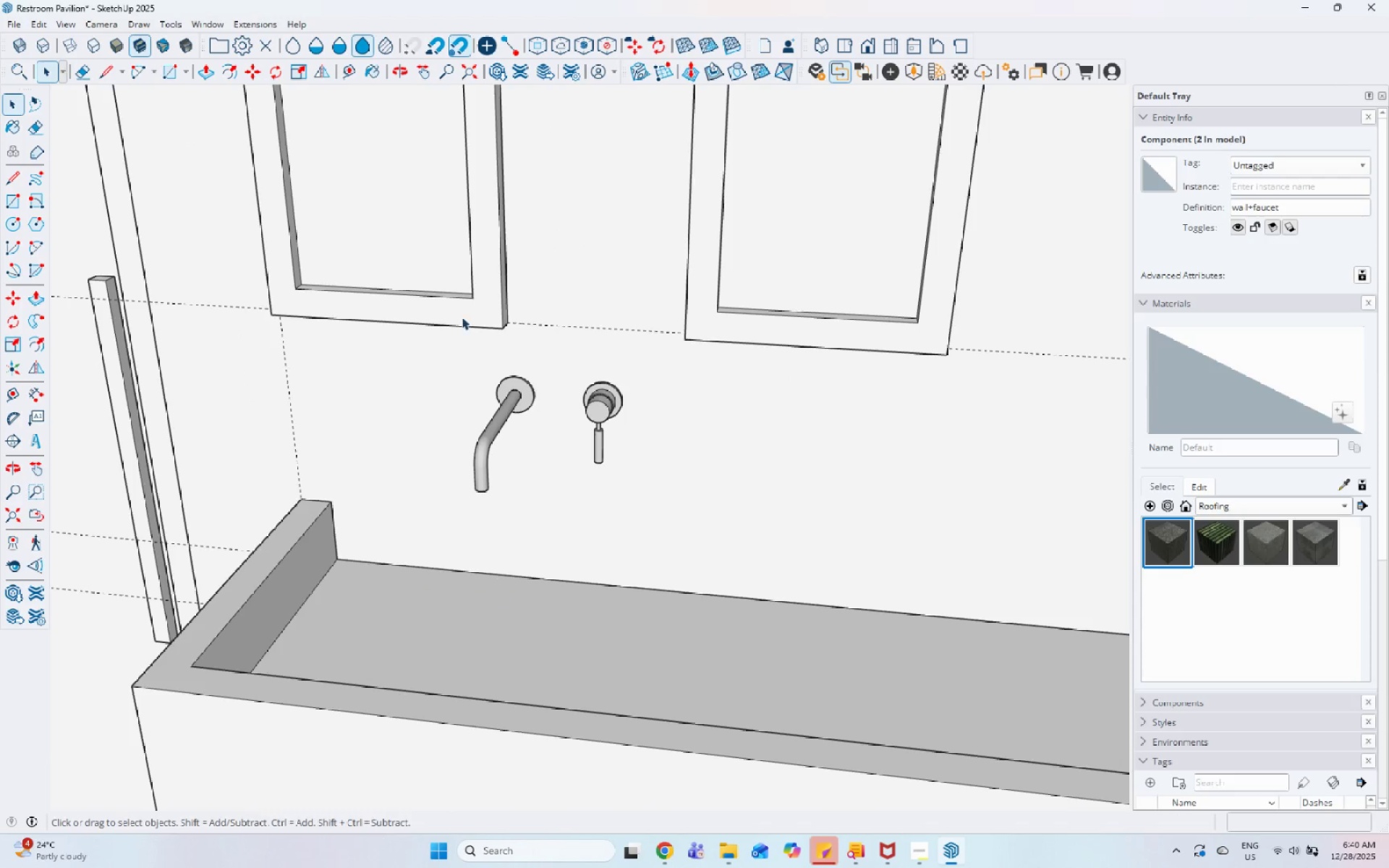 
scroll: coordinate [455, 333], scroll_direction: down, amount: 9.0
 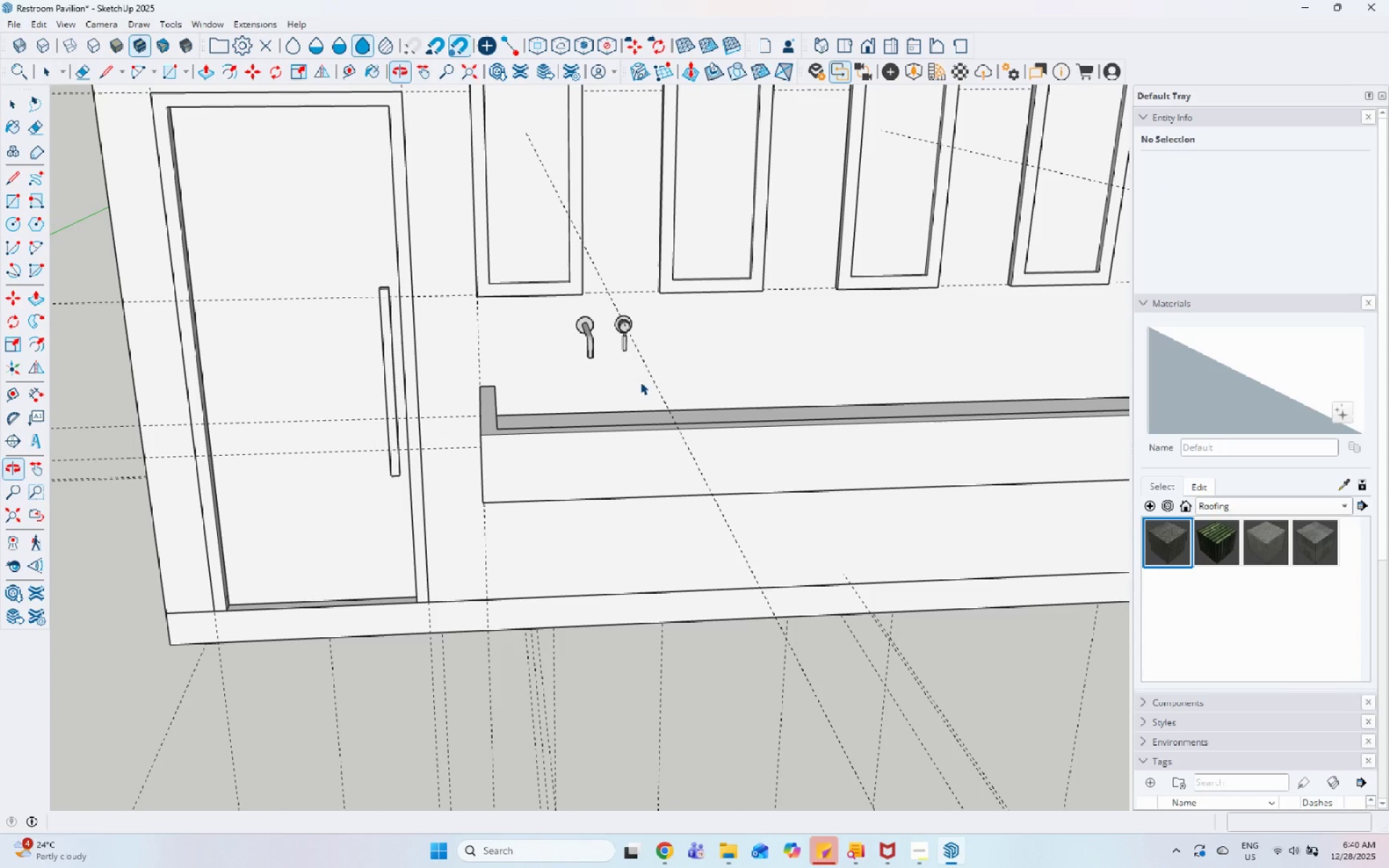 
left_click([629, 330])
 